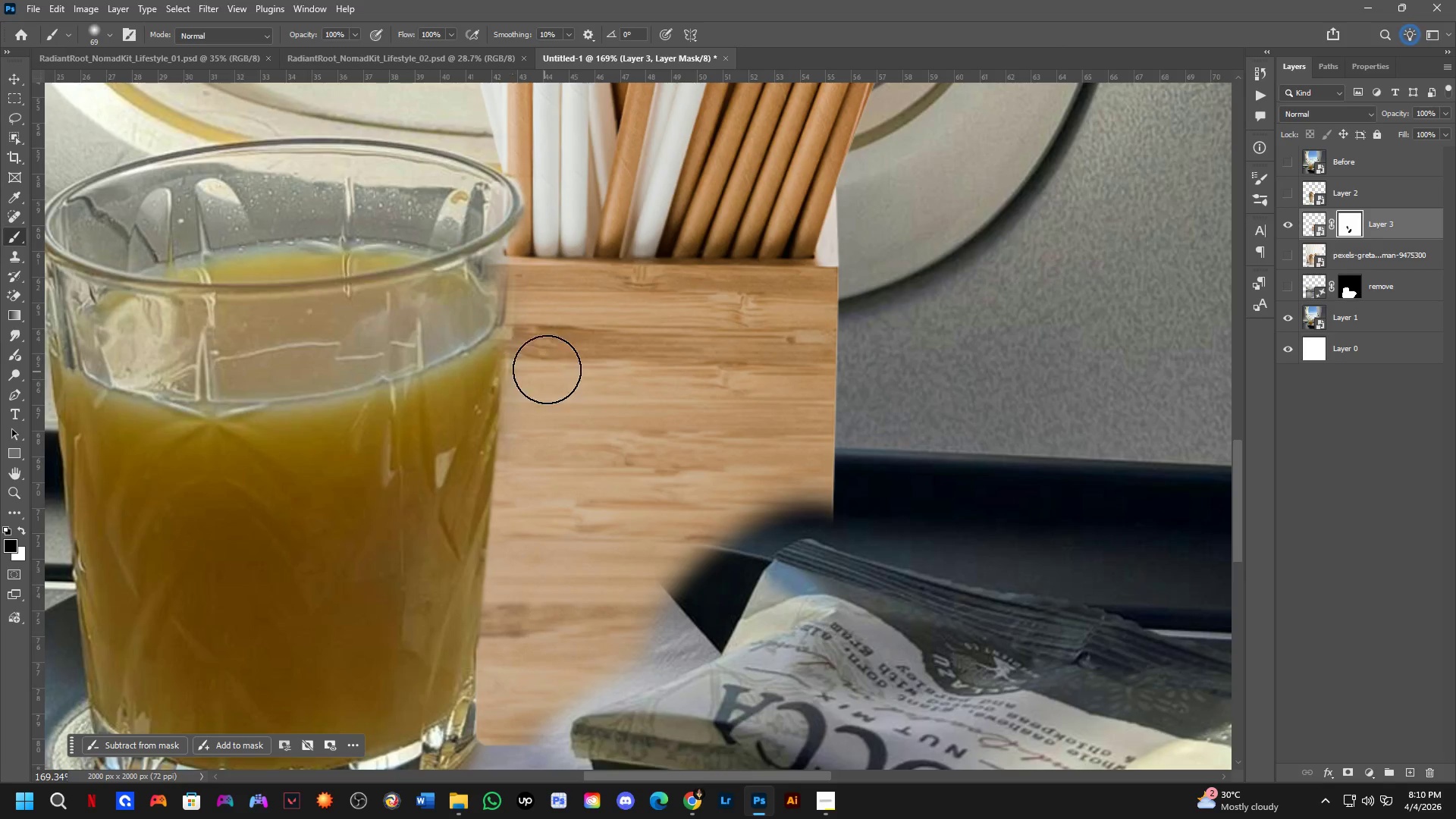 
key(Alt+AltLeft)
 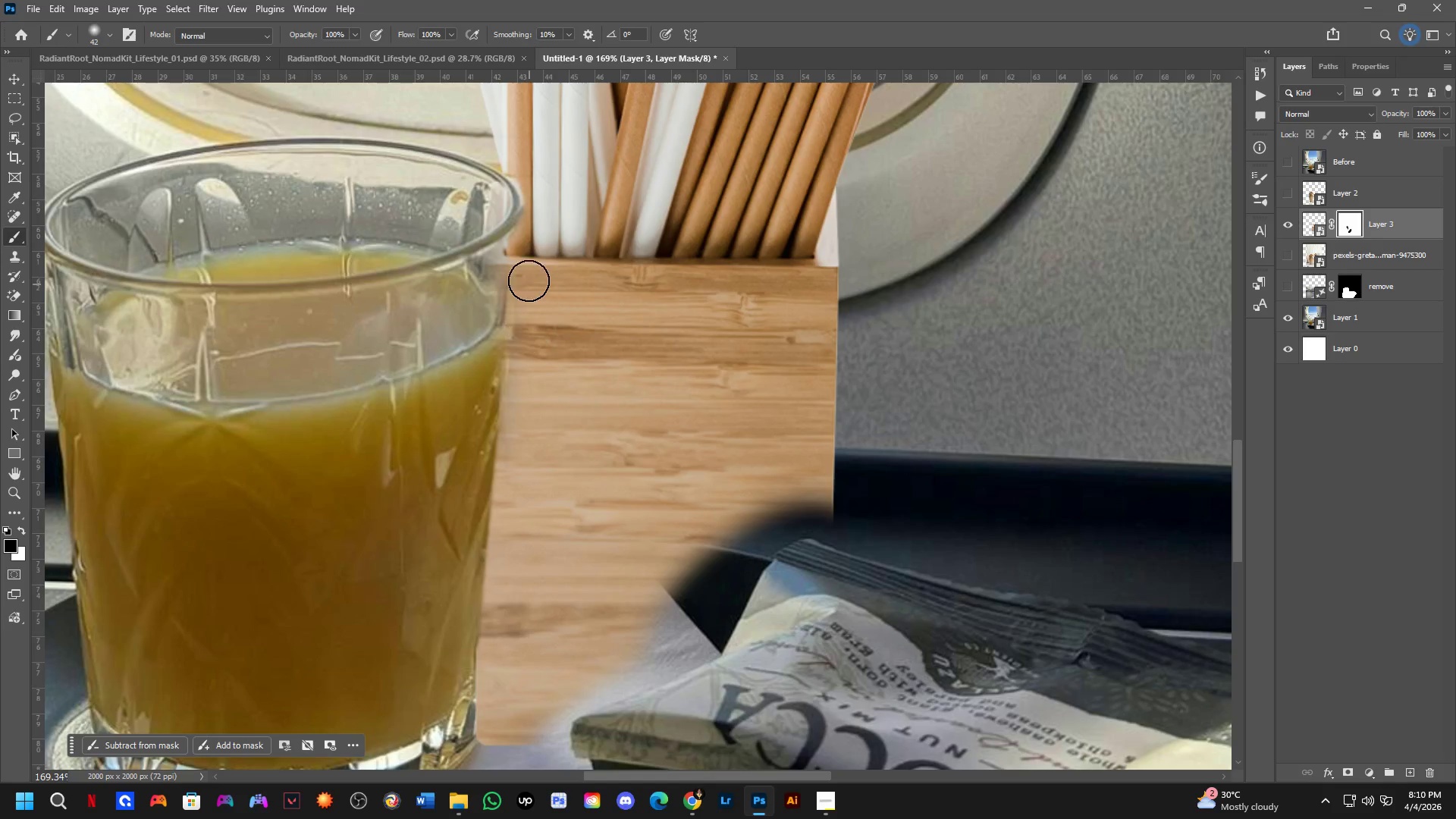 
left_click_drag(start_coordinate=[527, 284], to_coordinate=[532, 415])
 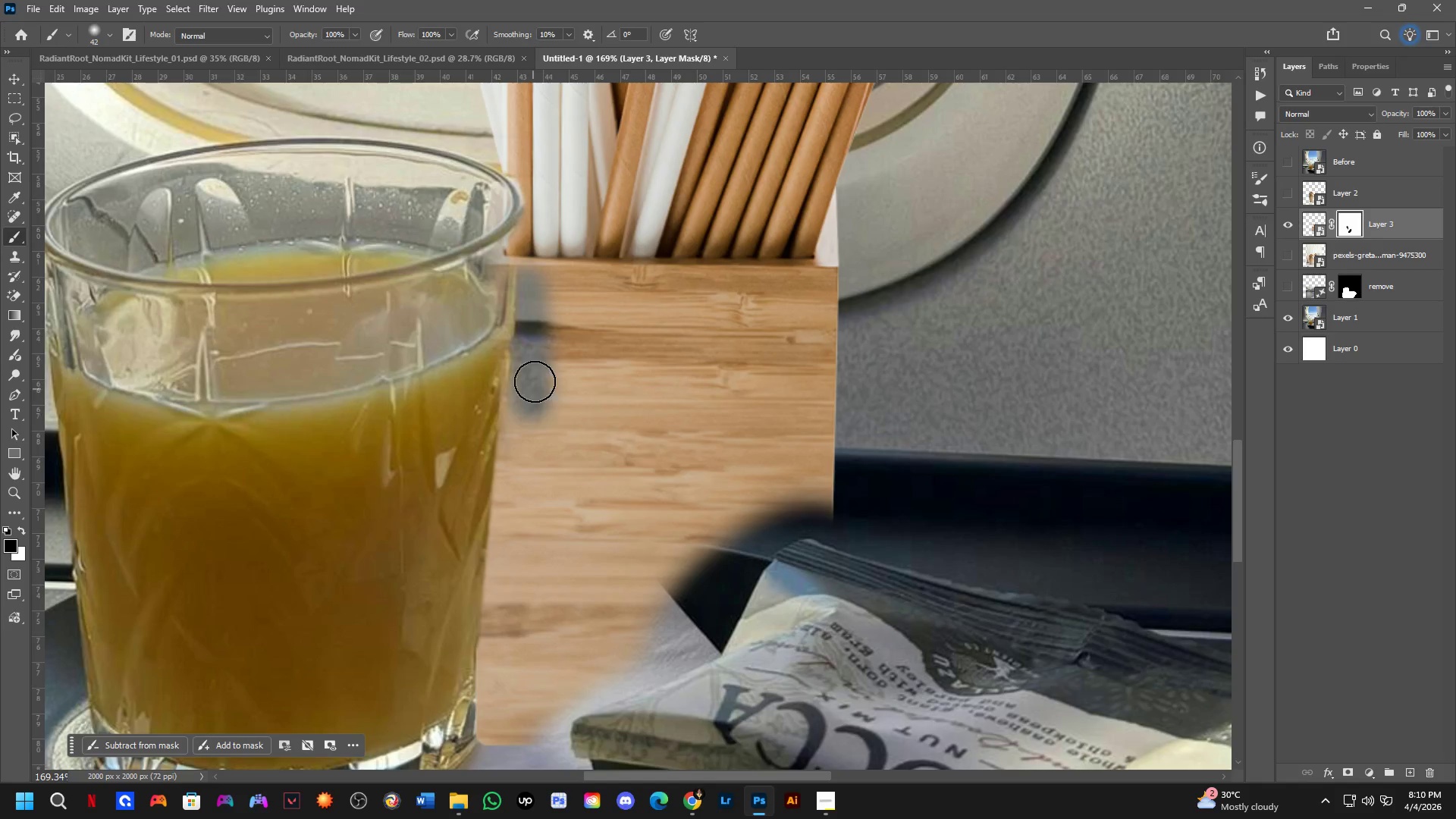 
key(Control+ControlLeft)
 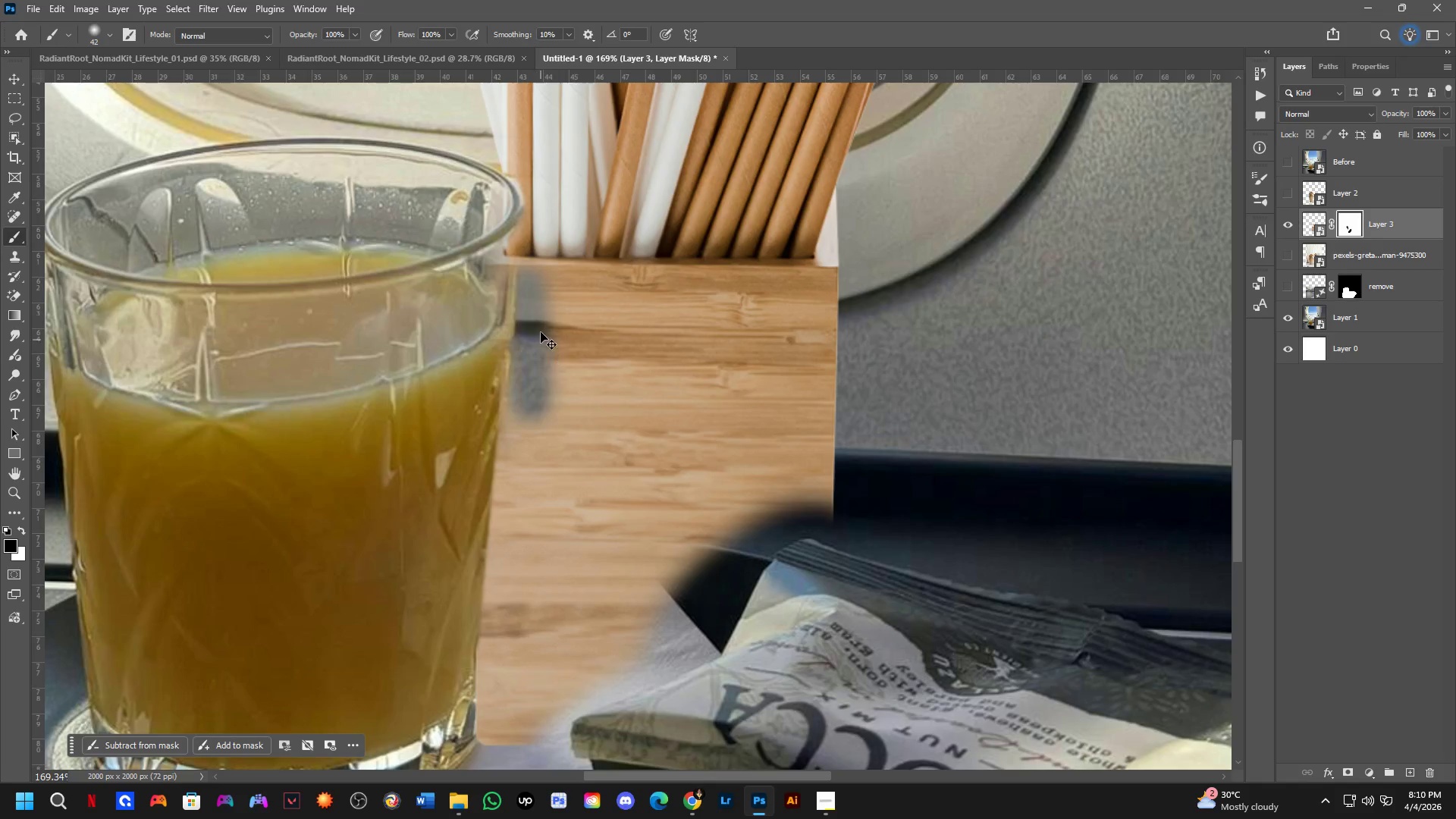 
key(Control+Z)
 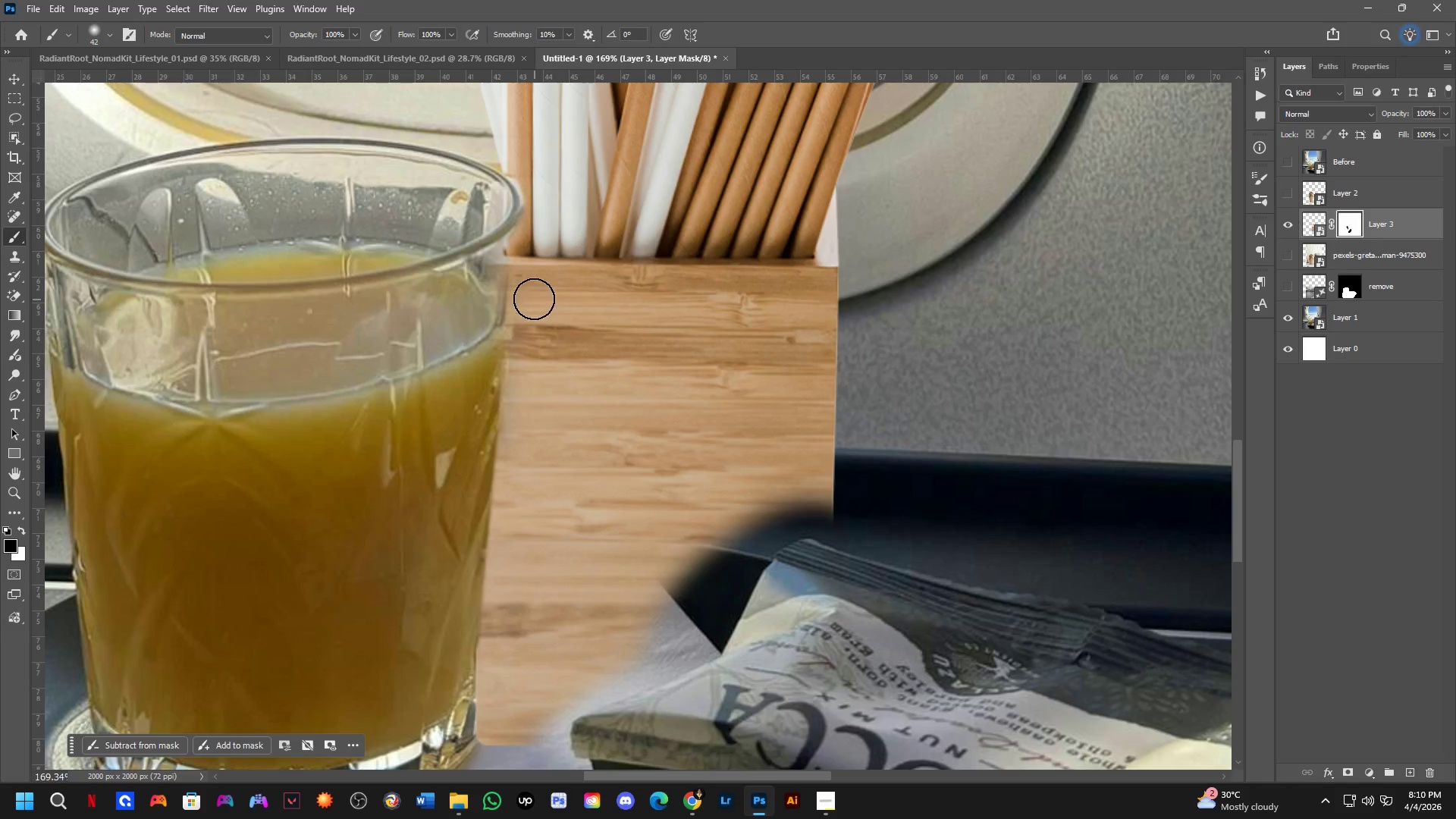 
key(X)
 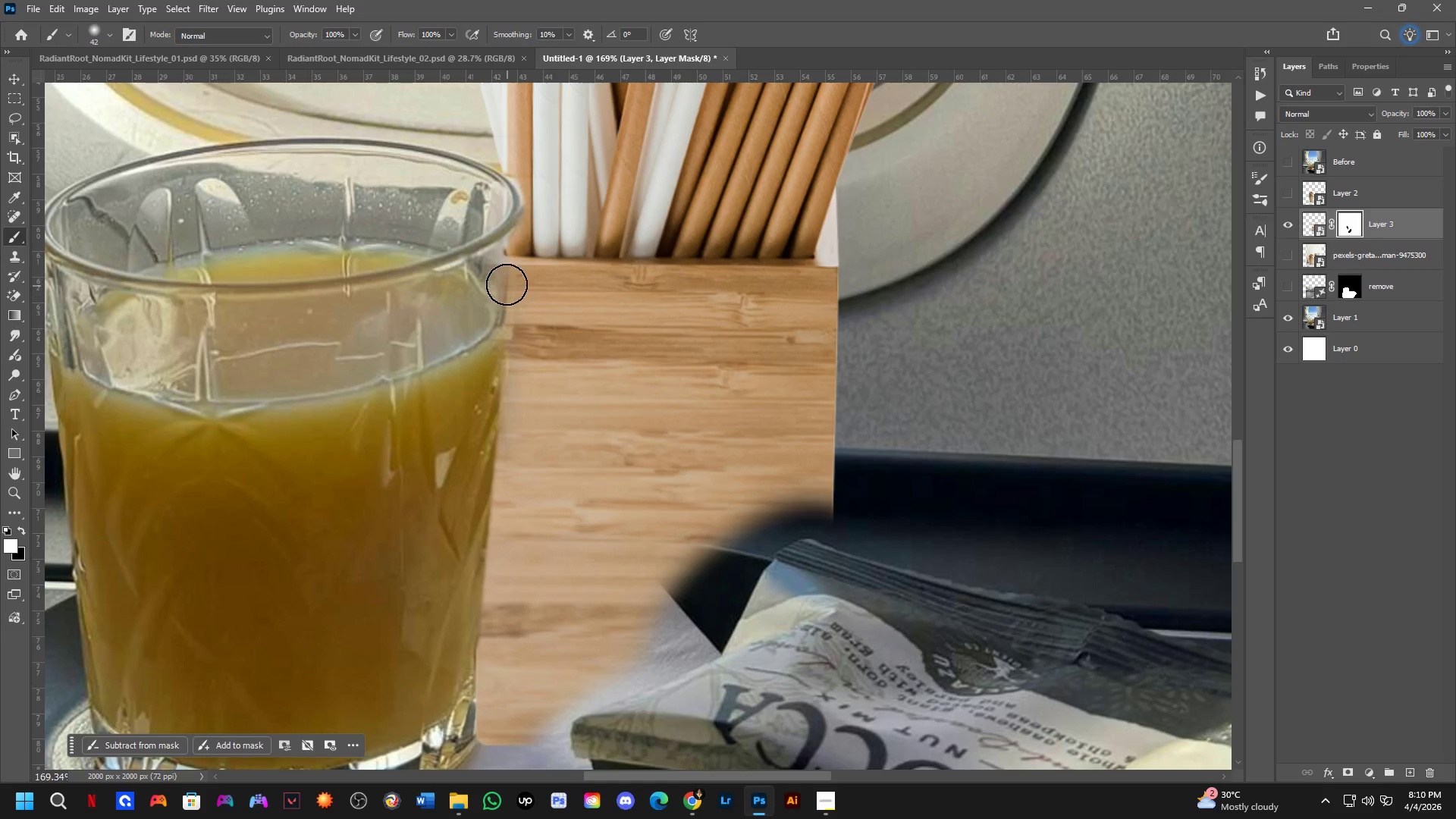 
left_click_drag(start_coordinate=[509, 281], to_coordinate=[509, 392])
 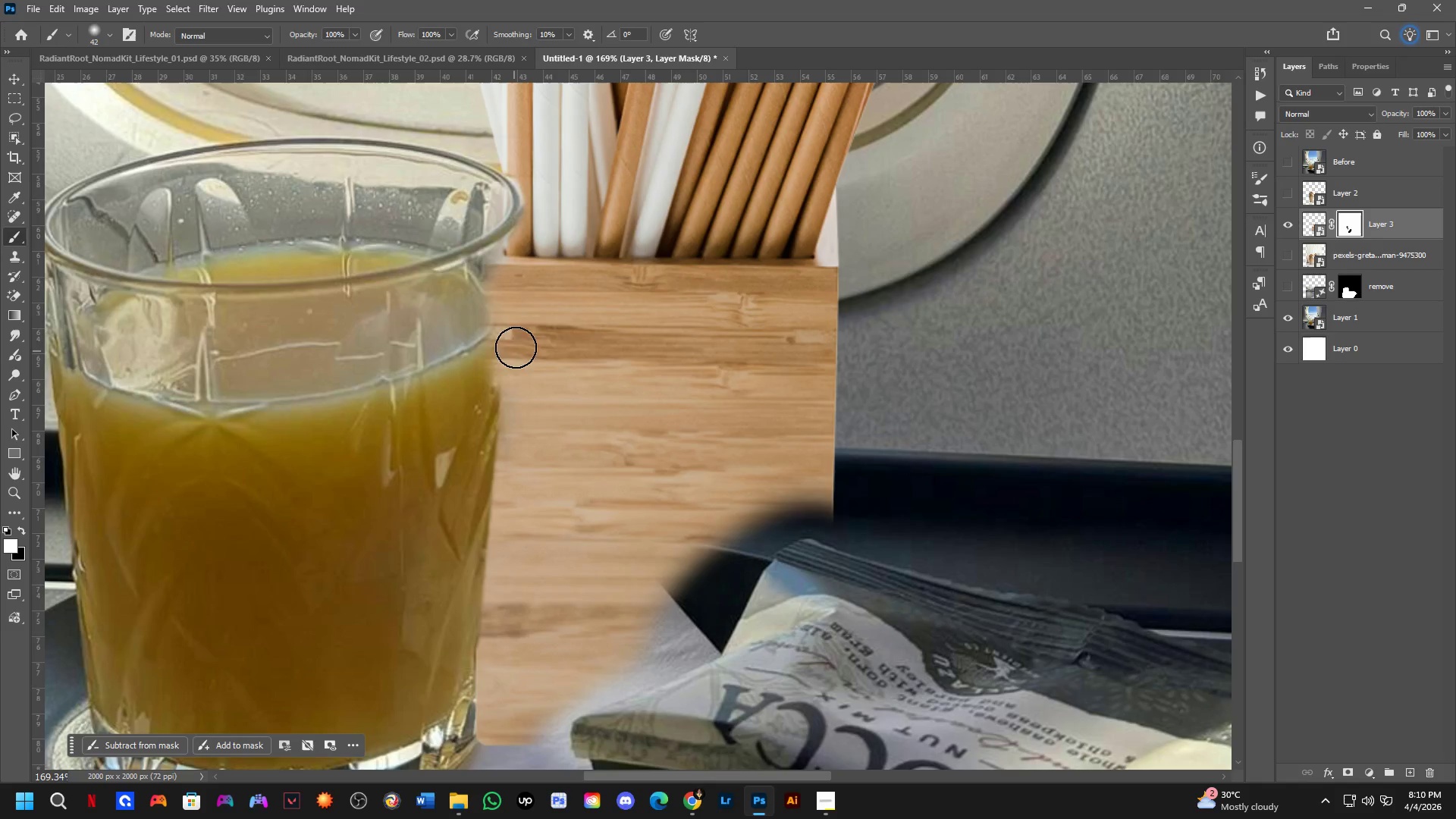 
key(Control+ControlLeft)
 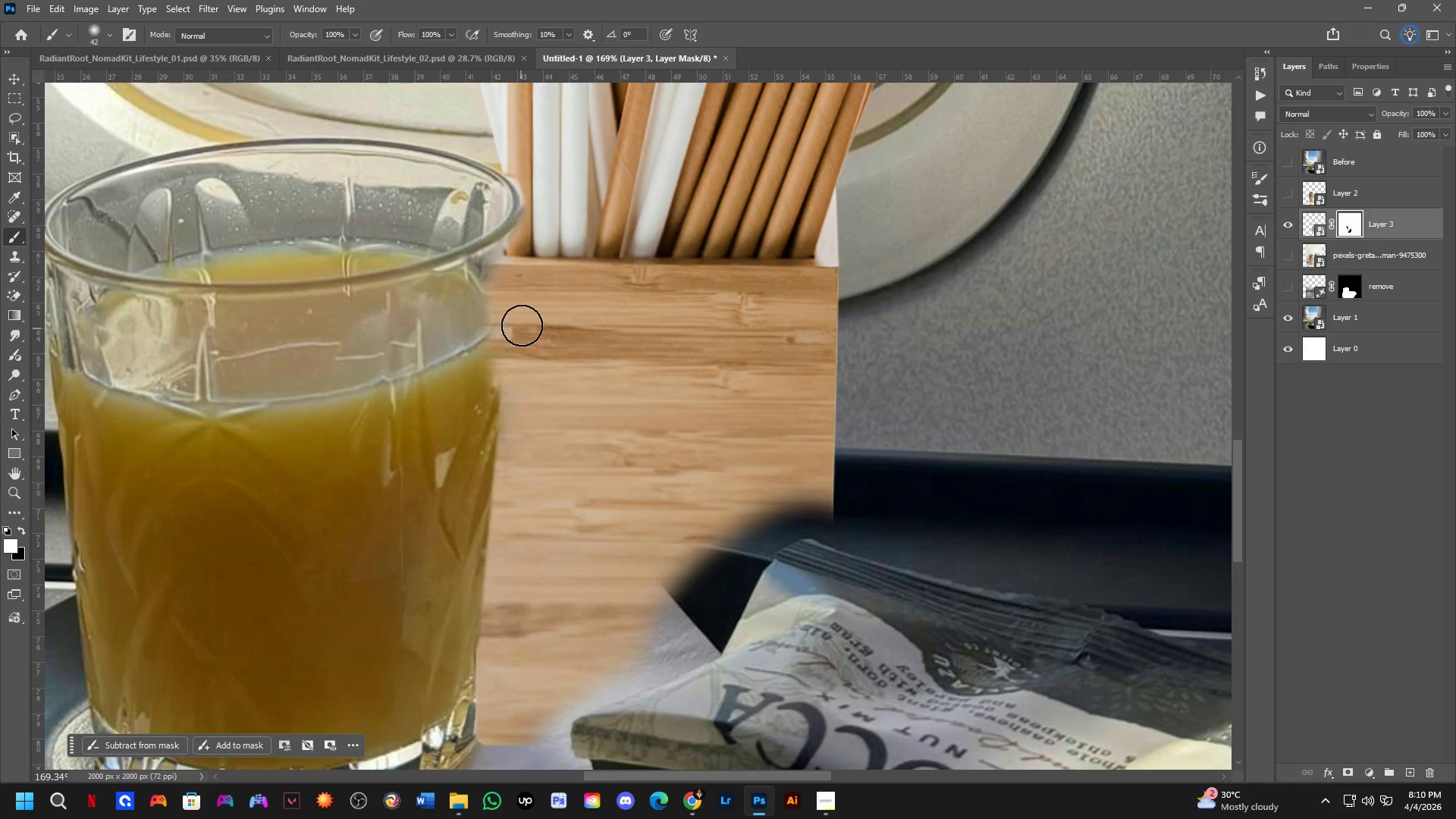 
key(Control+Z)
 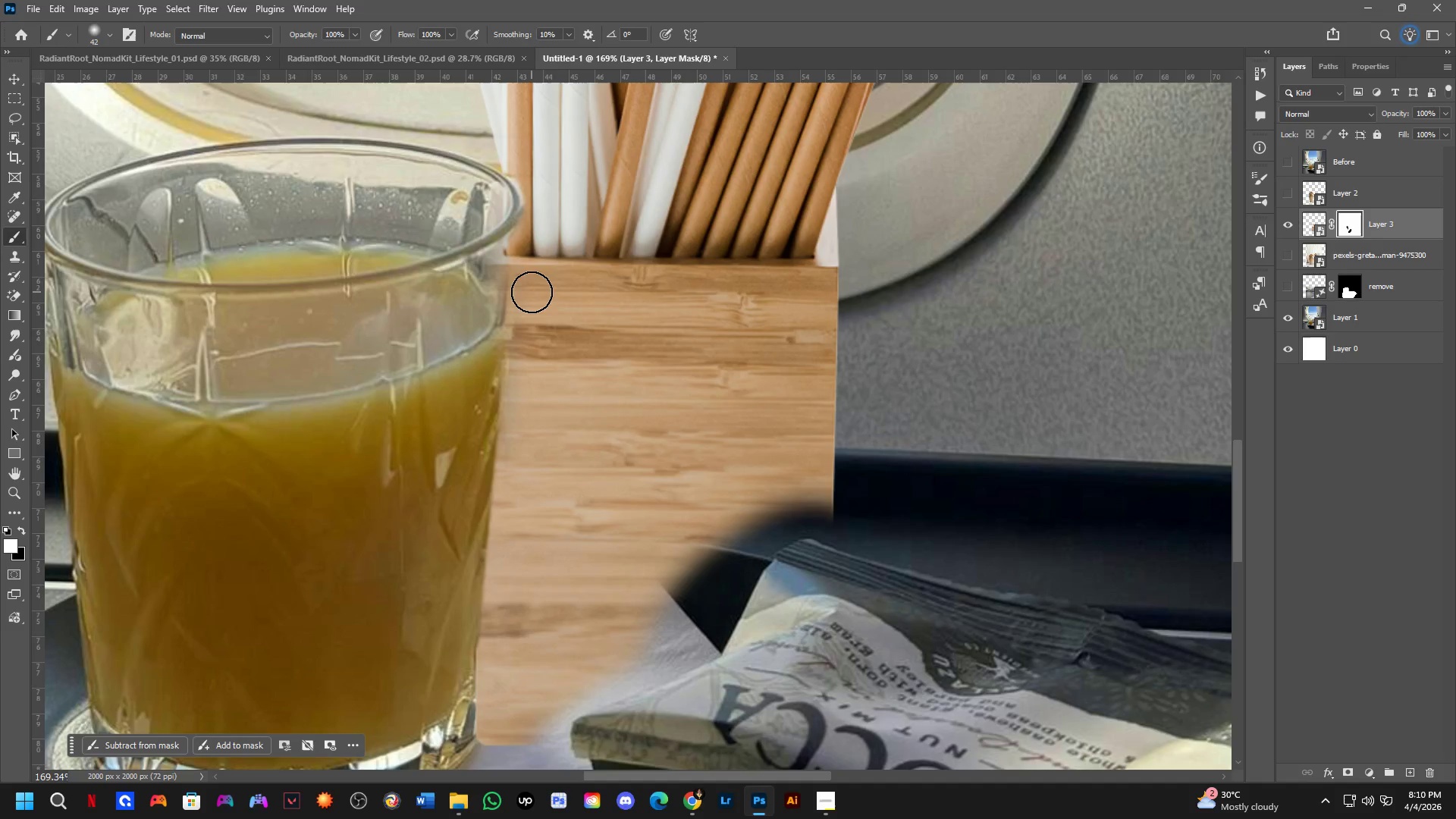 
key(Alt+AltLeft)
 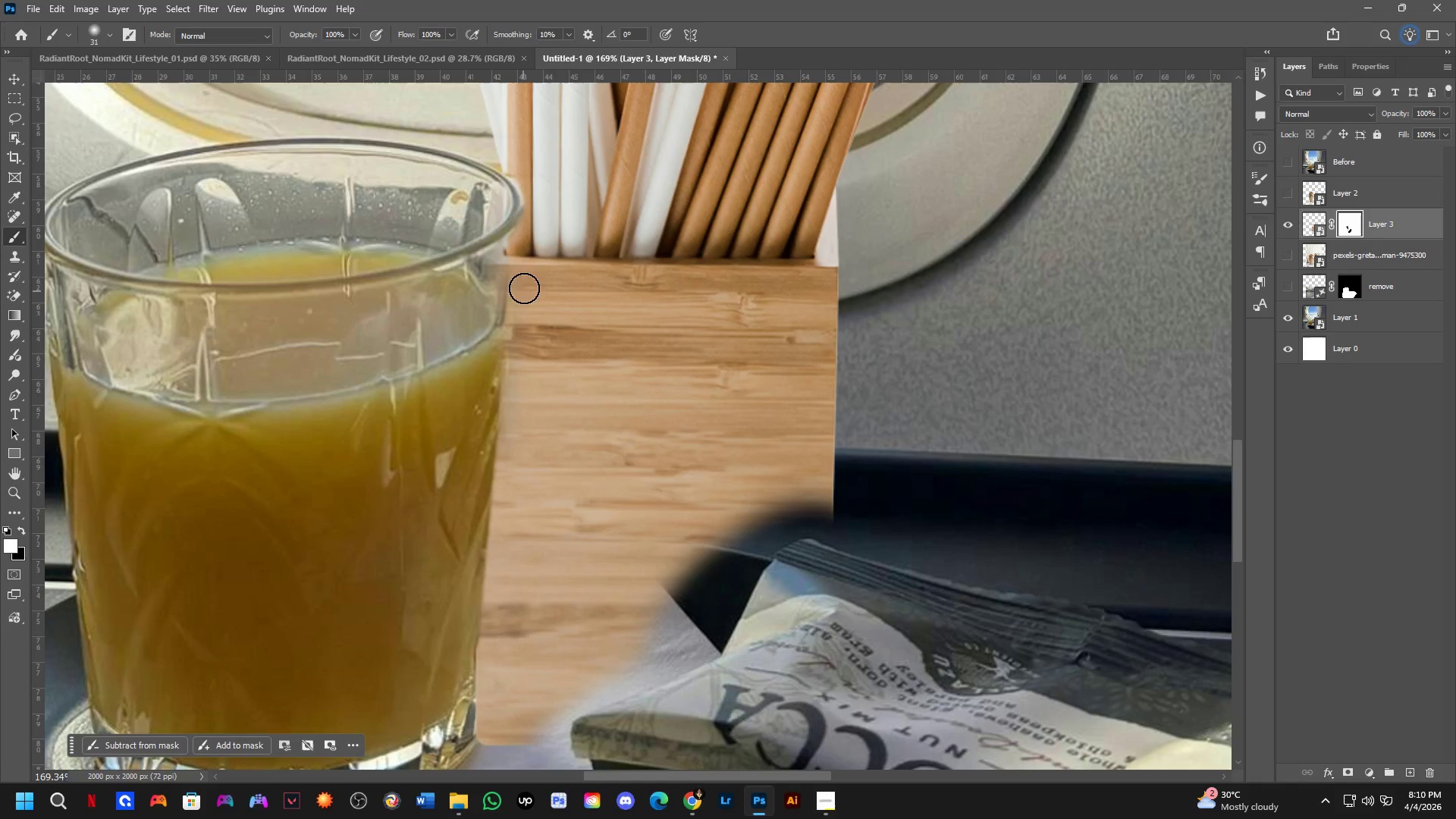 
key(X)
 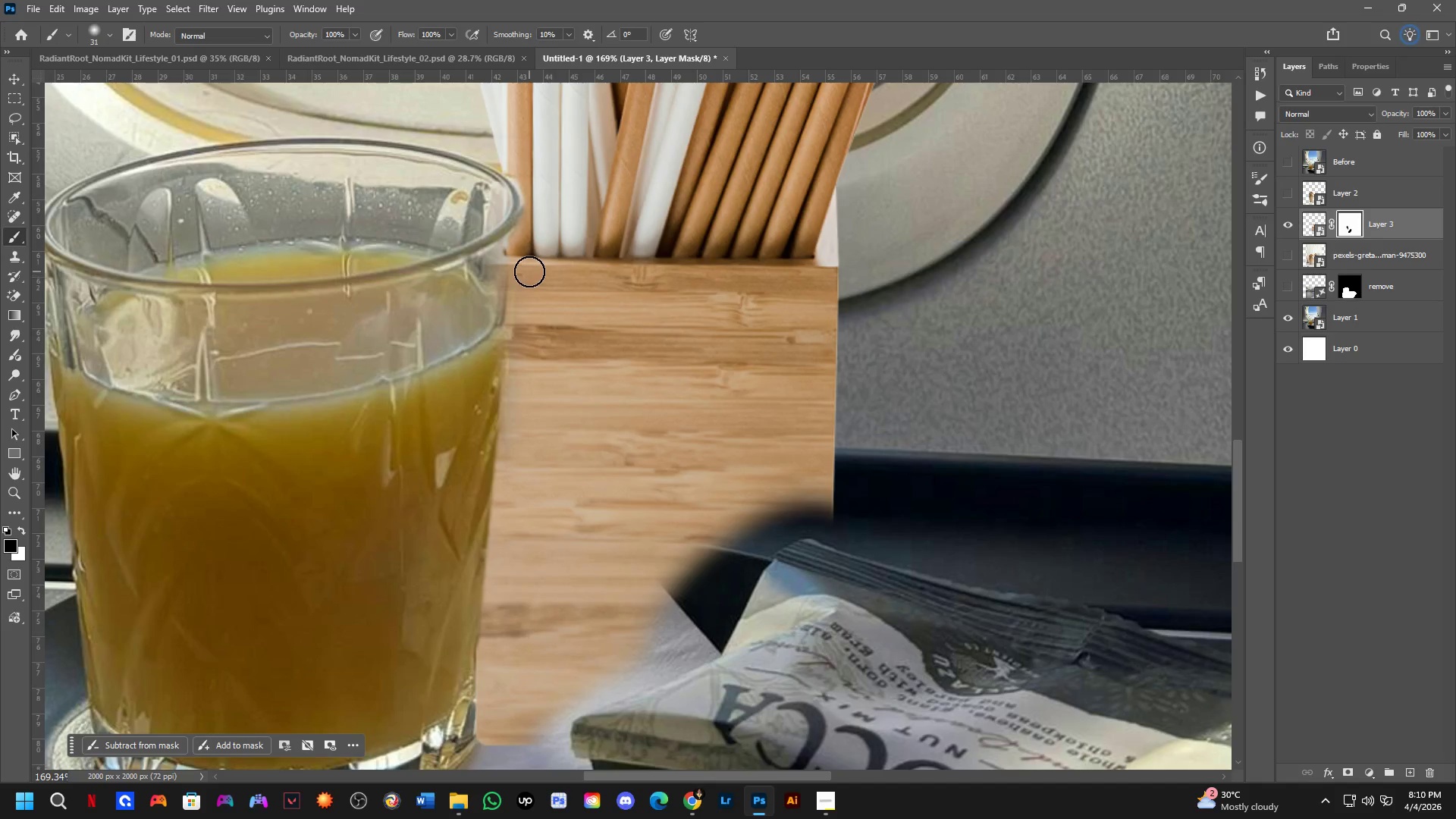 
left_click_drag(start_coordinate=[530, 280], to_coordinate=[532, 349])
 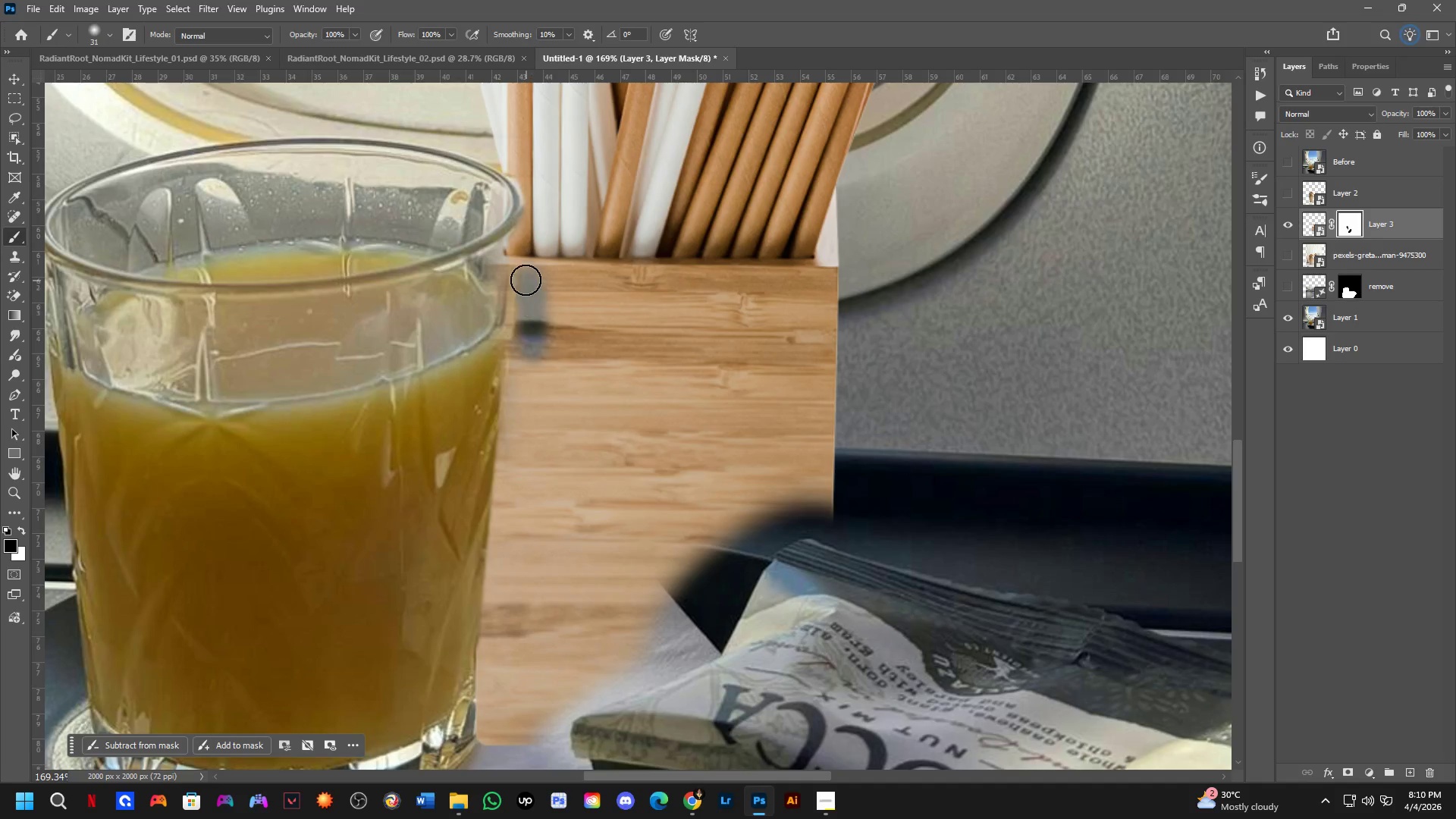 
left_click_drag(start_coordinate=[520, 278], to_coordinate=[510, 224])
 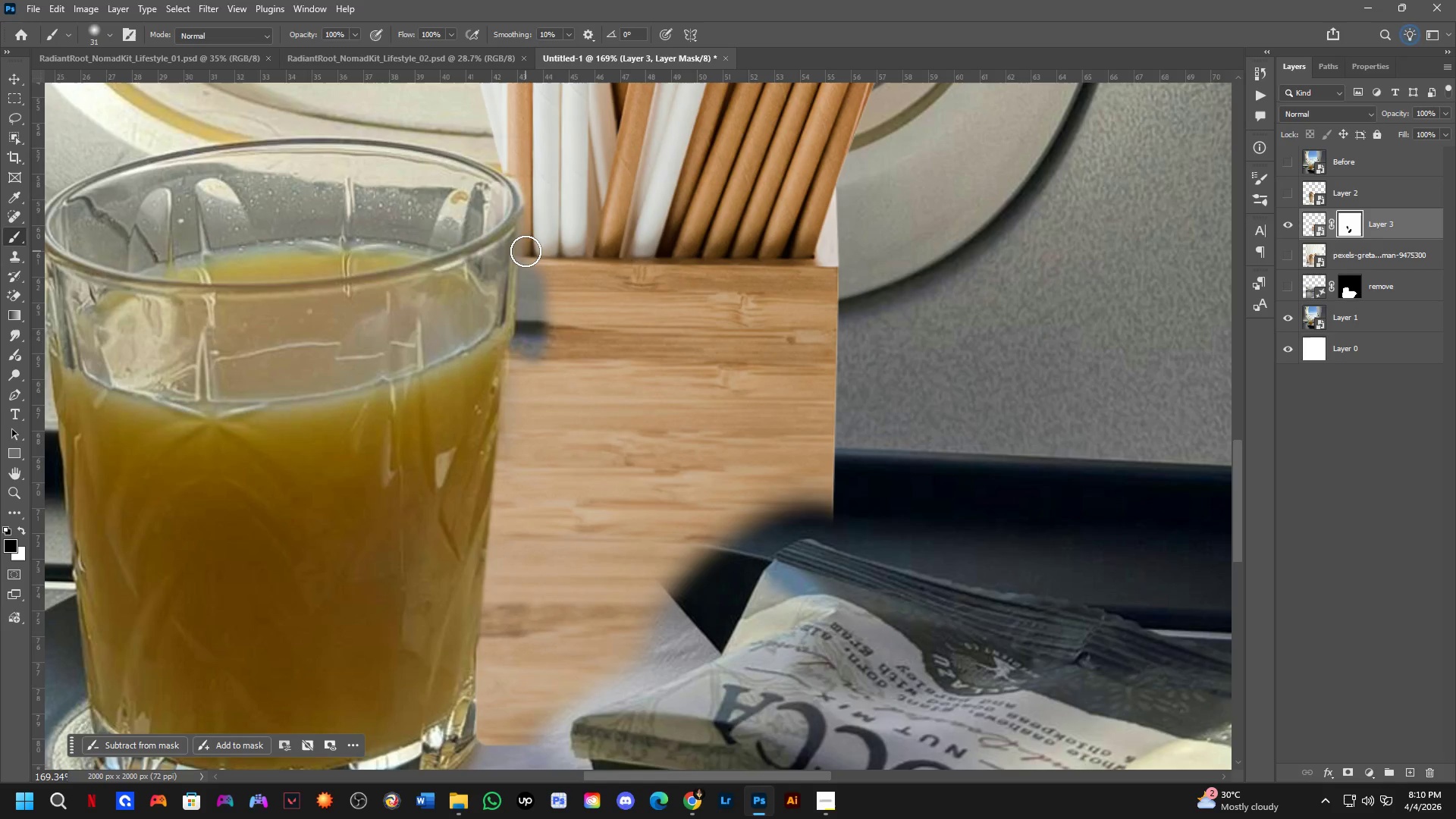 
hold_key(key=AltLeft, duration=0.31)
 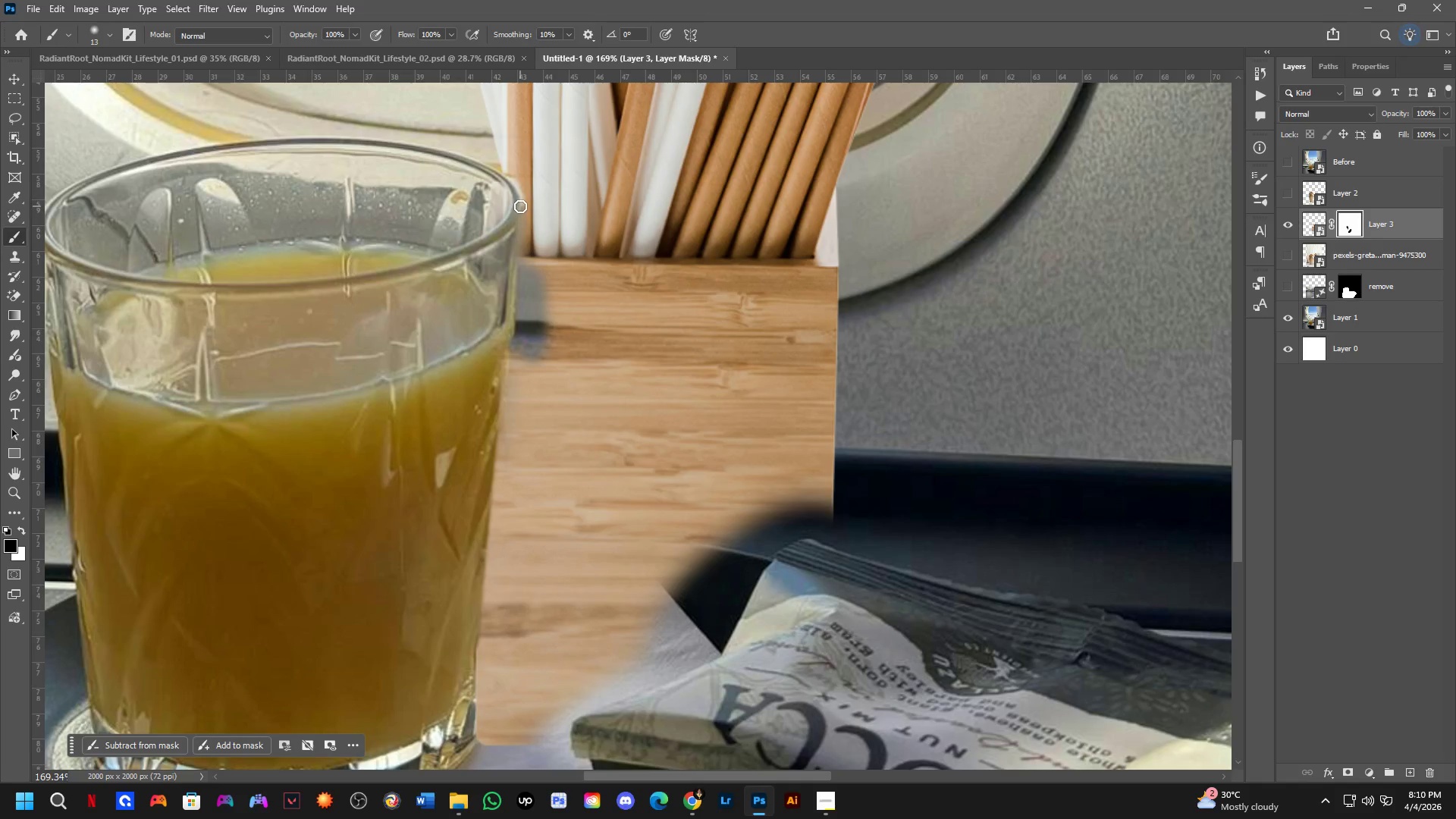 
left_click_drag(start_coordinate=[519, 207], to_coordinate=[520, 312])
 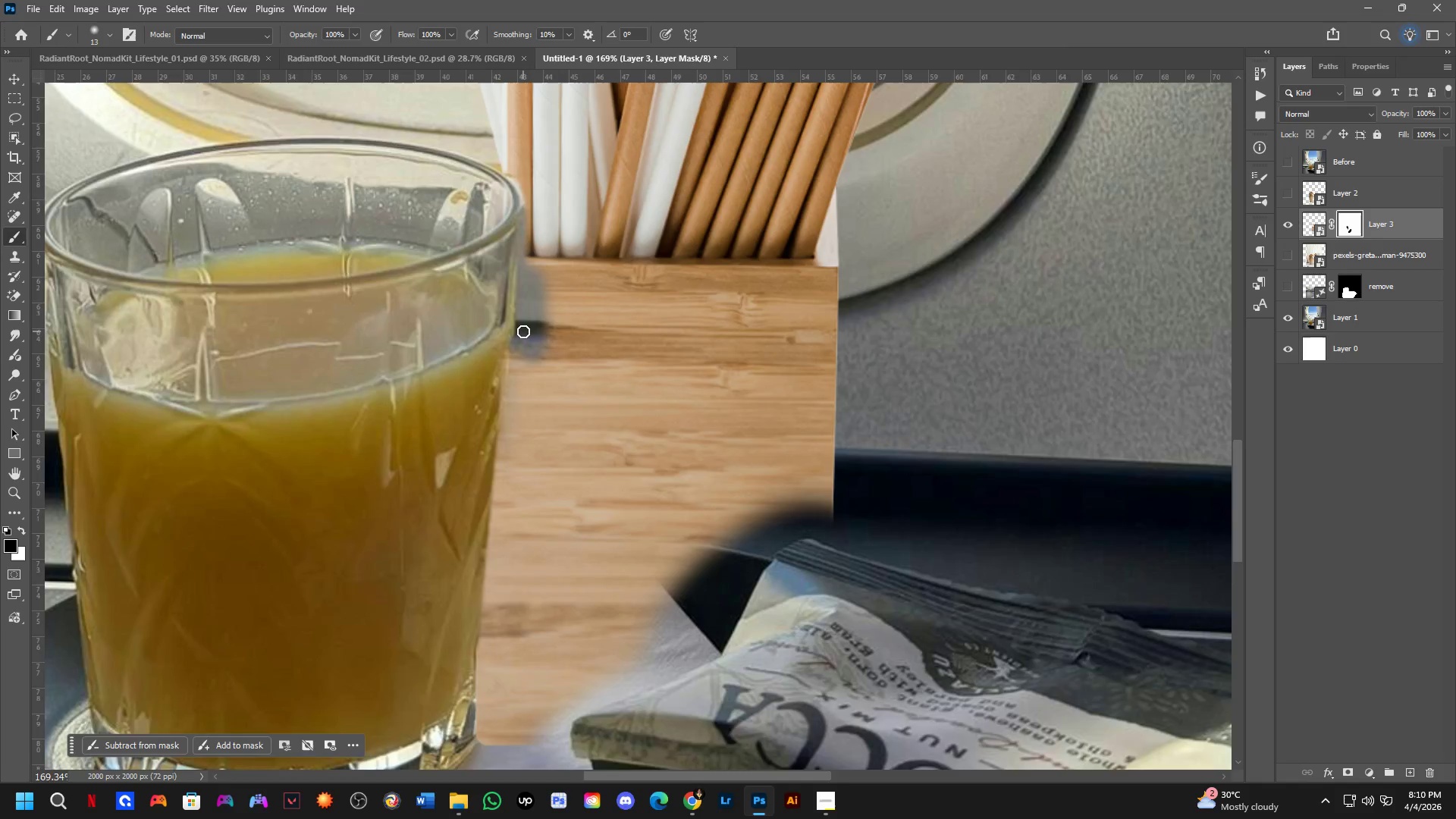 
key(X)
 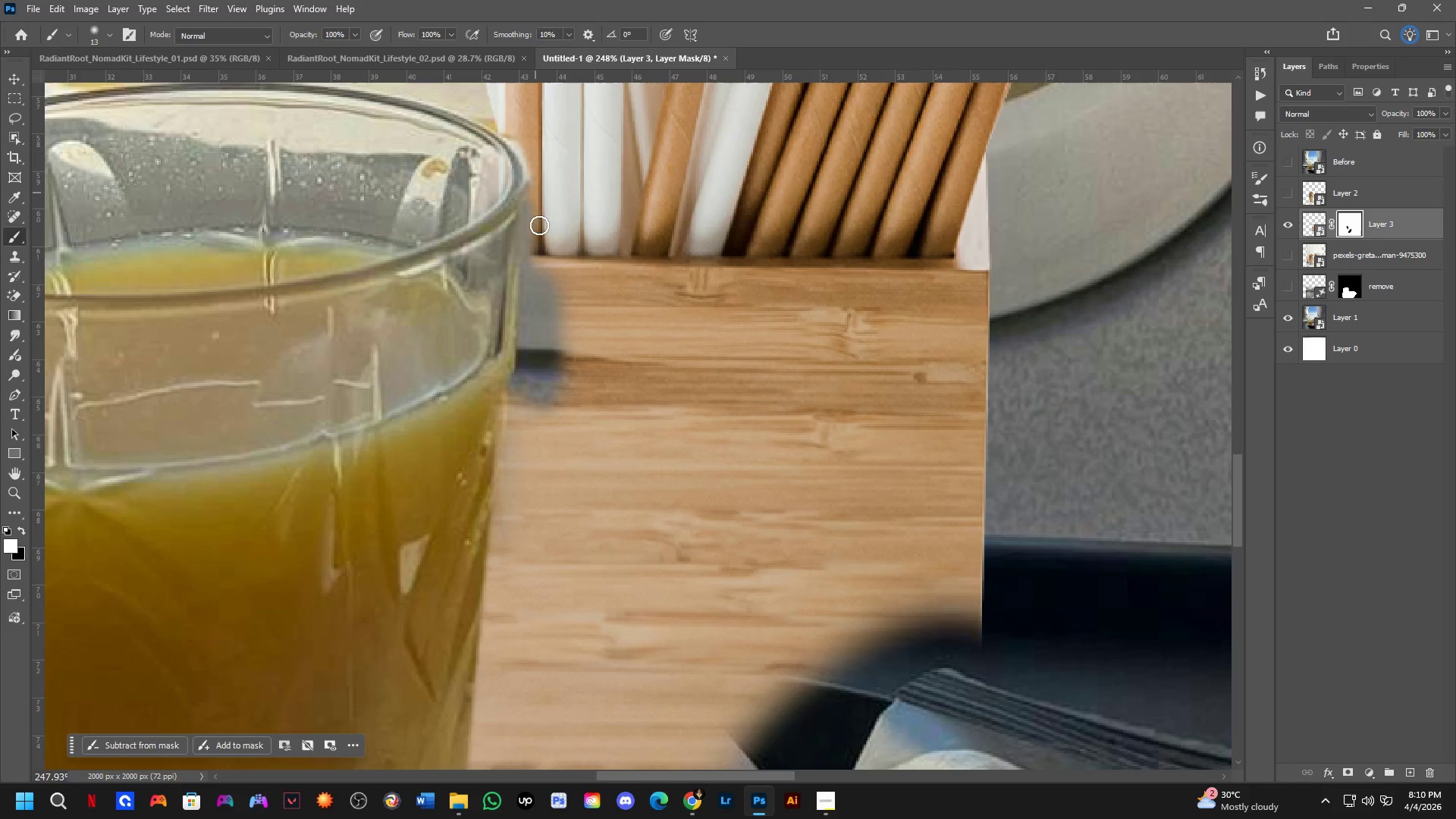 
scroll: coordinate [518, 265], scroll_direction: up, amount: 4.0
 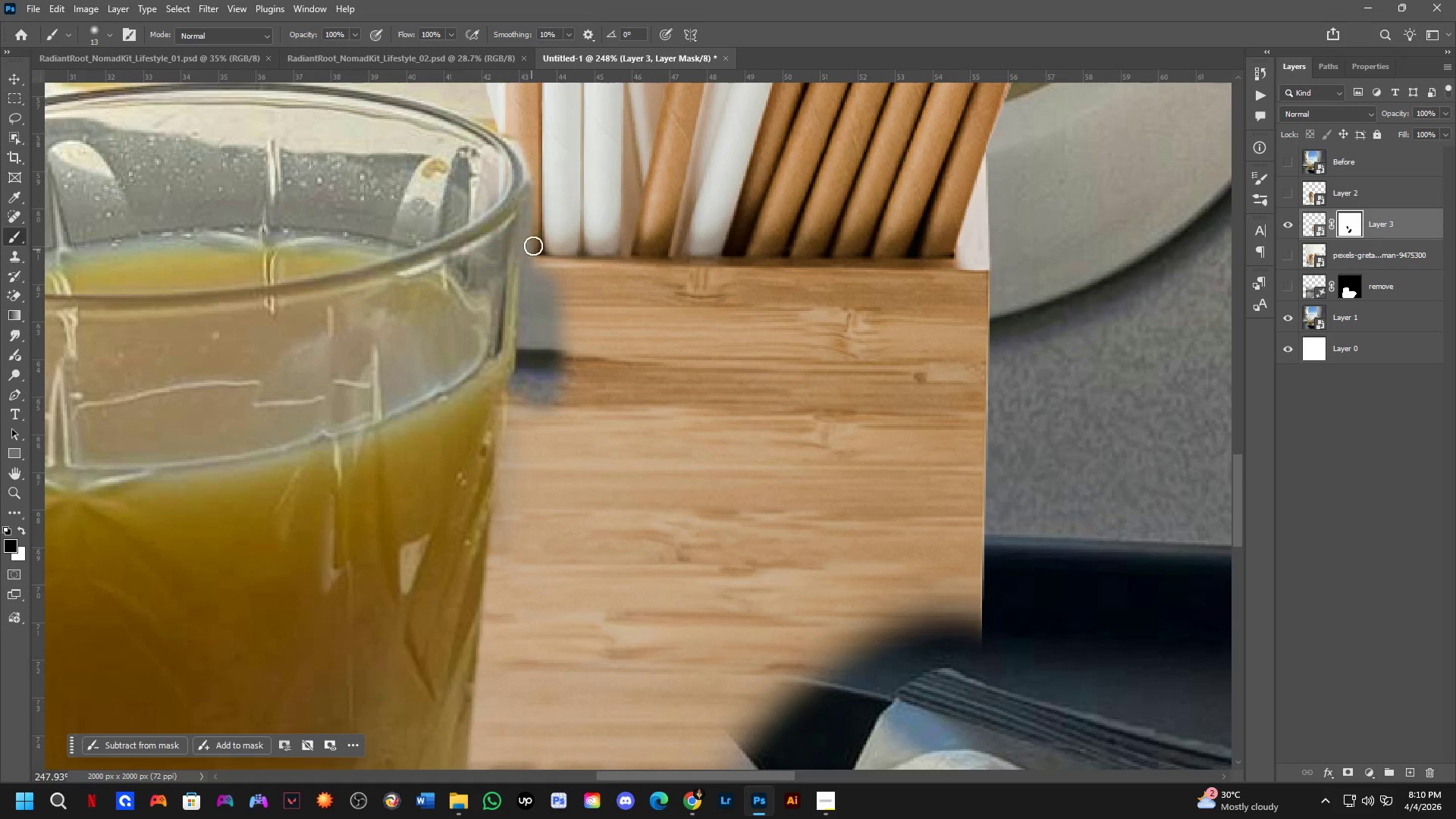 
hold_key(key=ShiftLeft, duration=0.64)
left_click([515, 481])
 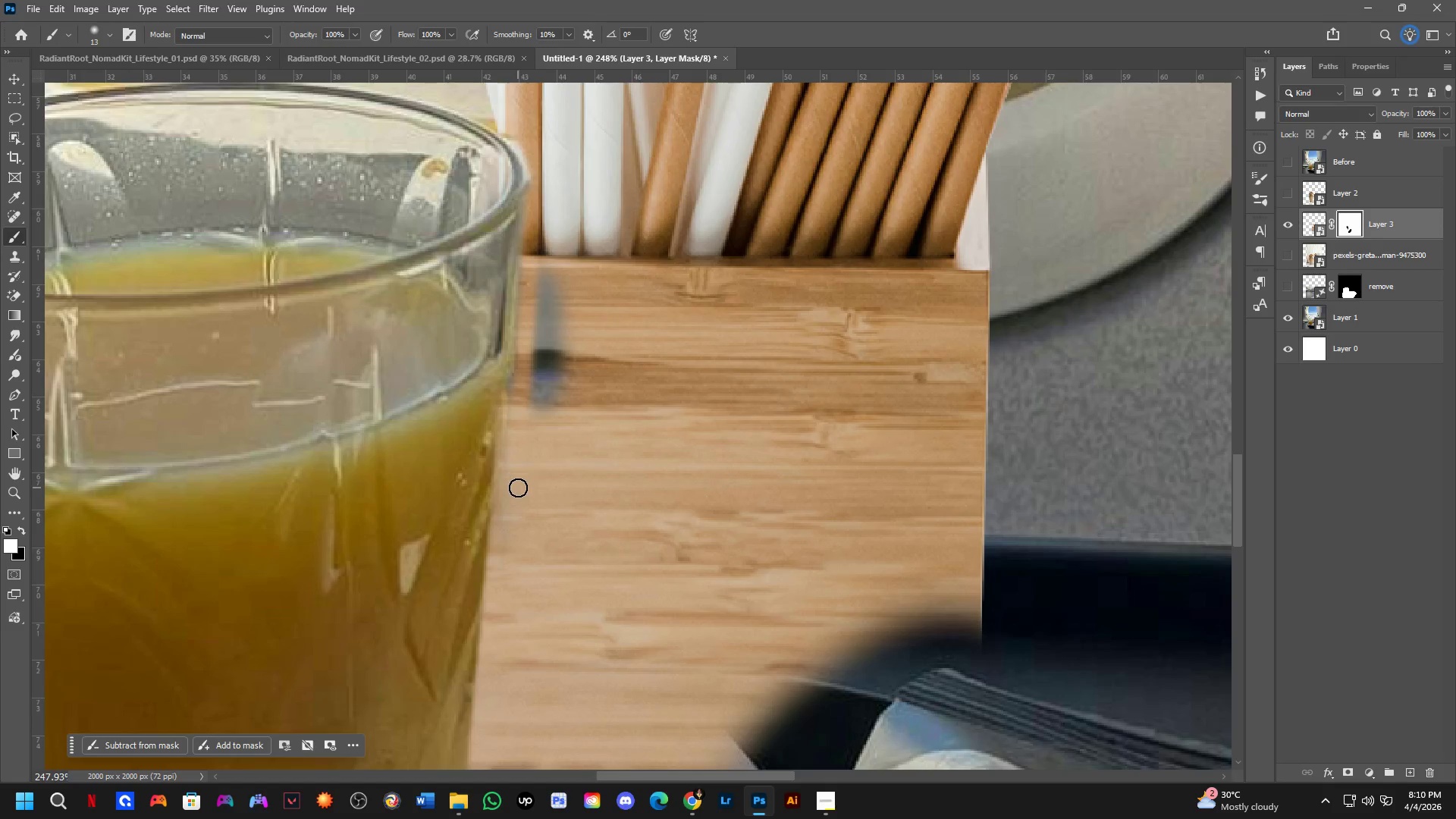 
key(Alt+AltLeft)
 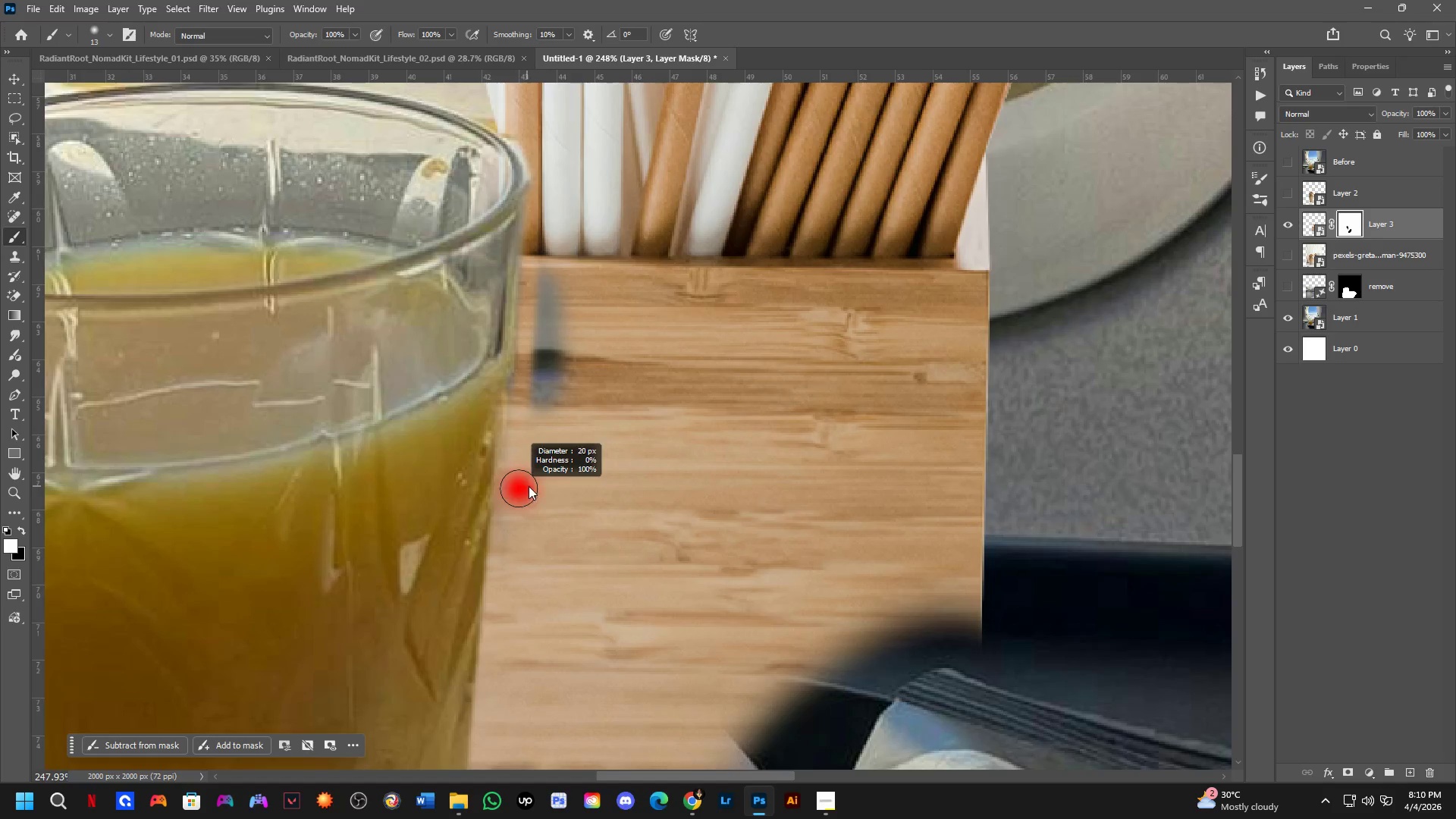 
left_click_drag(start_coordinate=[546, 439], to_coordinate=[551, 427])
 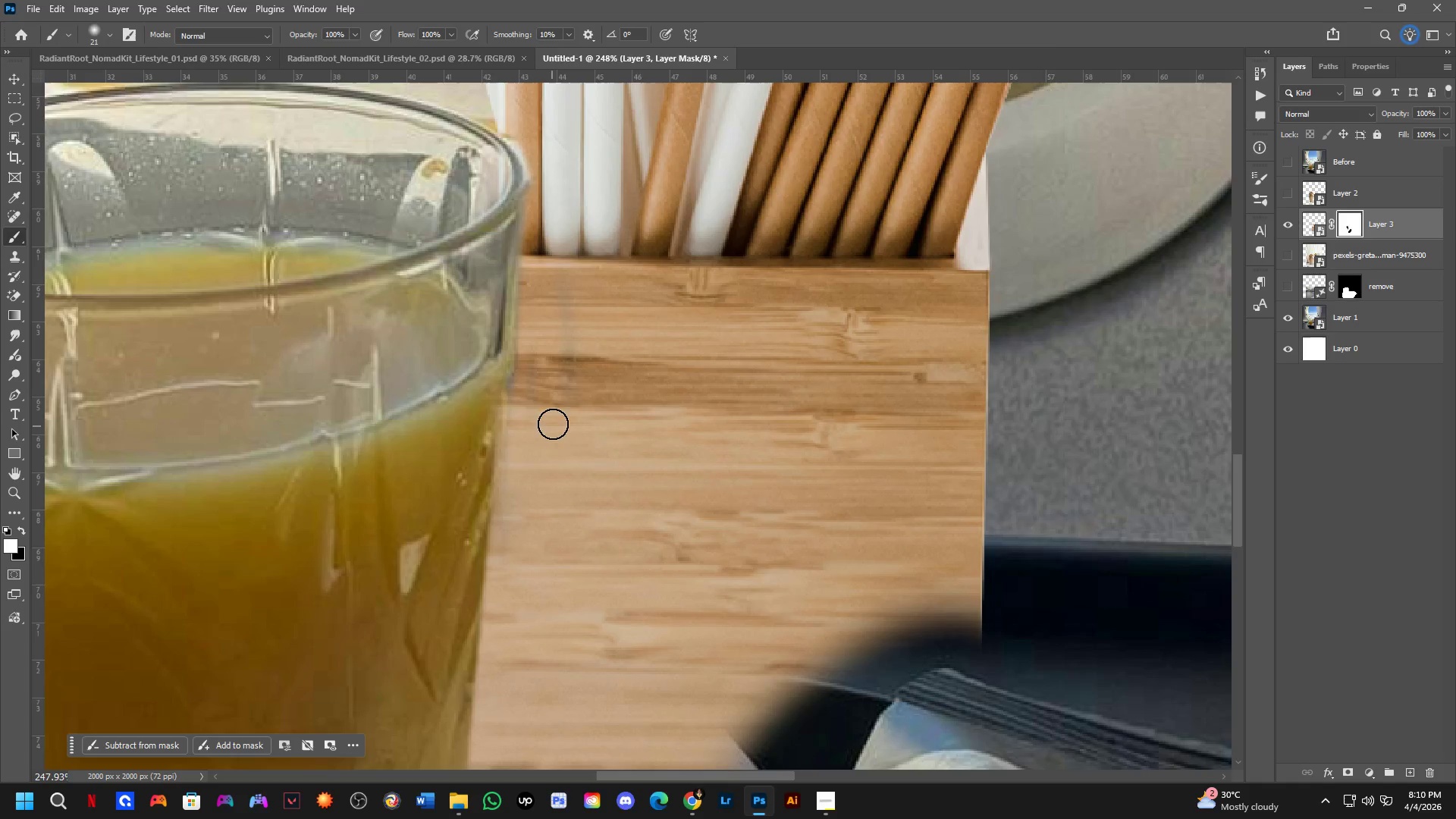 
key(Alt+AltLeft)
 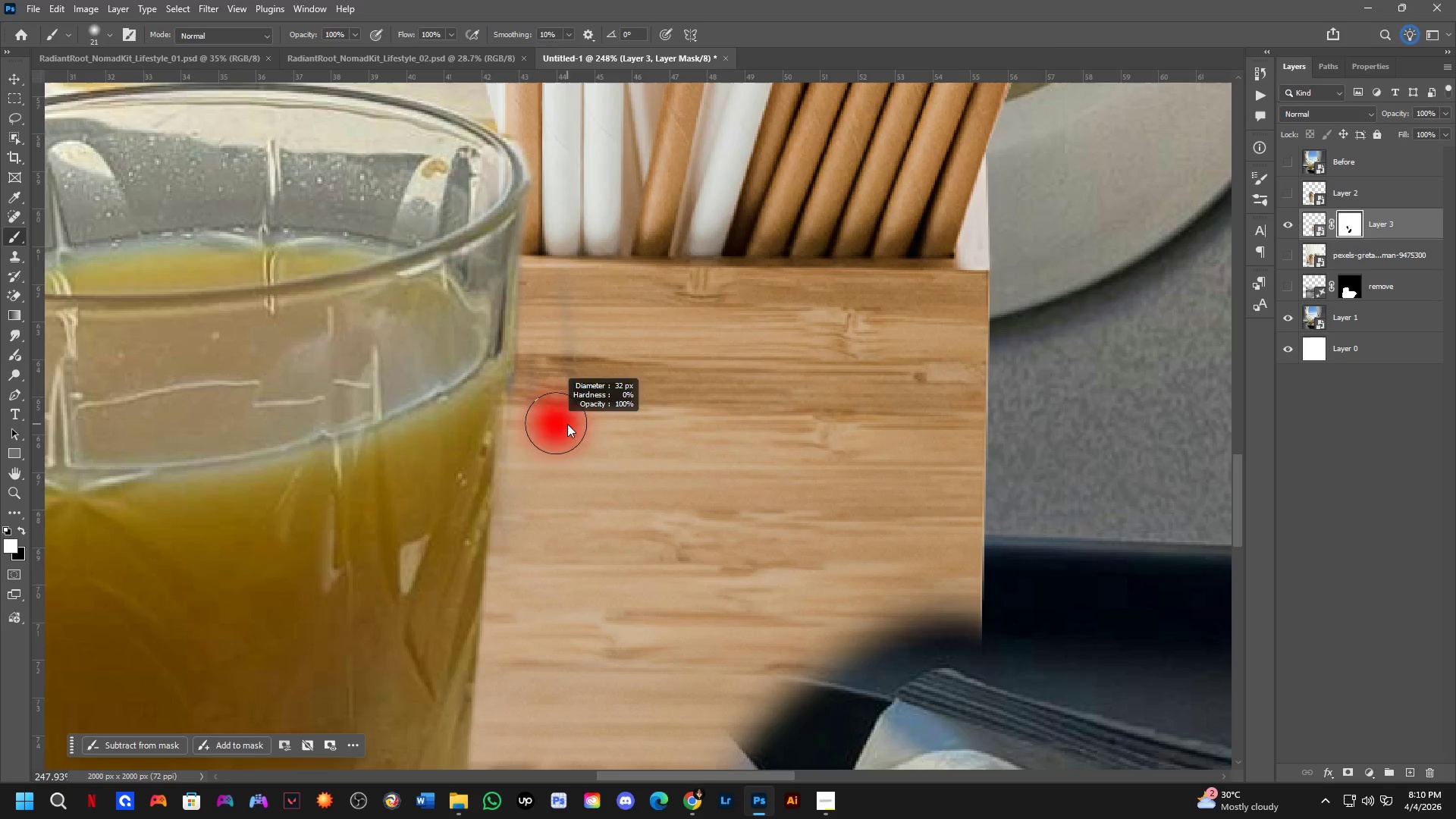 
left_click_drag(start_coordinate=[569, 403], to_coordinate=[543, 437])
 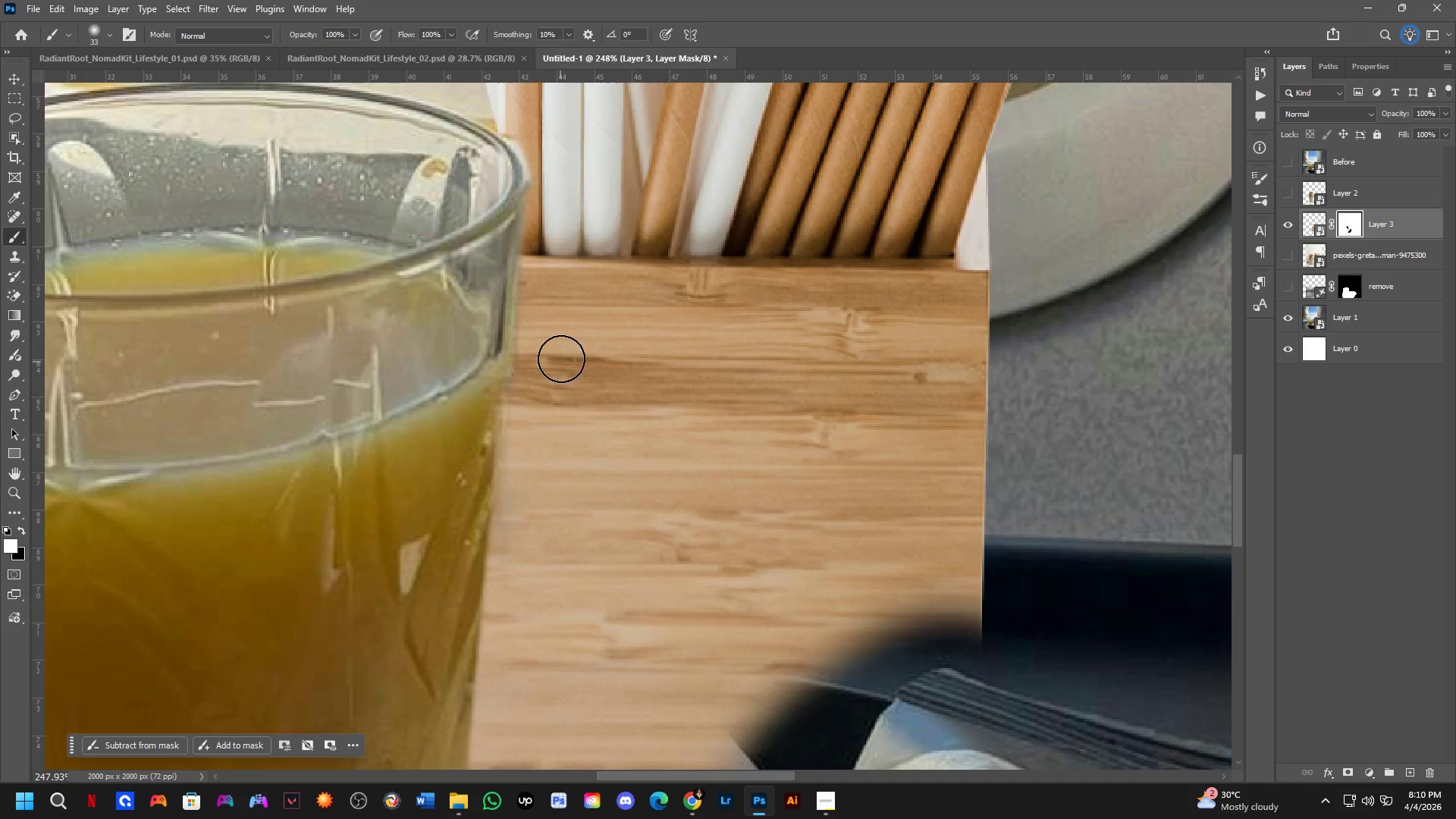 
left_click_drag(start_coordinate=[562, 358], to_coordinate=[555, 441])
 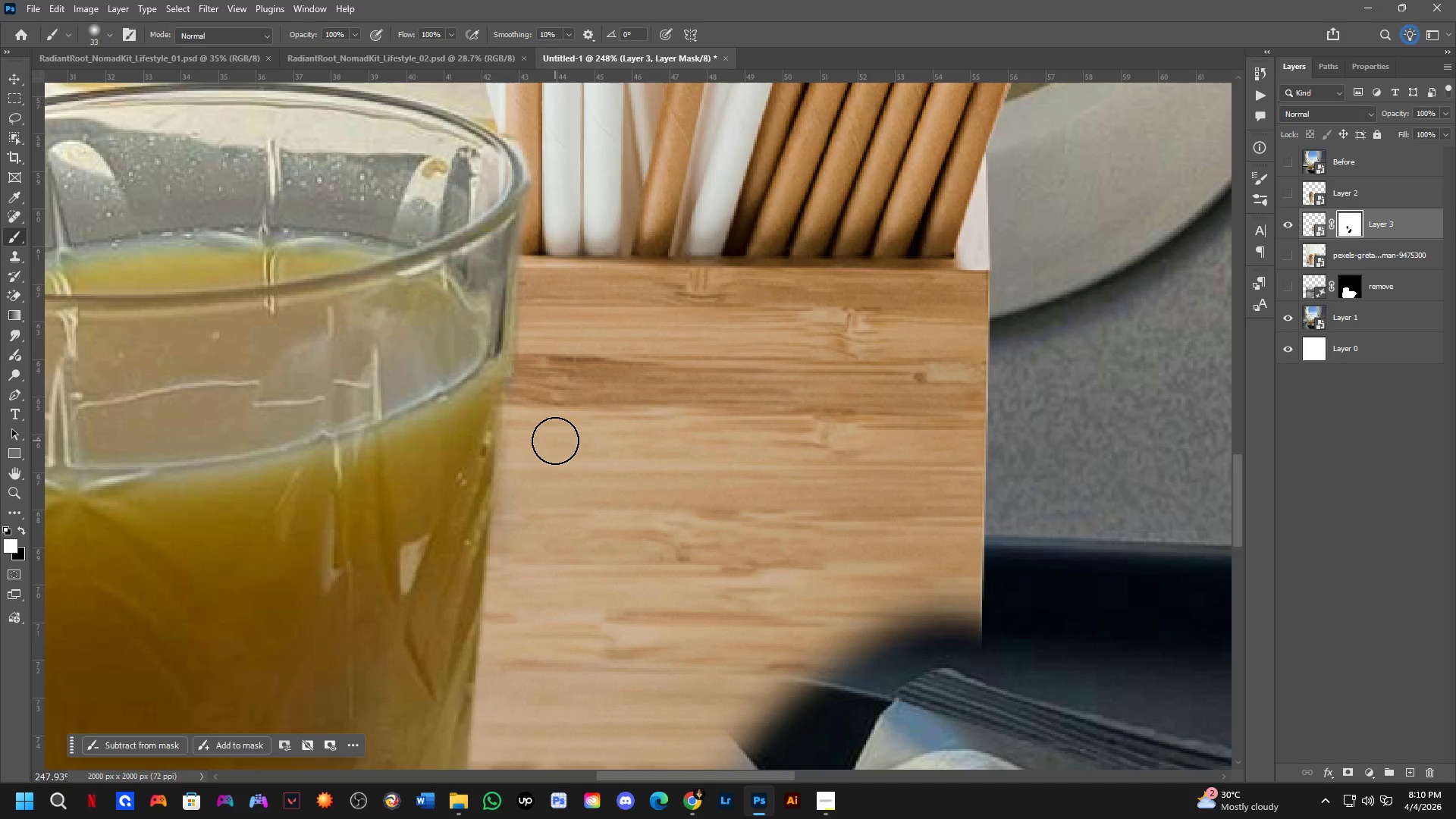 
key(Alt+AltLeft)
 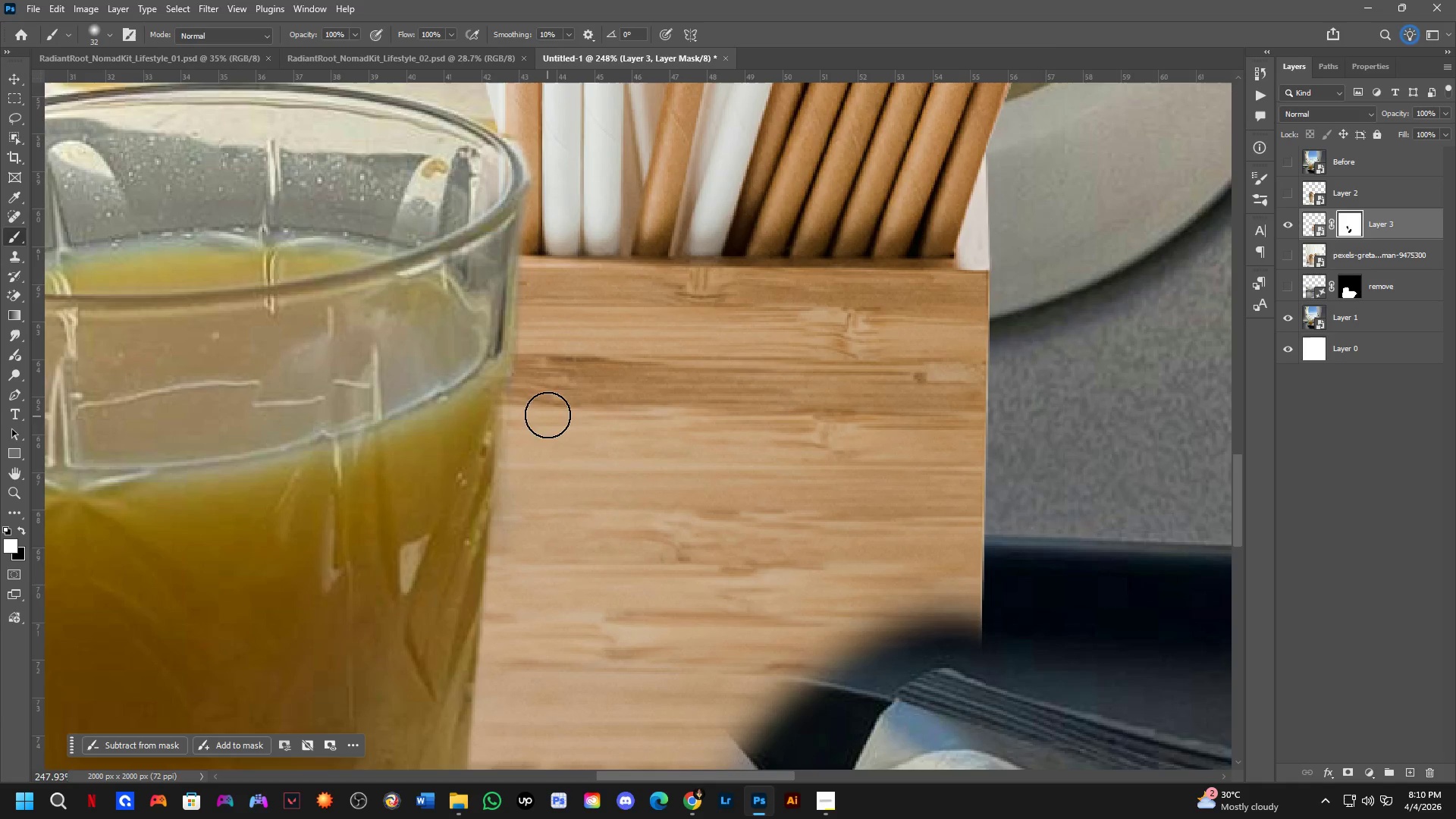 
key(X)
 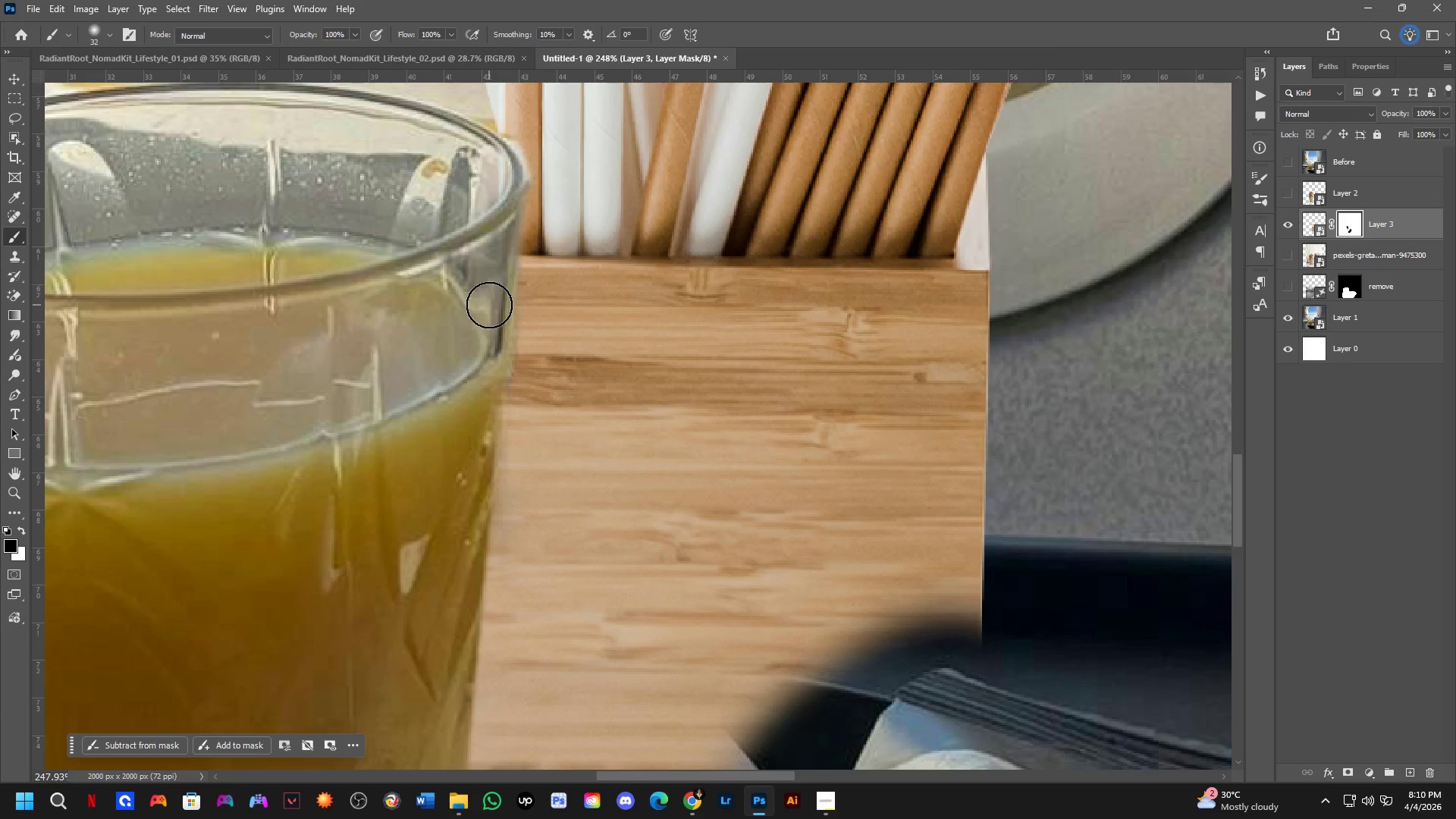 
left_click_drag(start_coordinate=[489, 310], to_coordinate=[471, 494])
 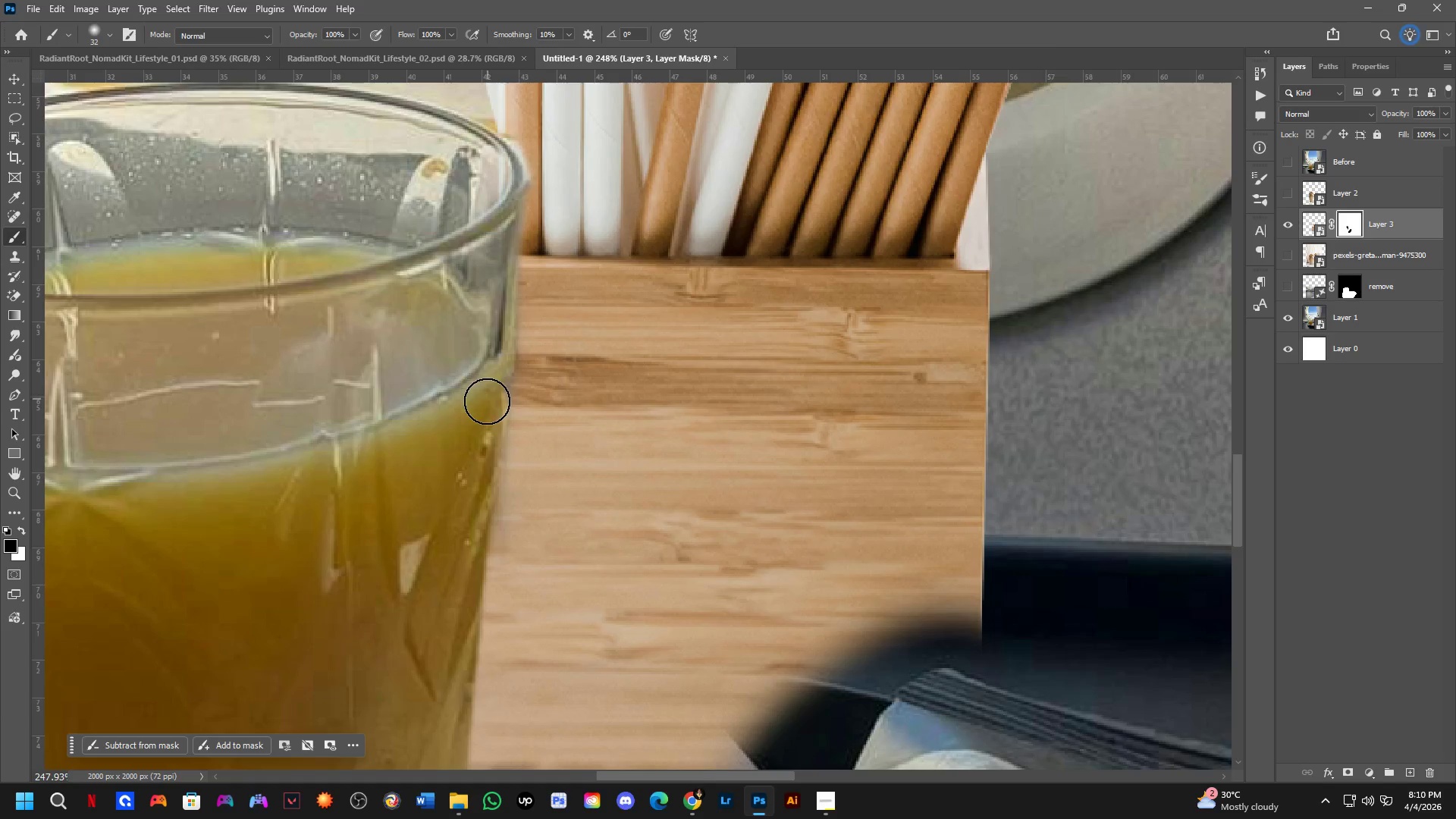 
hold_key(key=Space, duration=0.53)
 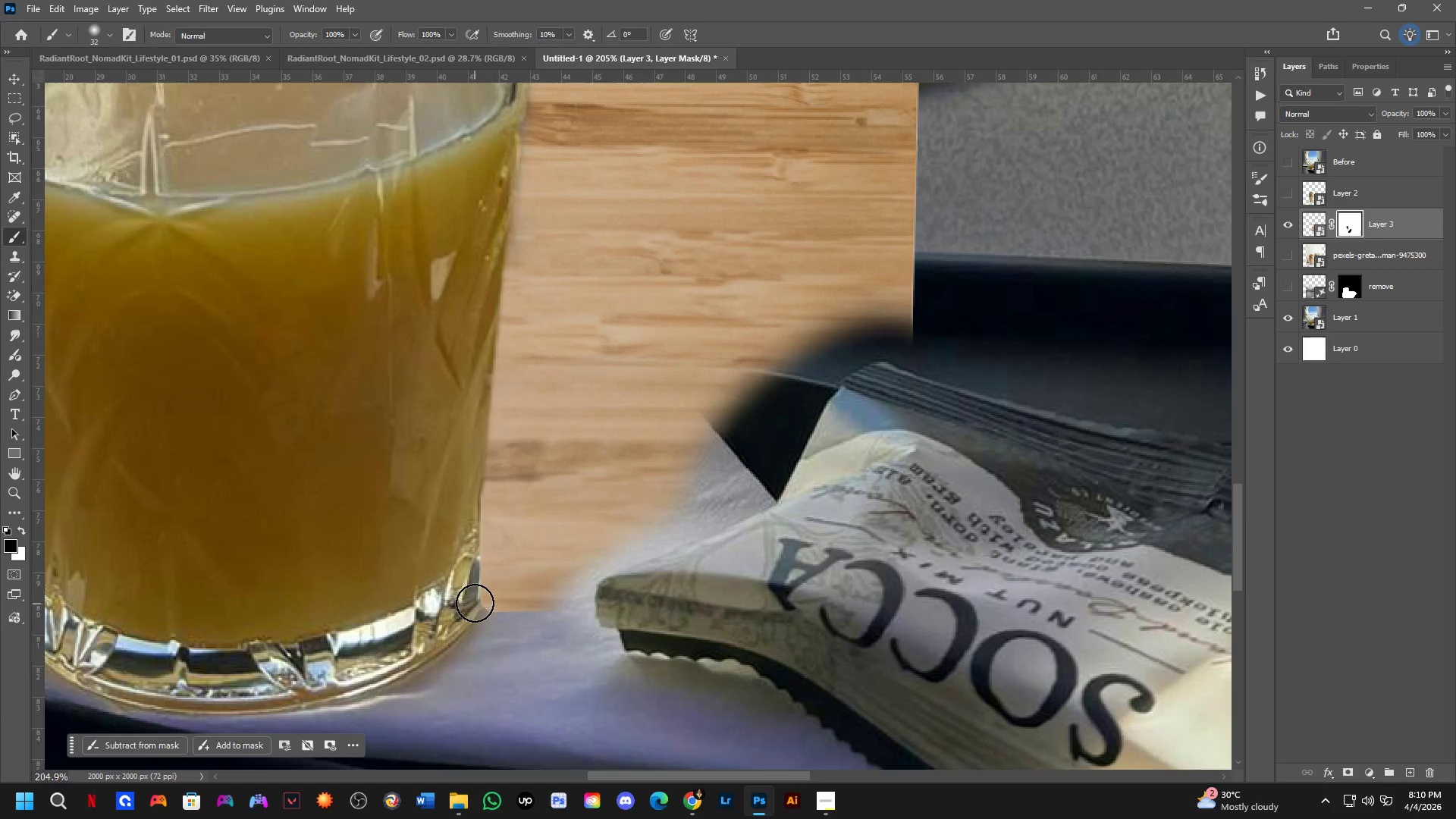 
left_click_drag(start_coordinate=[482, 644], to_coordinate=[487, 538])
 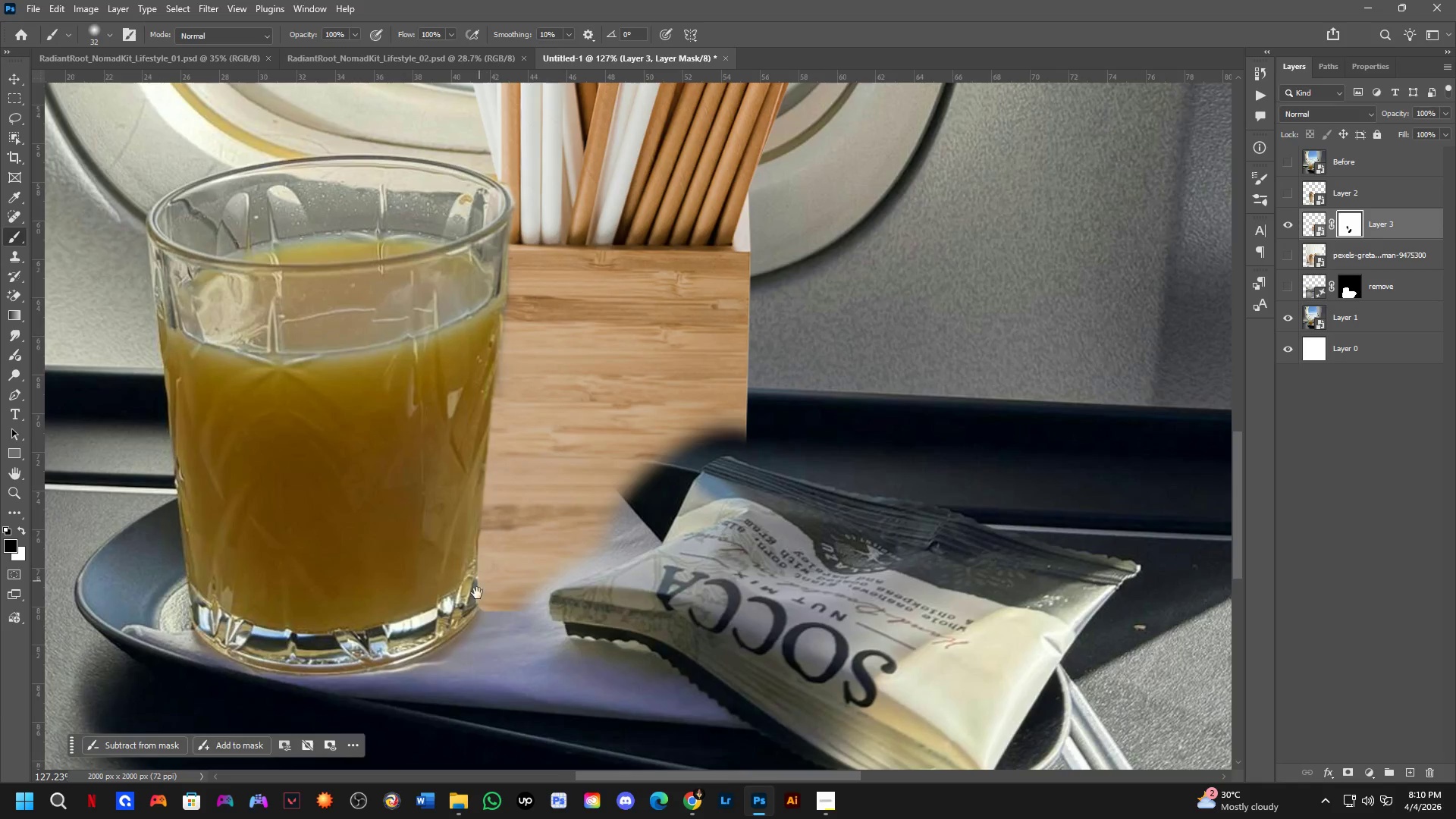 
scroll: coordinate [488, 487], scroll_direction: down, amount: 7.0
 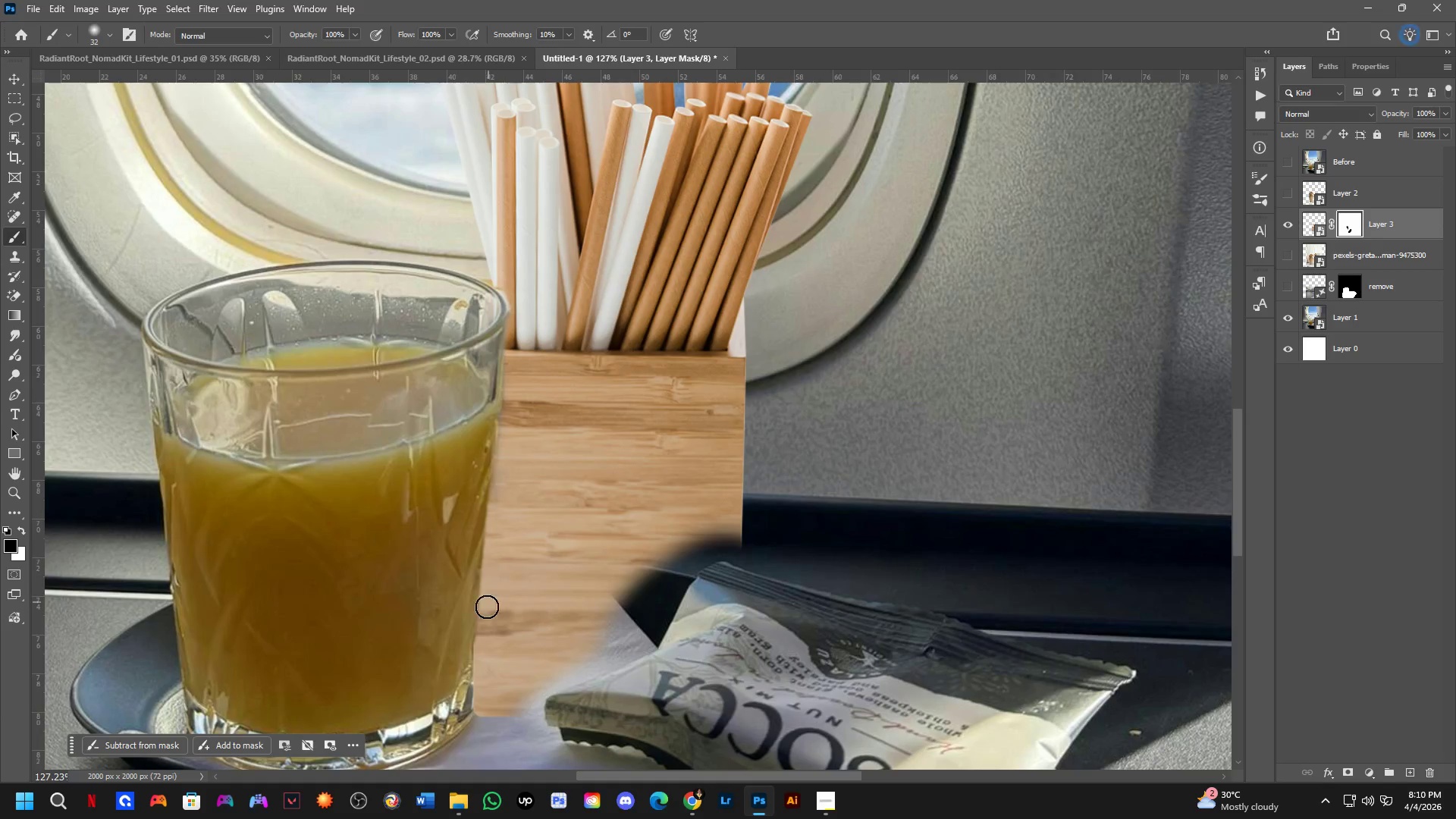 
hold_key(key=ShiftLeft, duration=0.47)
left_click([474, 599])
 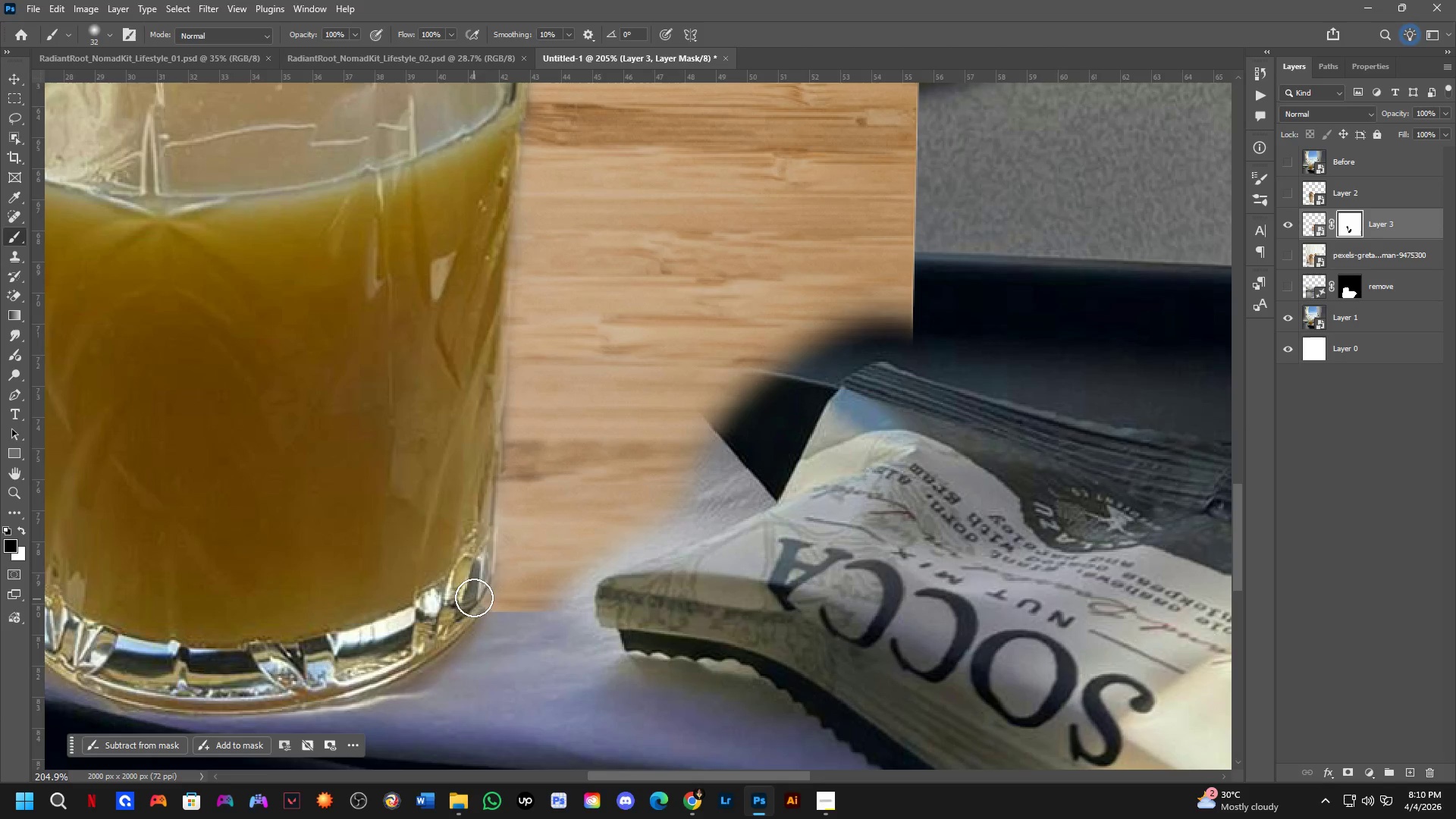 
scroll: coordinate [475, 608], scroll_direction: up, amount: 5.0
 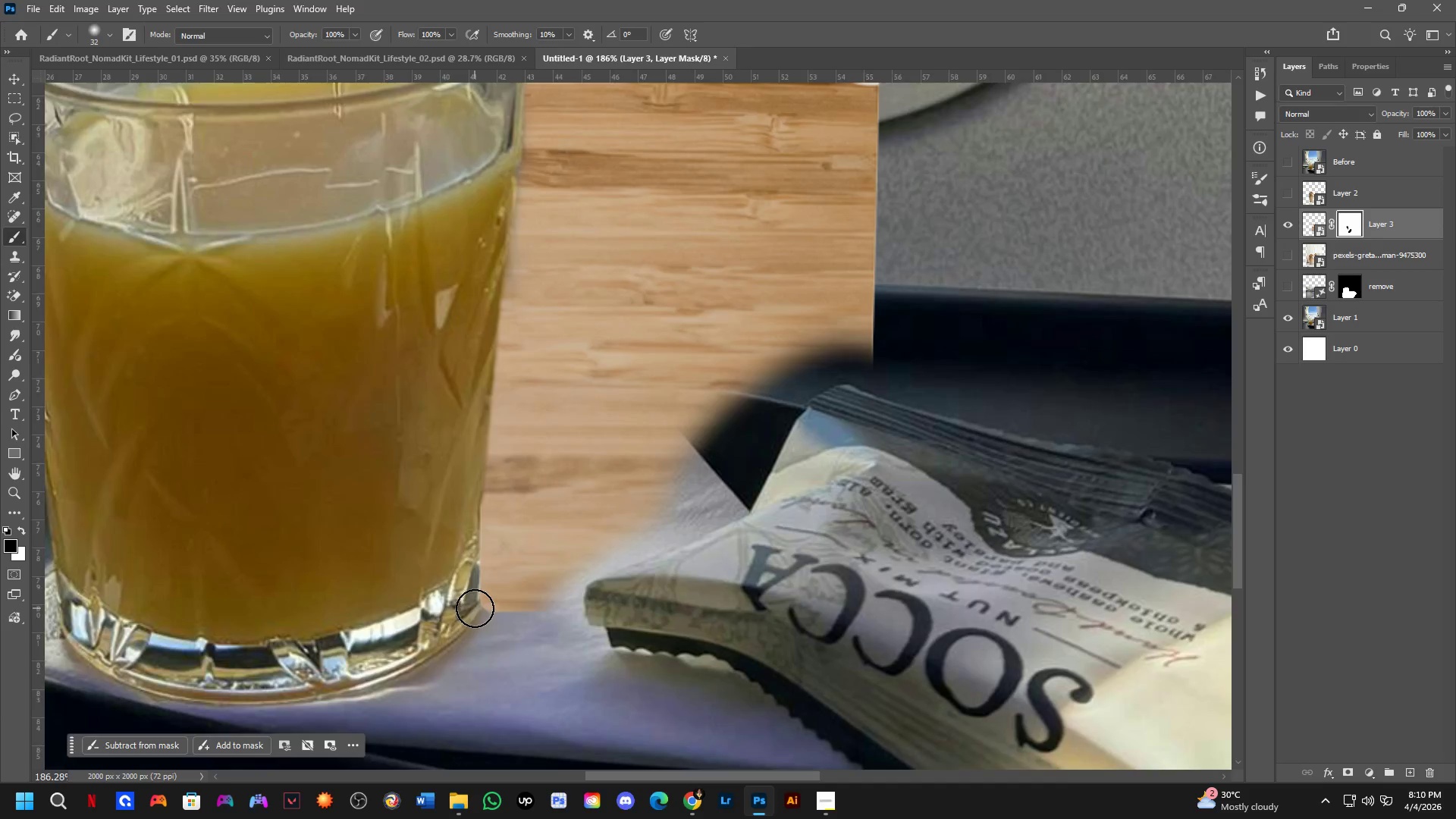 
hold_key(key=AltLeft, duration=0.31)
 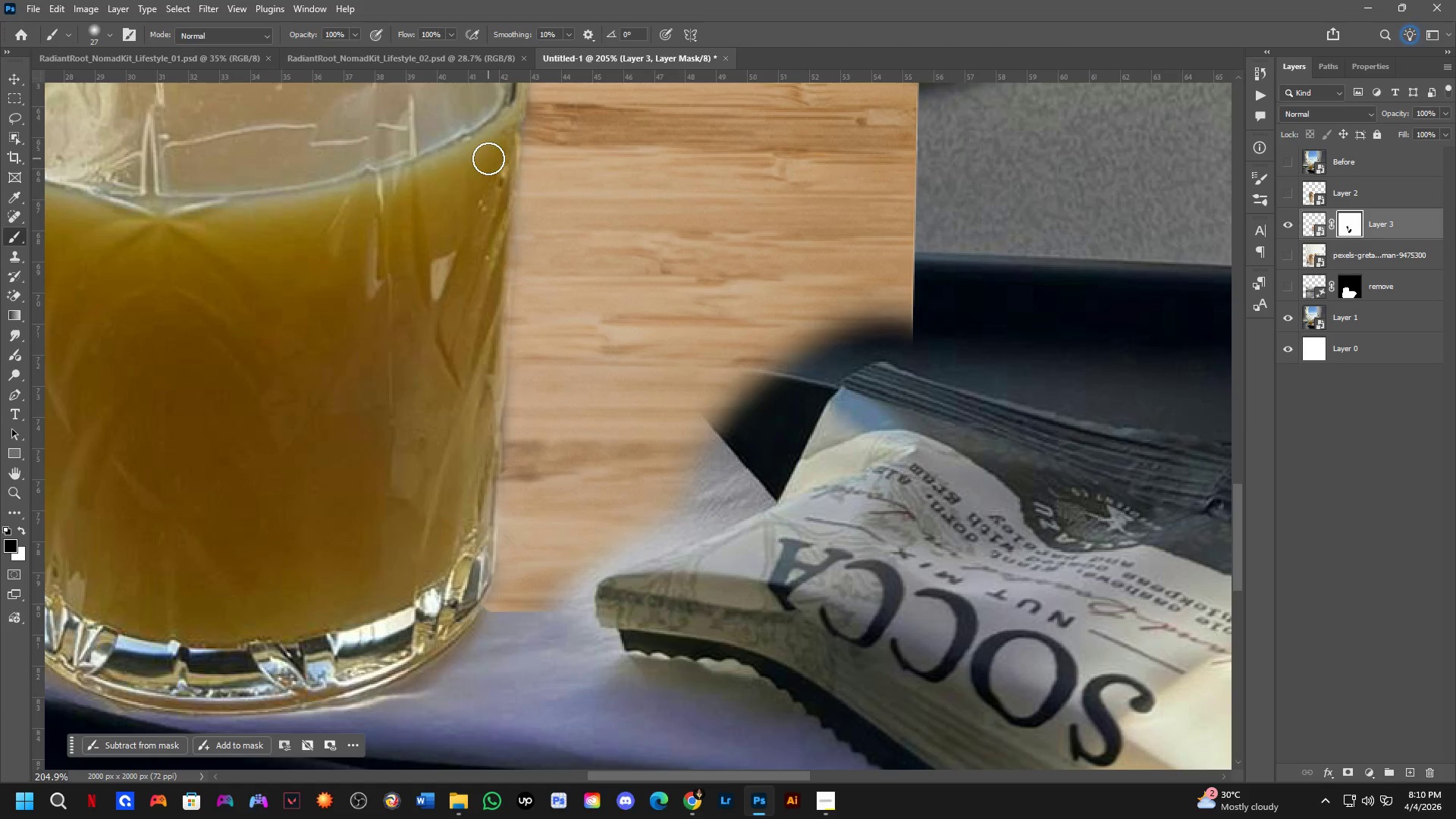 
left_click_drag(start_coordinate=[491, 158], to_coordinate=[470, 635])
 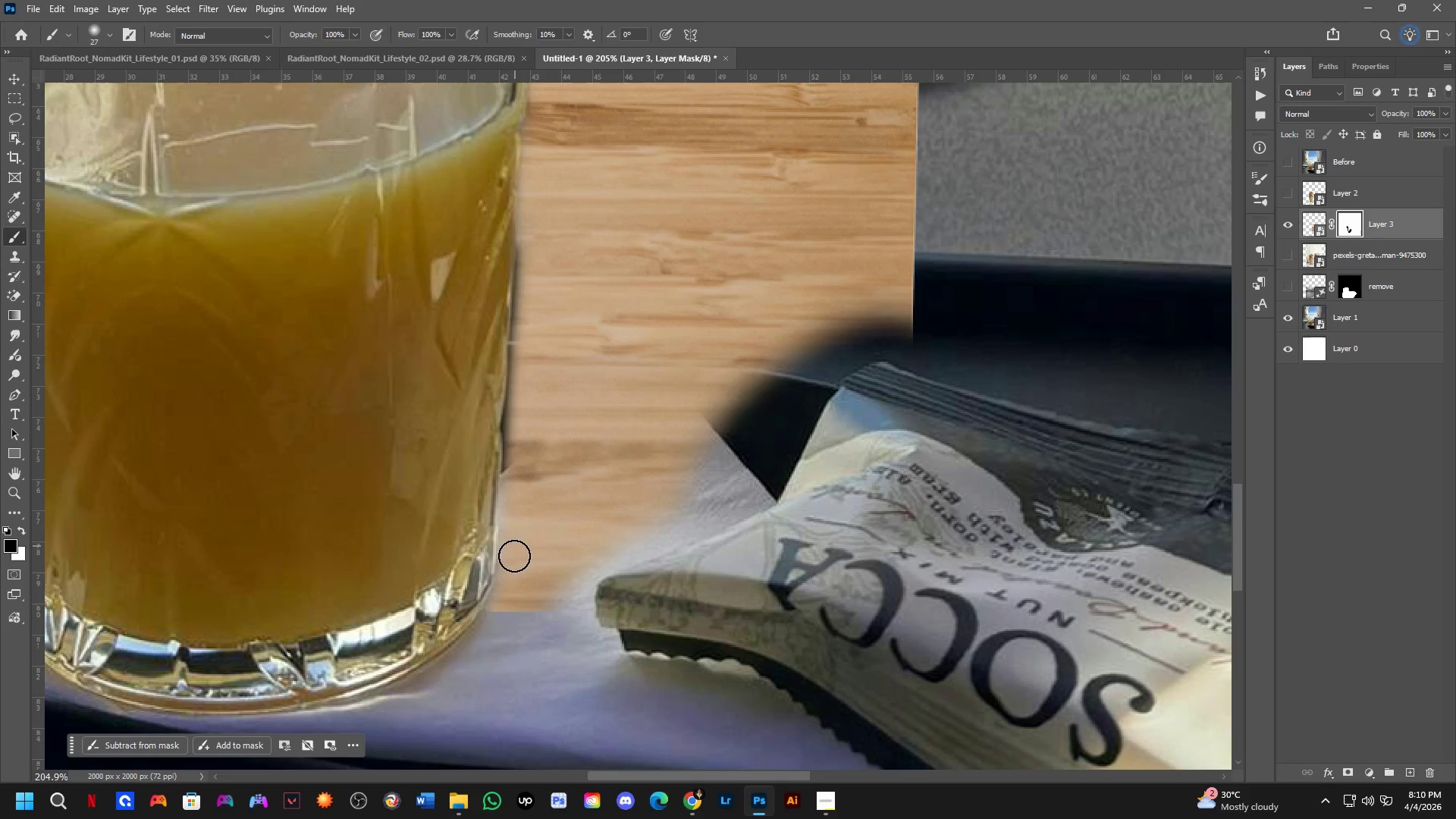 
hold_key(key=AltLeft, duration=0.31)
 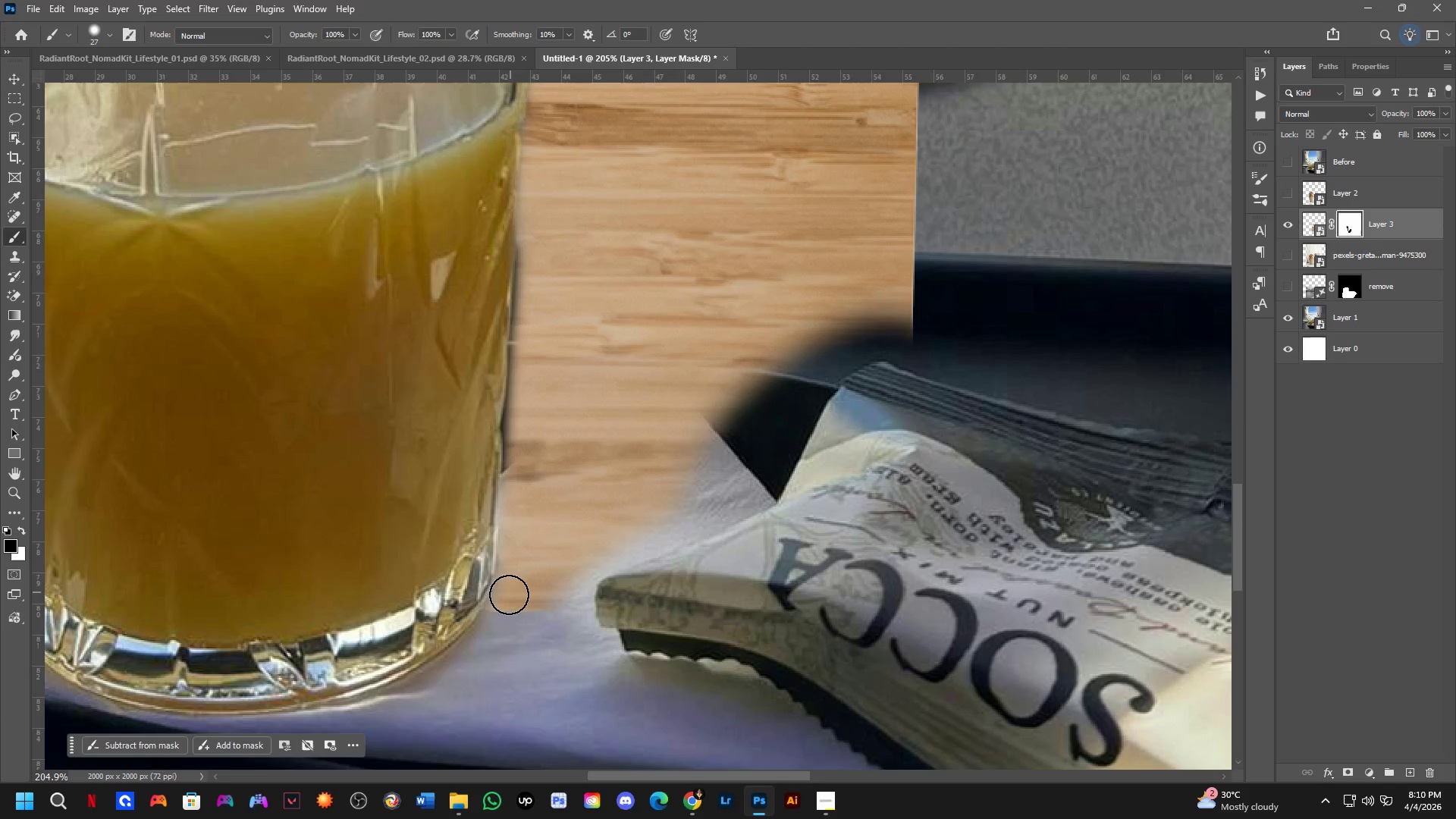 
left_click([507, 597])
 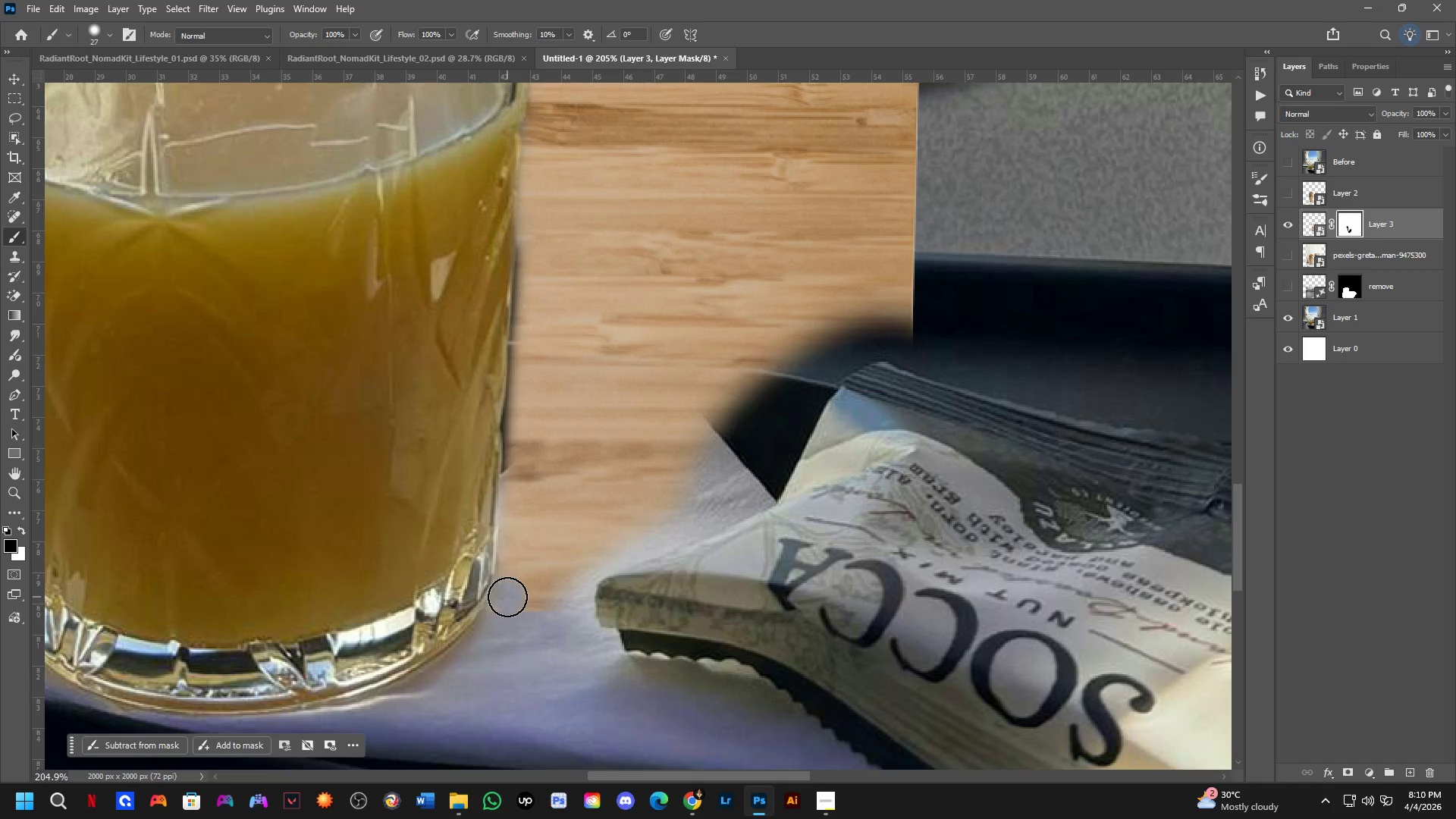 
key(Control+ControlLeft)
 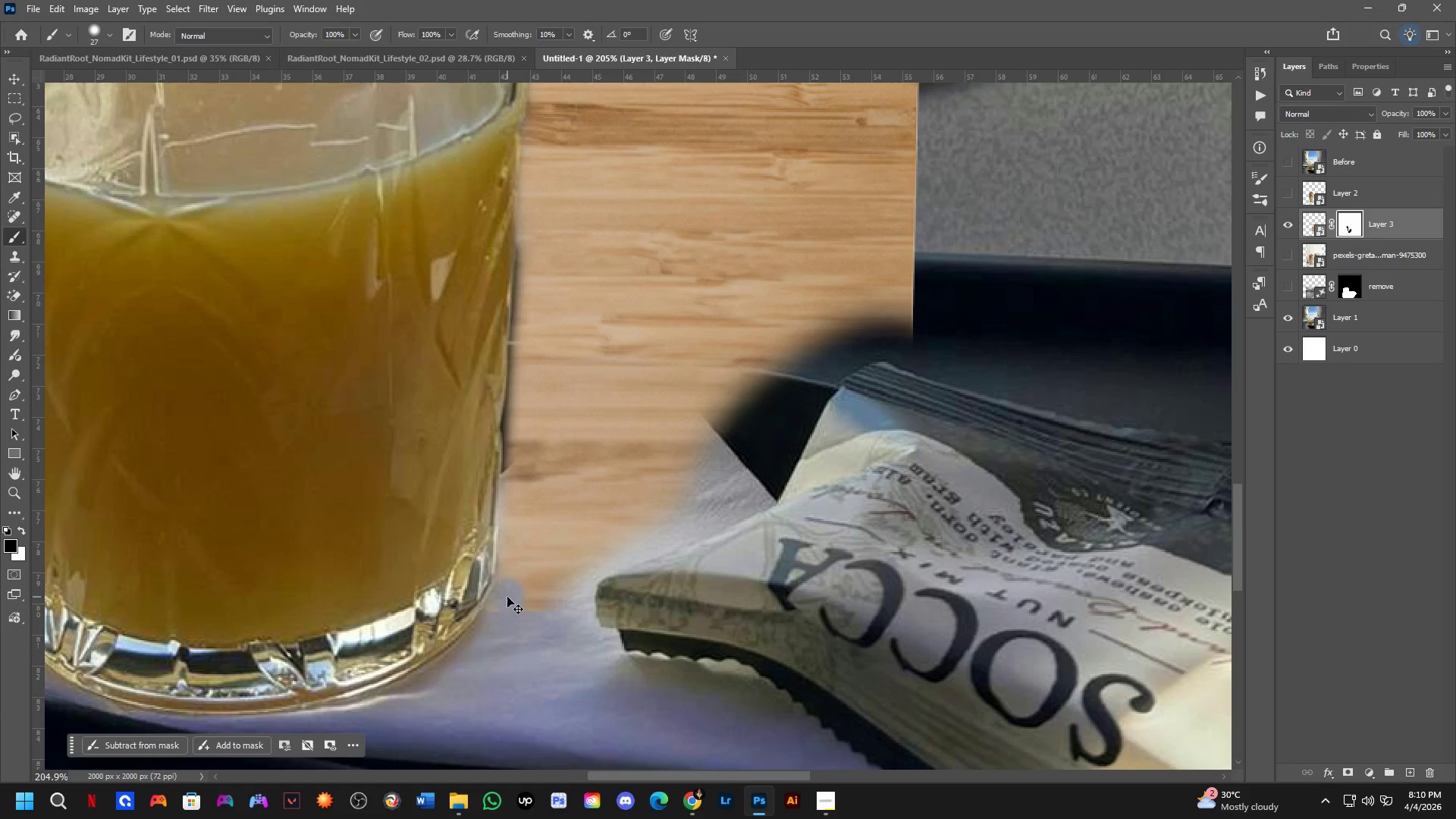 
key(Control+Z)
 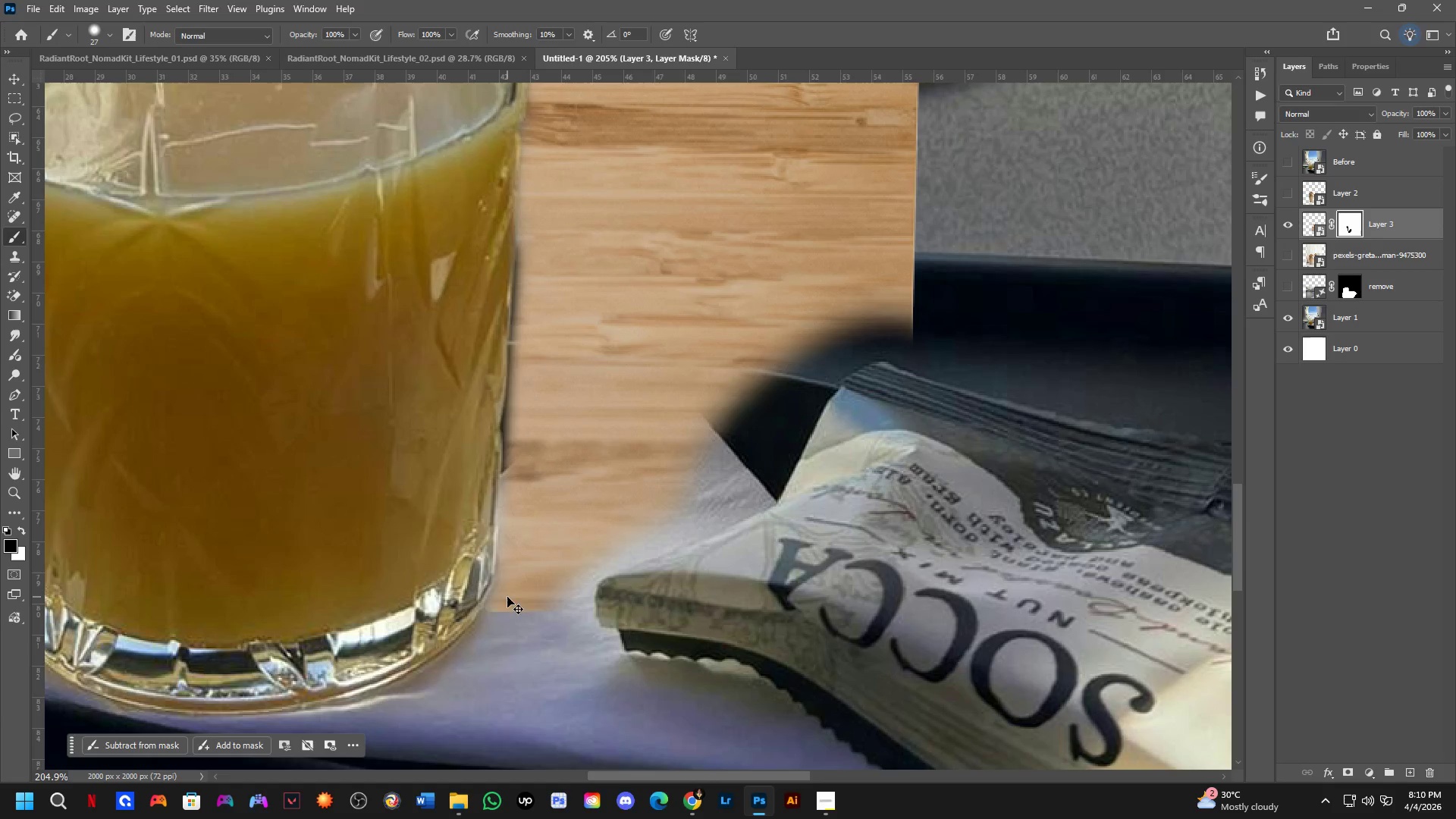 
key(X)
 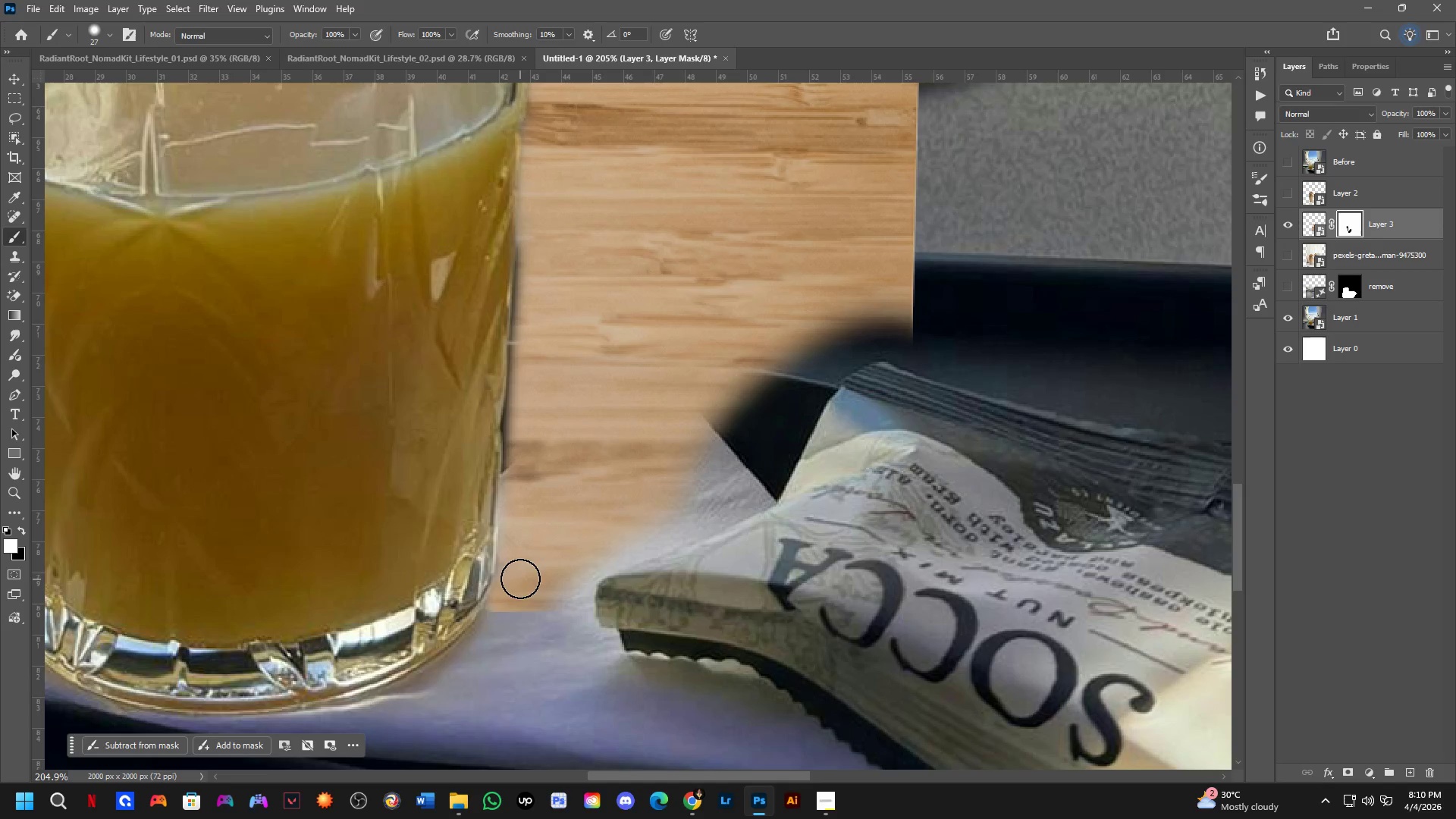 
key(Shift+ShiftLeft)
 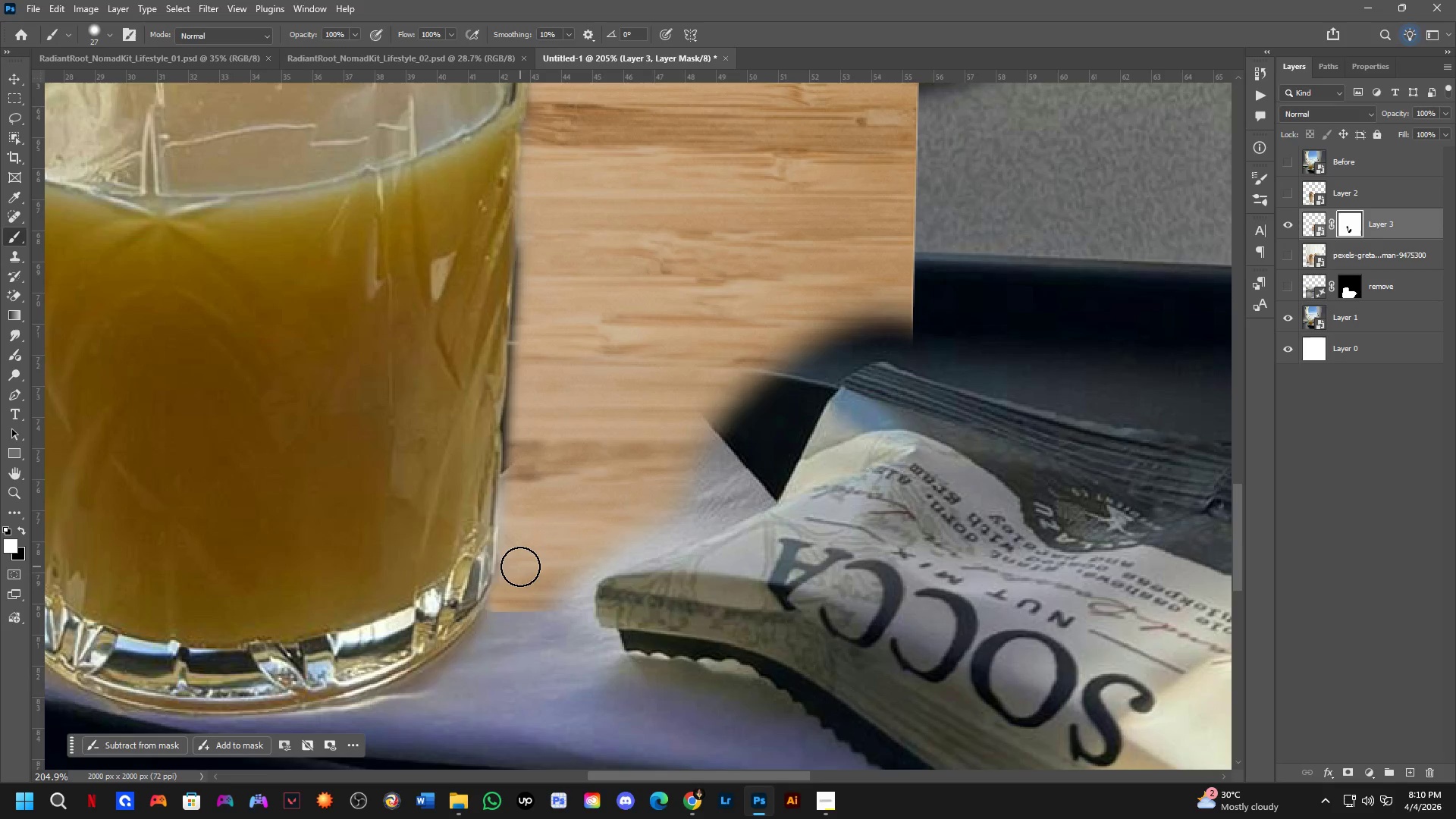 
double_click([520, 566])
 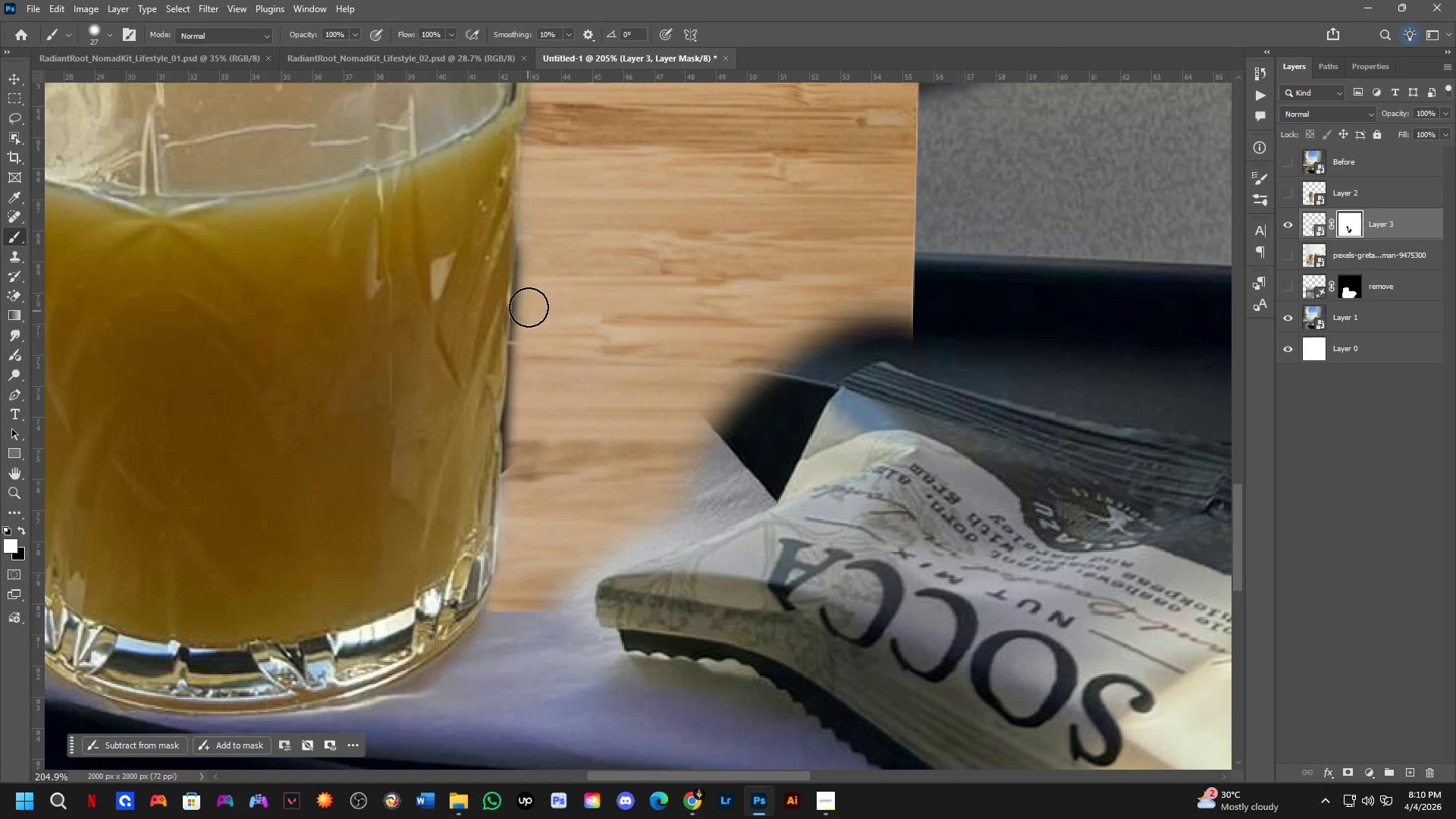 
hold_key(key=Space, duration=0.47)
 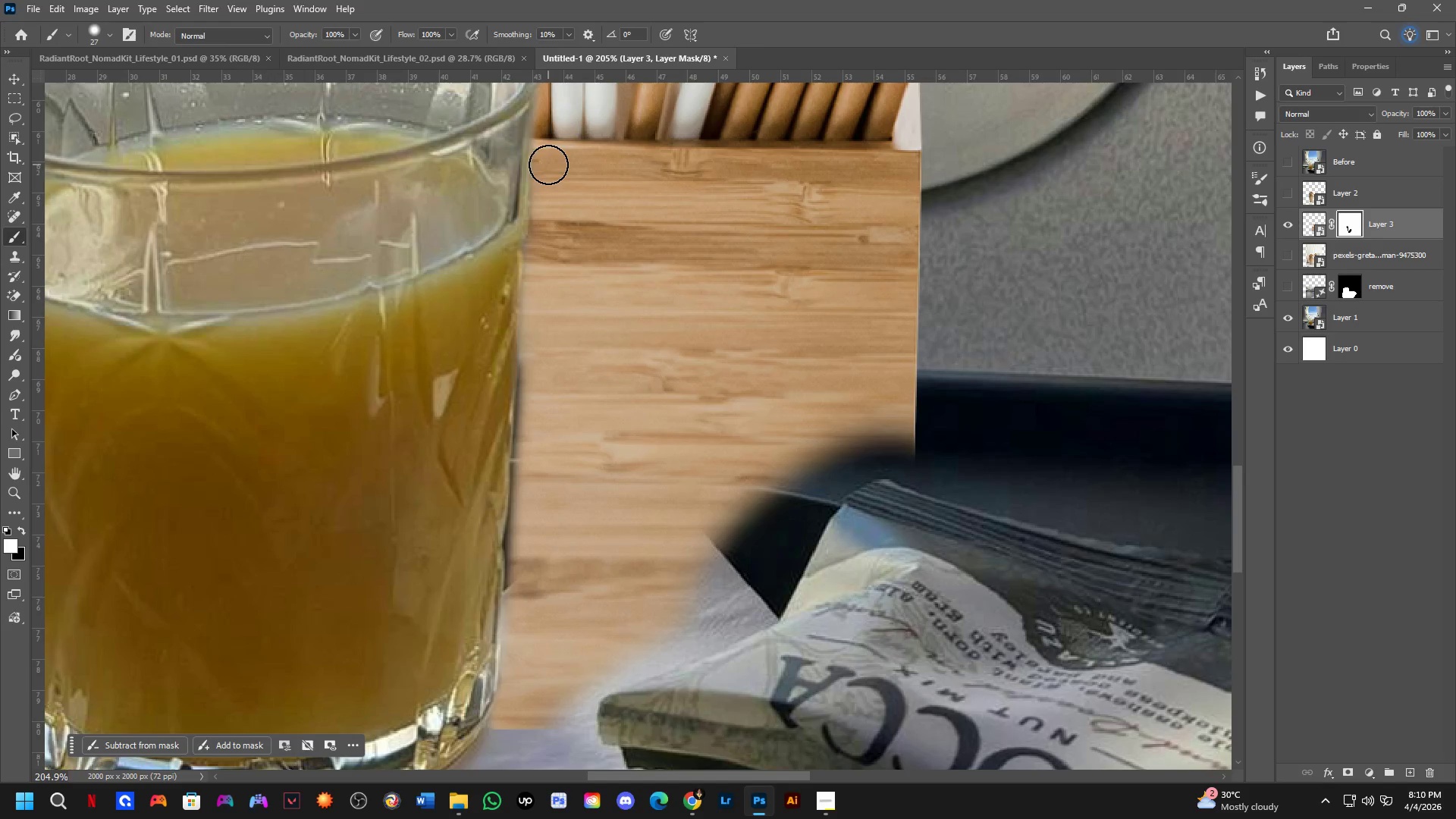 
left_click_drag(start_coordinate=[531, 299], to_coordinate=[533, 416])
 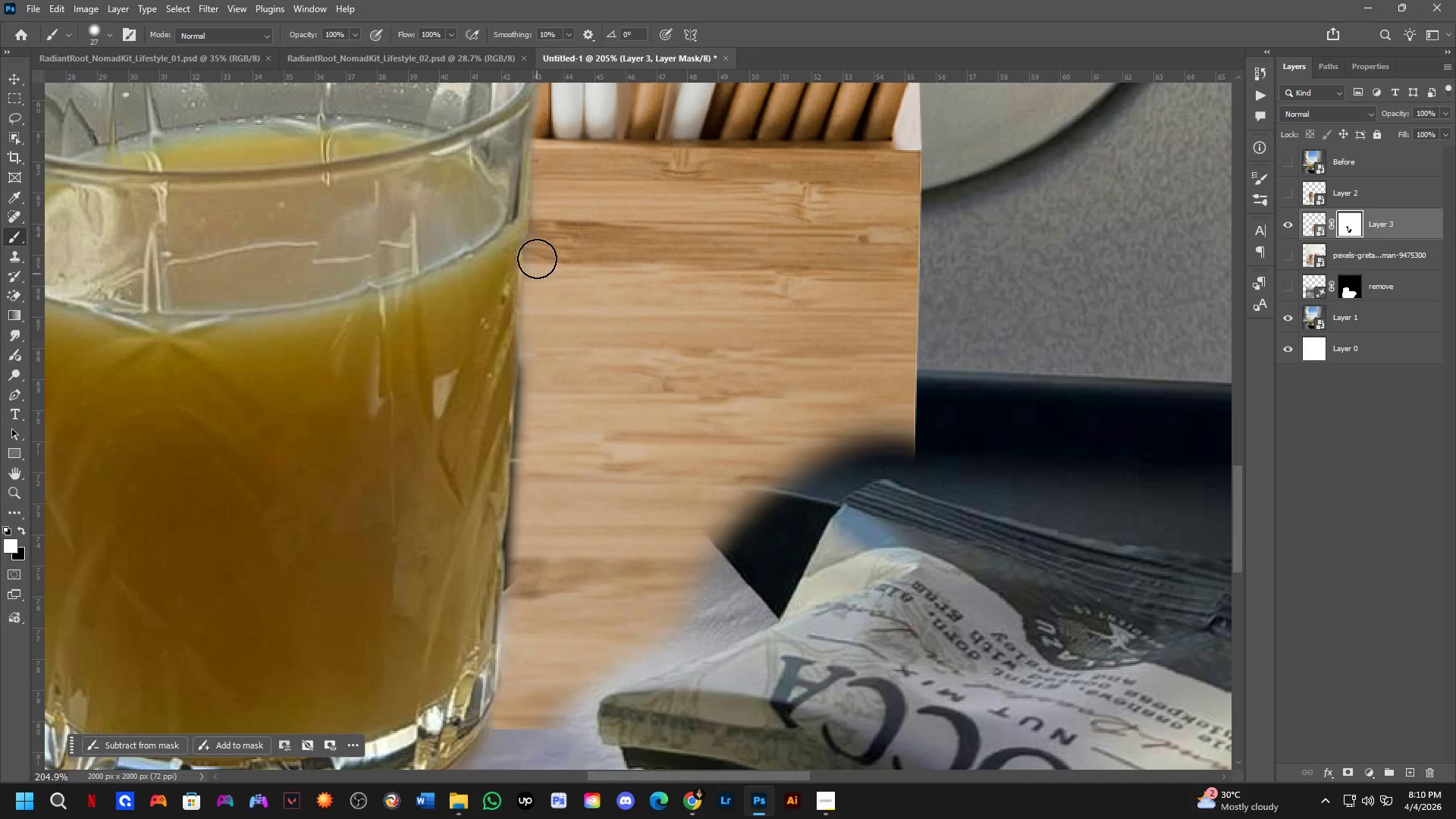 
hold_key(key=ShiftLeft, duration=0.81)
left_click([548, 156])
 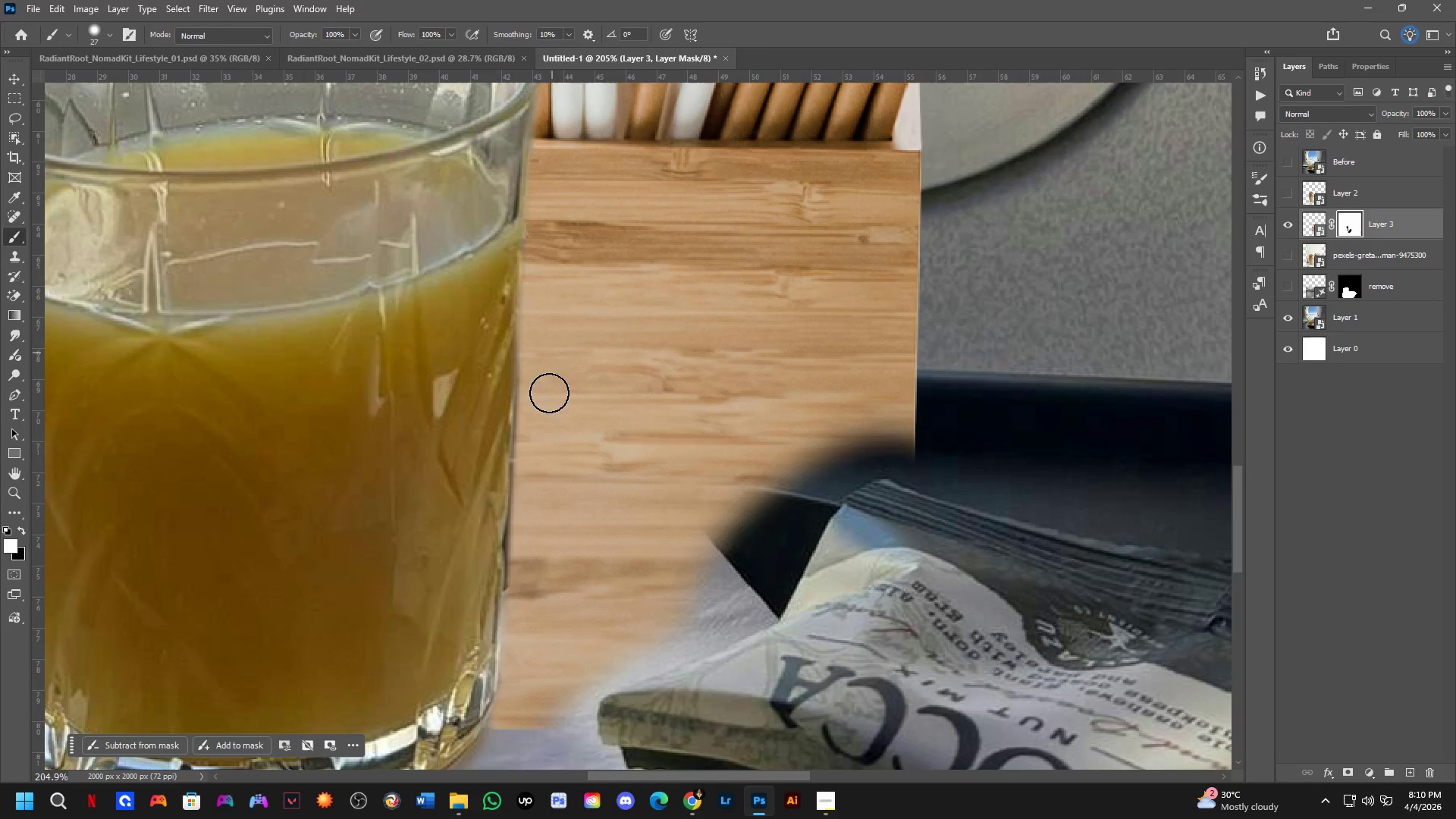 
hold_key(key=ShiftLeft, duration=0.61)
left_click([518, 676])
 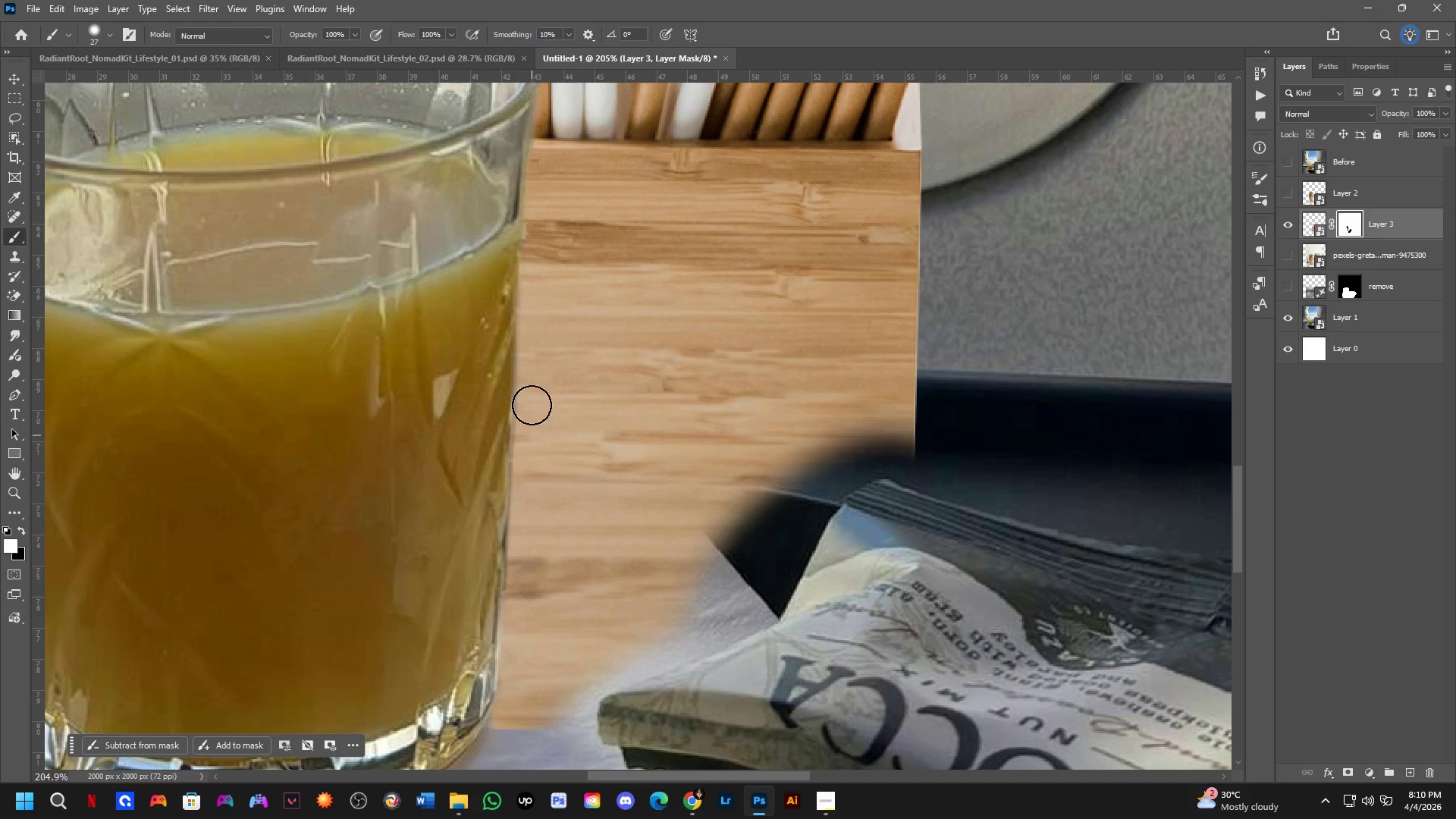 
hold_key(key=ShiftLeft, duration=0.44)
 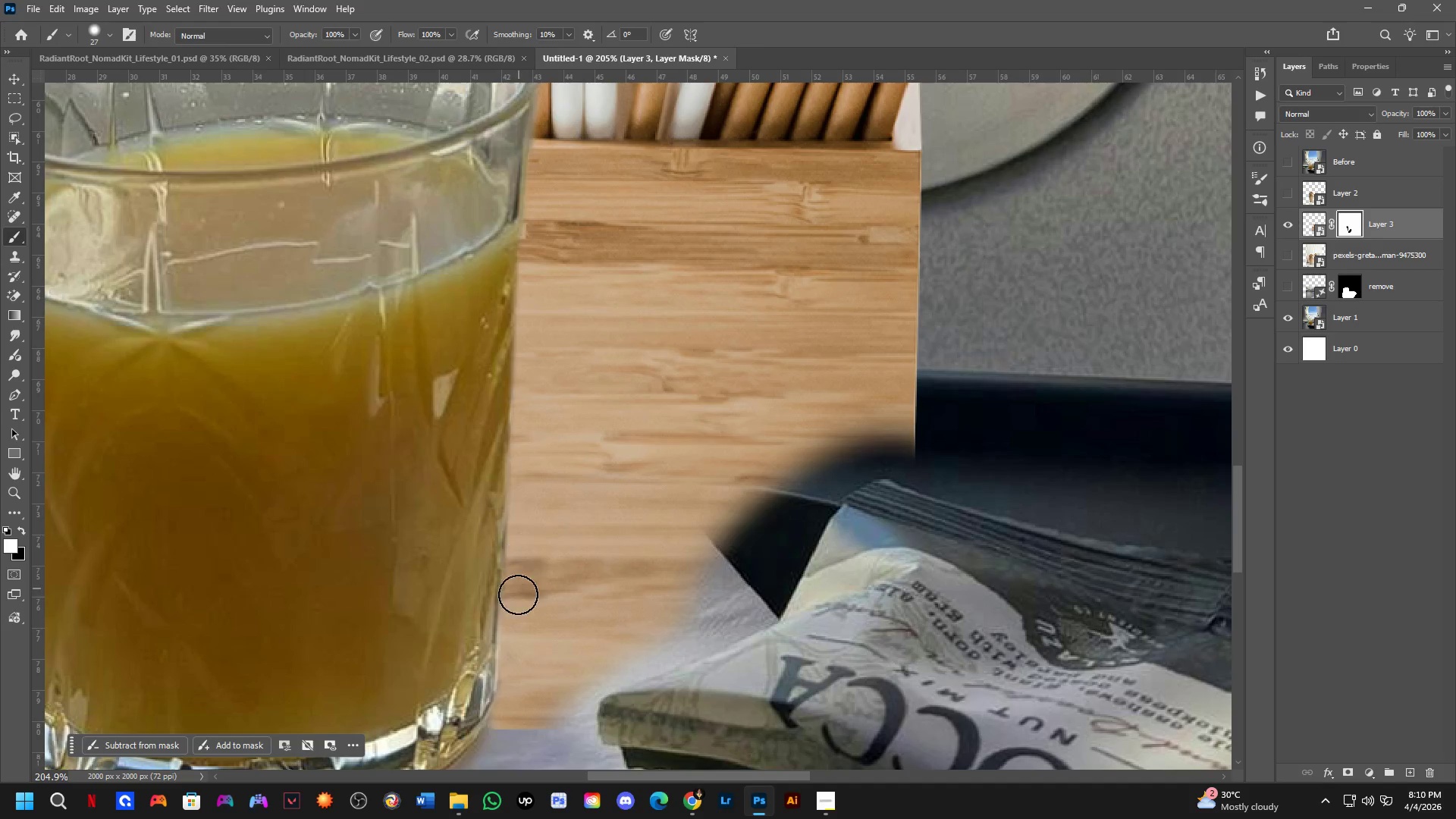 
hold_key(key=ShiftLeft, duration=0.8)
left_click([506, 724])
 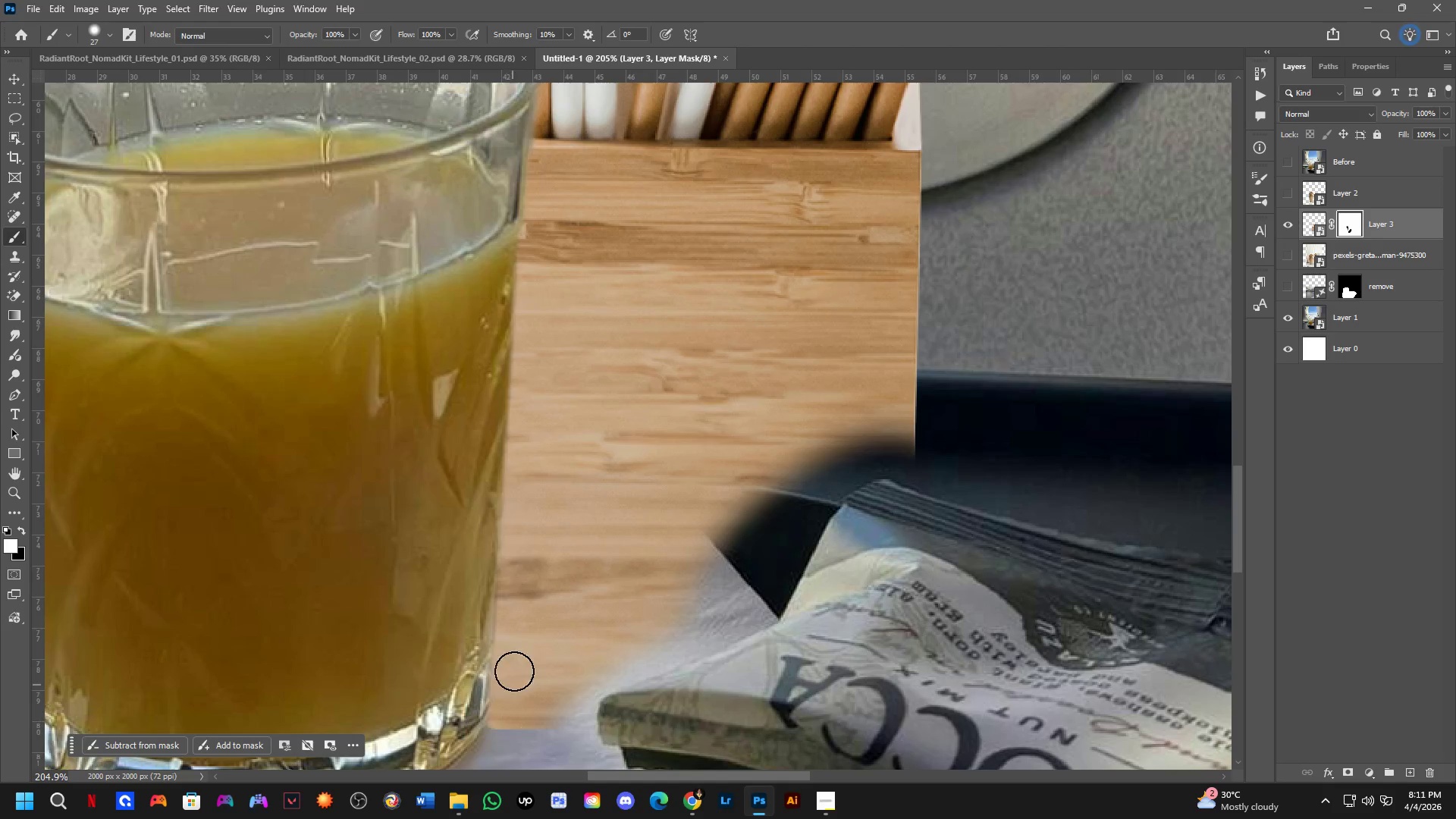 
key(Shift+ShiftLeft)
 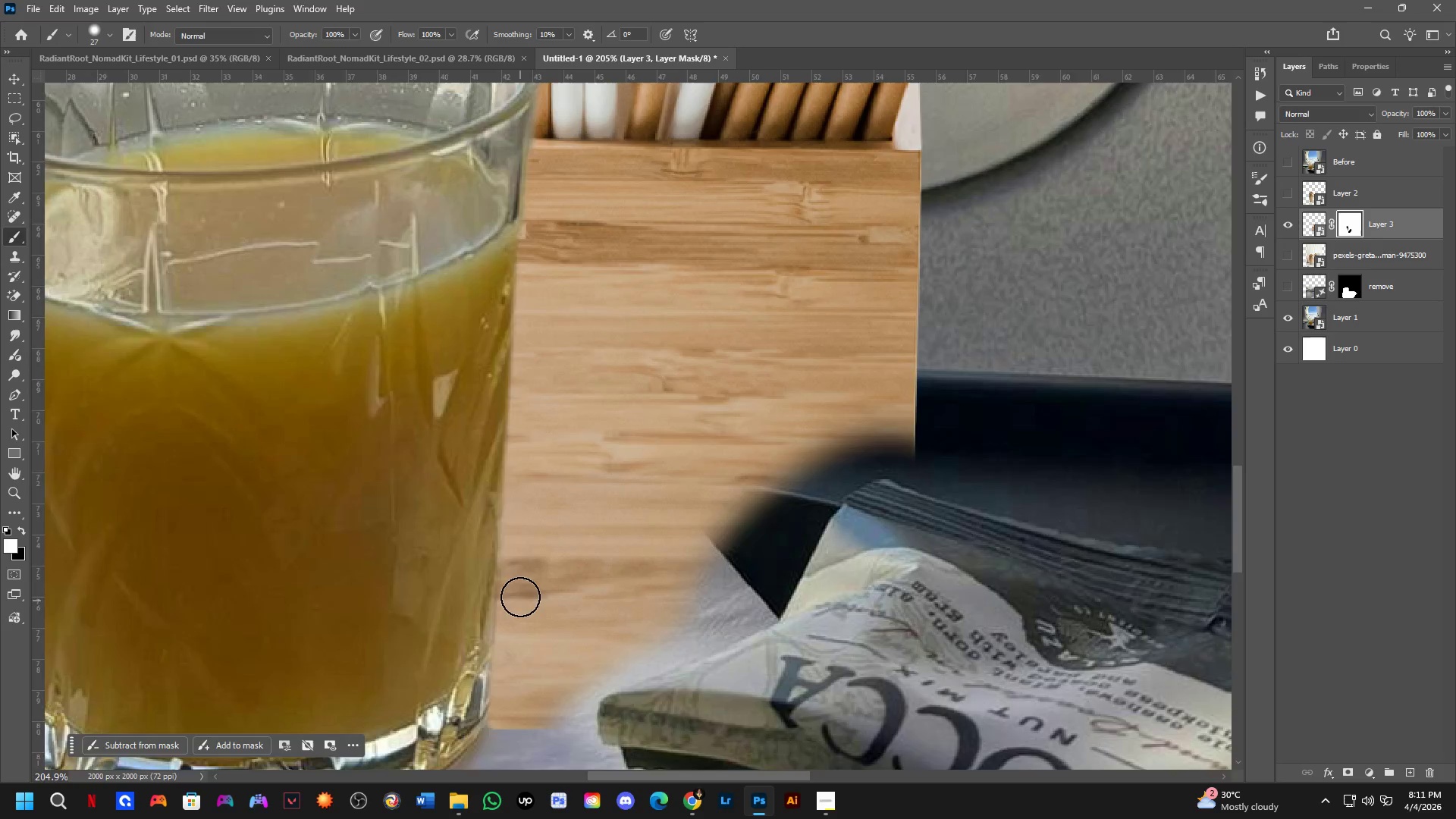 
hold_key(key=Space, duration=0.52)
 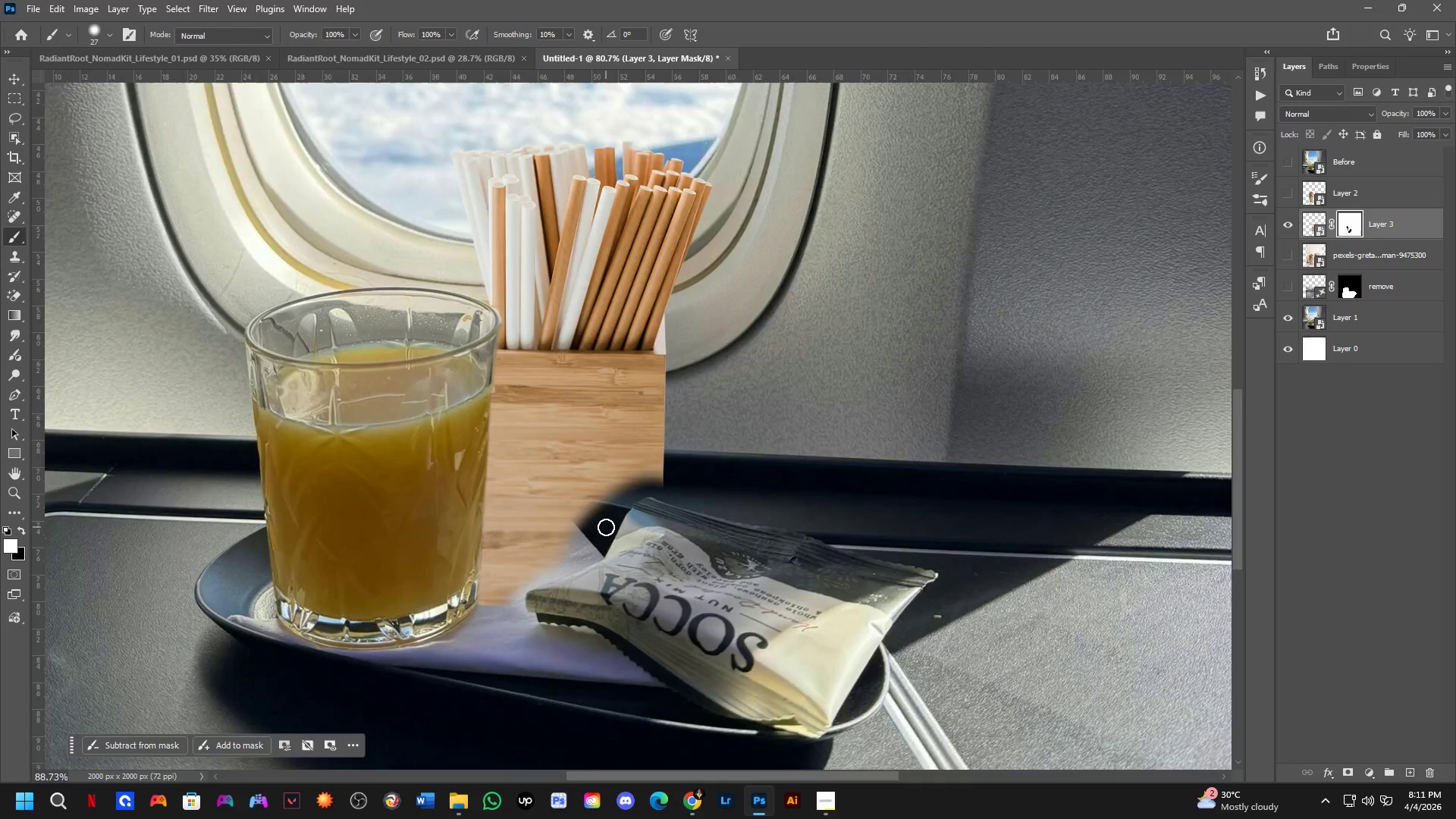 
left_click_drag(start_coordinate=[591, 629], to_coordinate=[594, 576])
 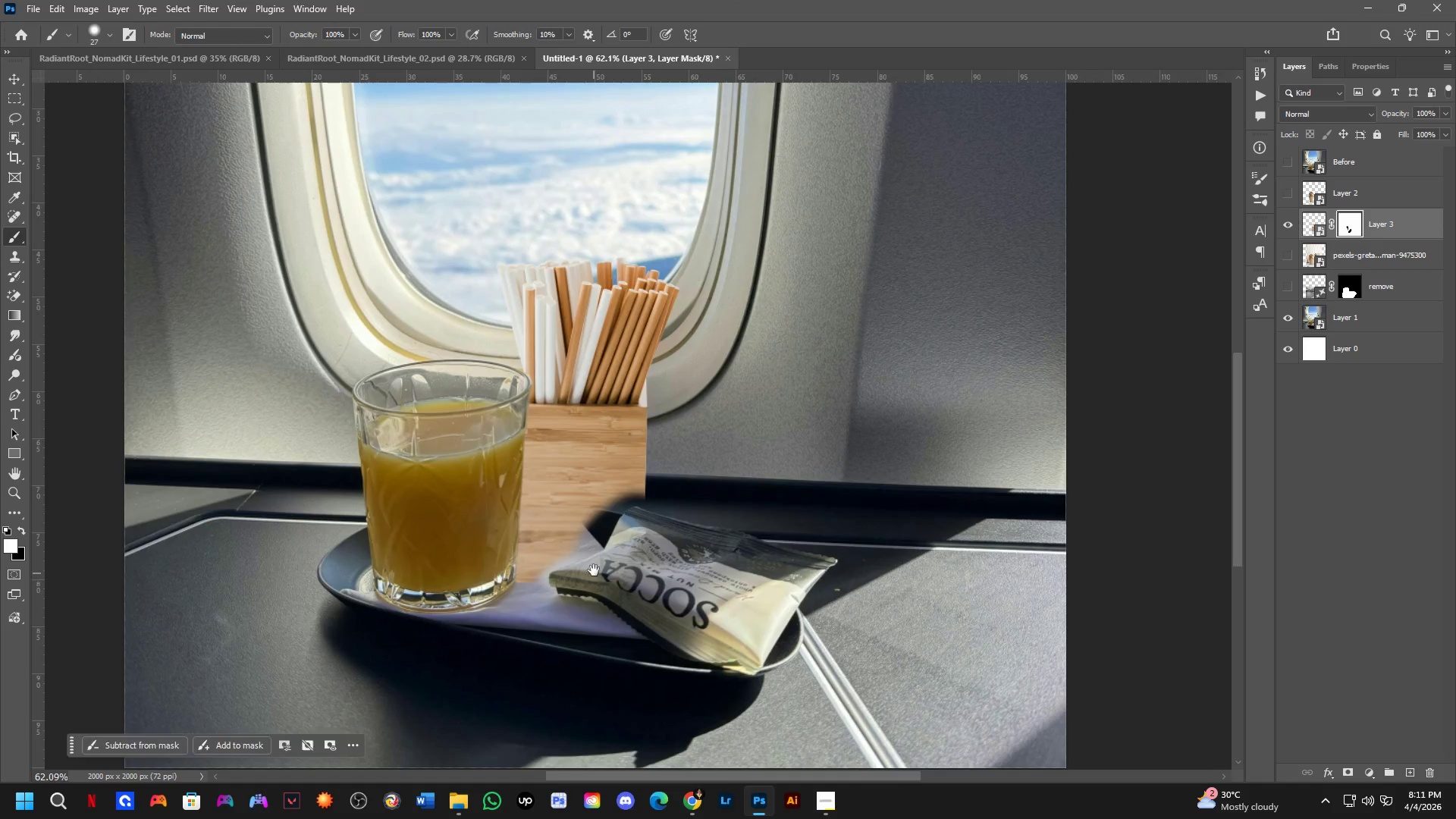 
scroll: coordinate [528, 593], scroll_direction: down, amount: 7.0
 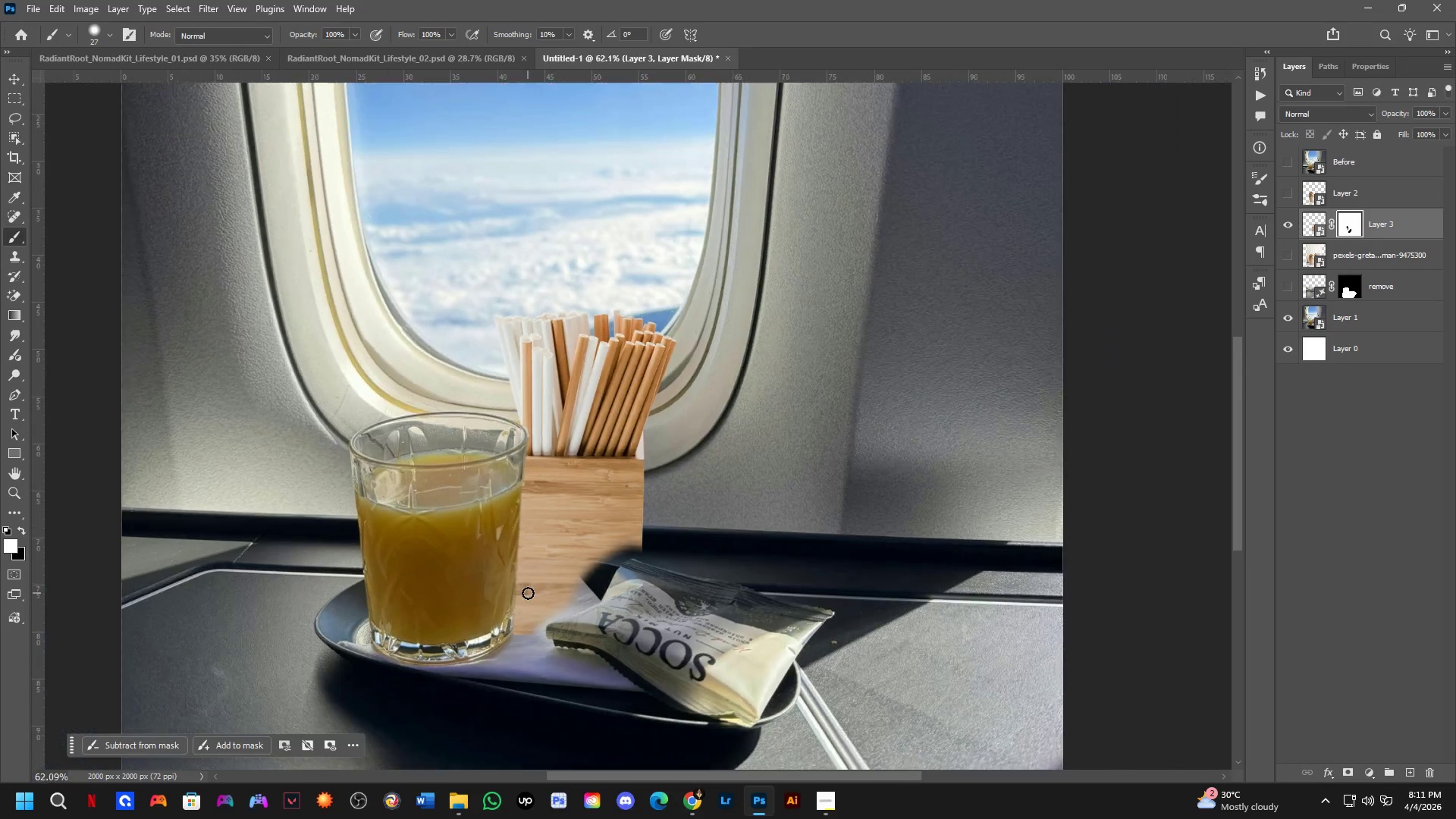 
key(Shift+ShiftLeft)
 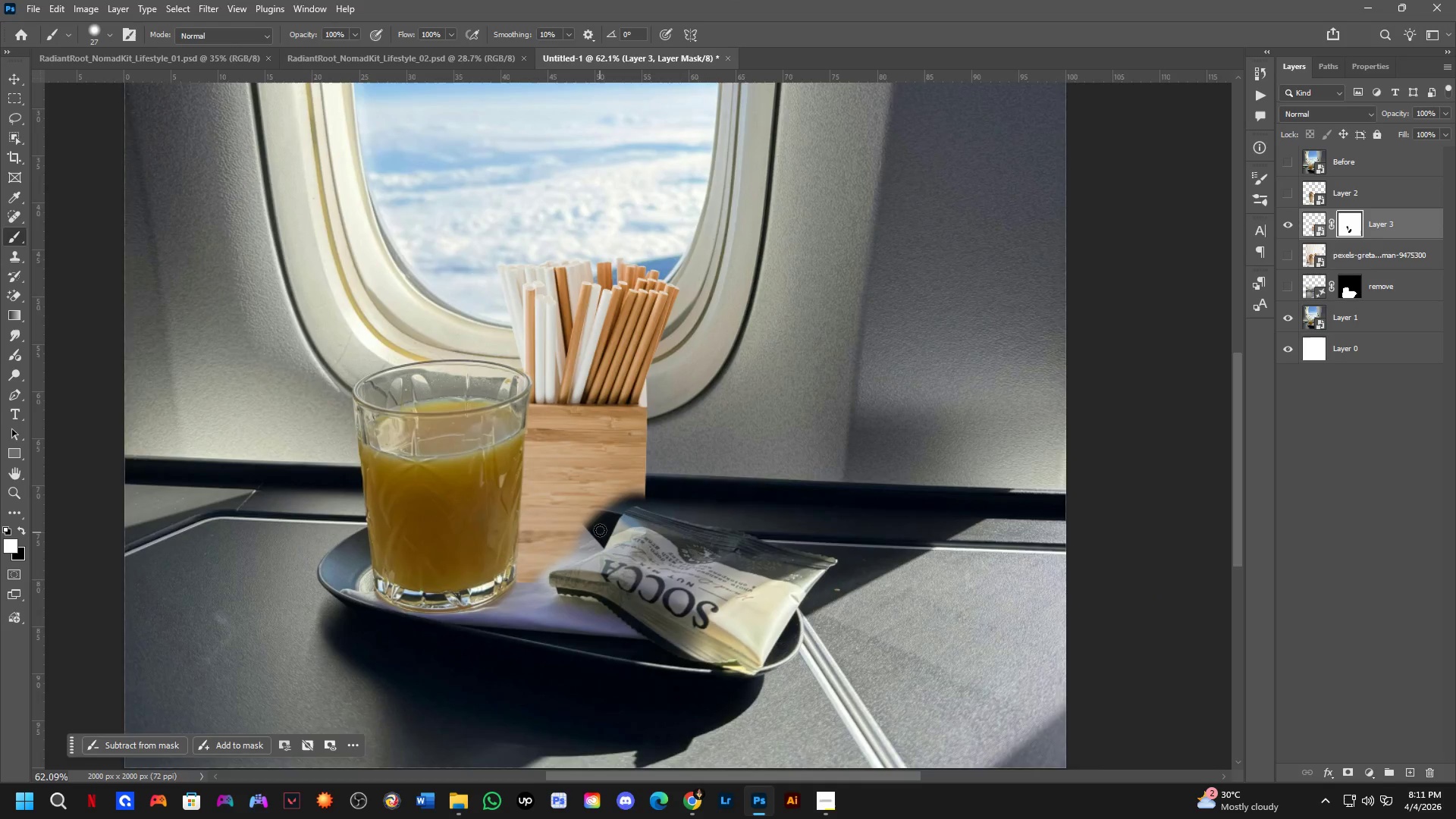 
key(Shift+ShiftLeft)
 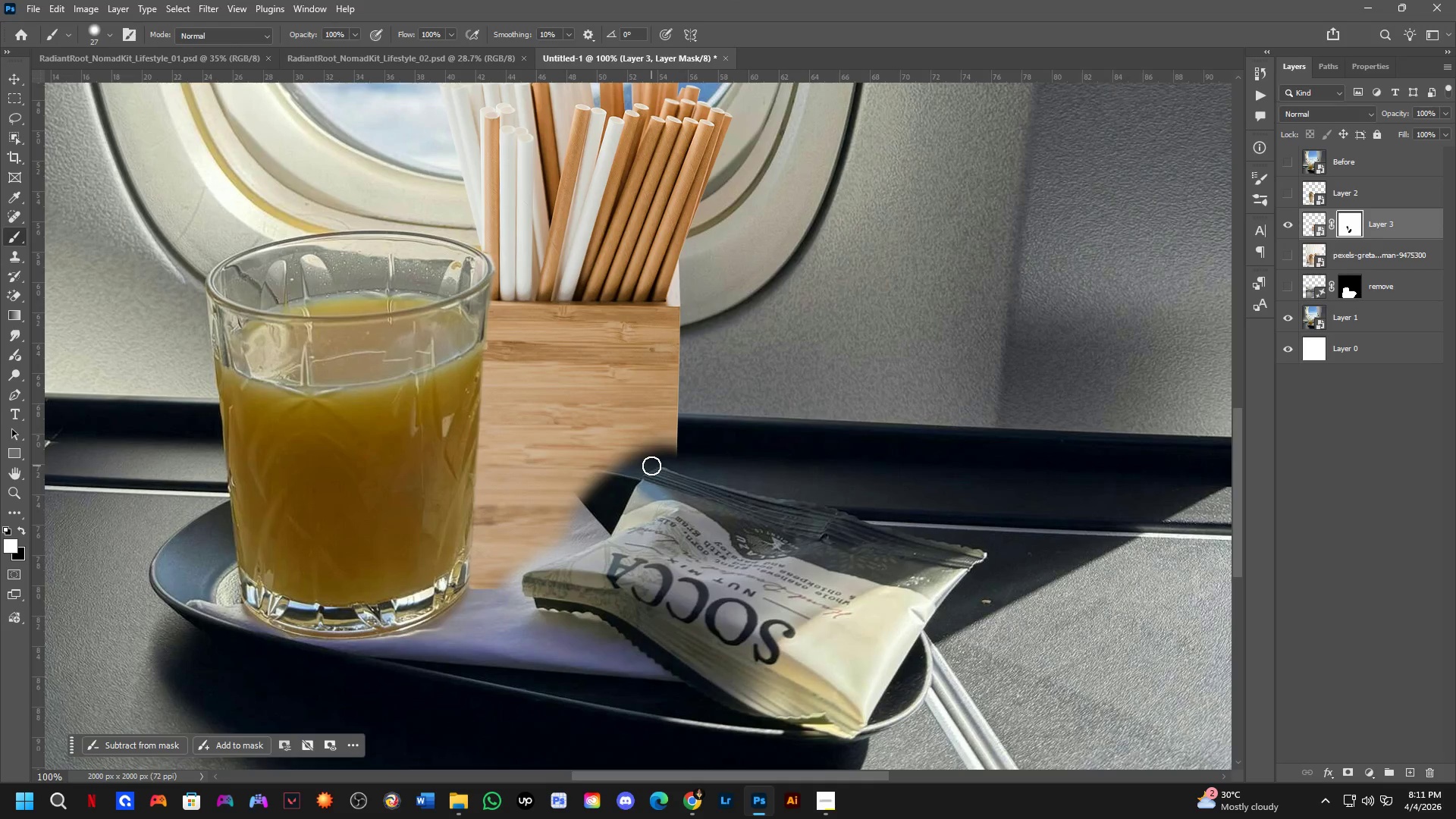 
hold_key(key=ShiftLeft, duration=0.59)
 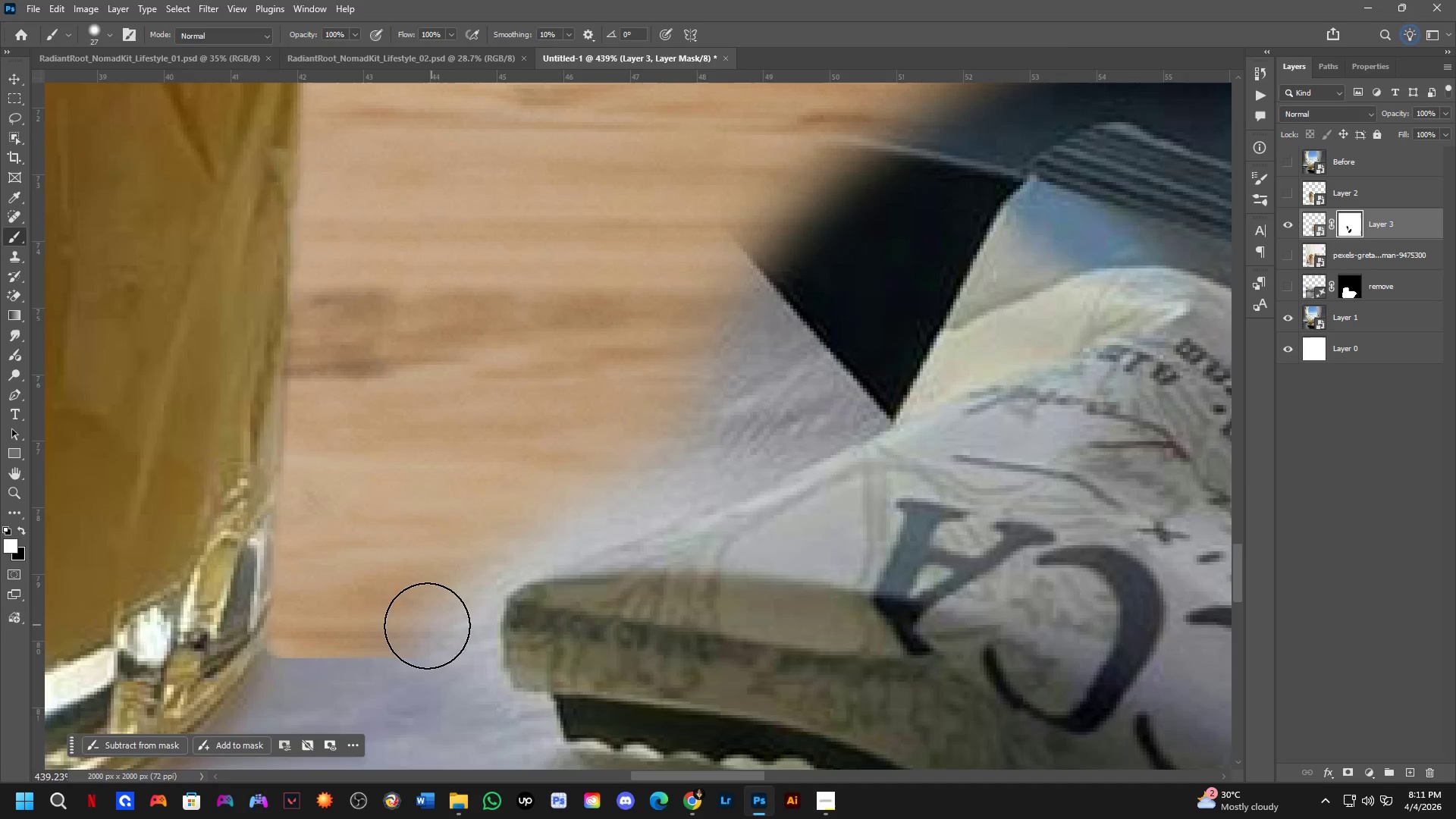 
scroll: coordinate [504, 597], scroll_direction: up, amount: 20.0
 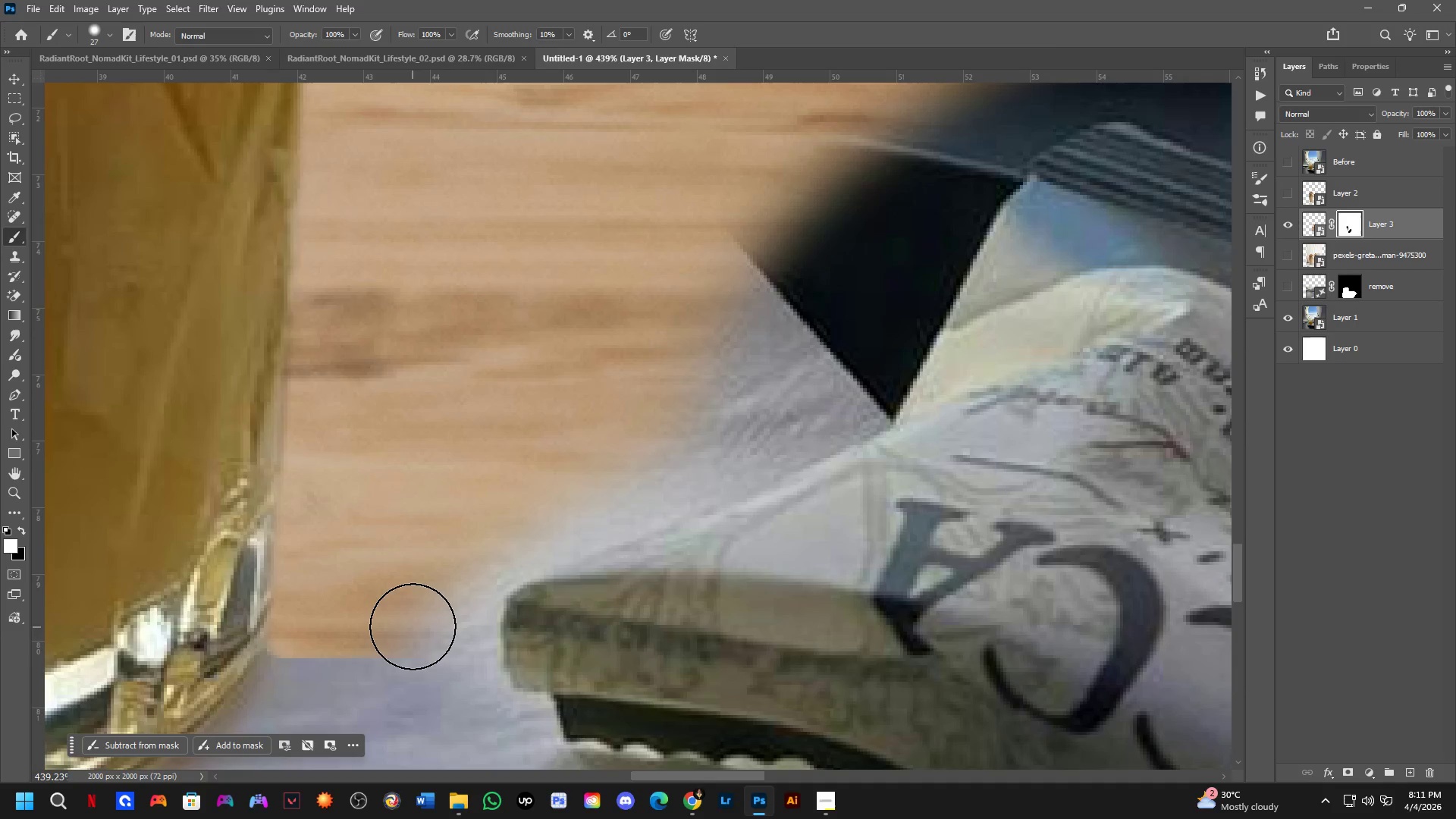 
left_click_drag(start_coordinate=[413, 619], to_coordinate=[492, 604])
 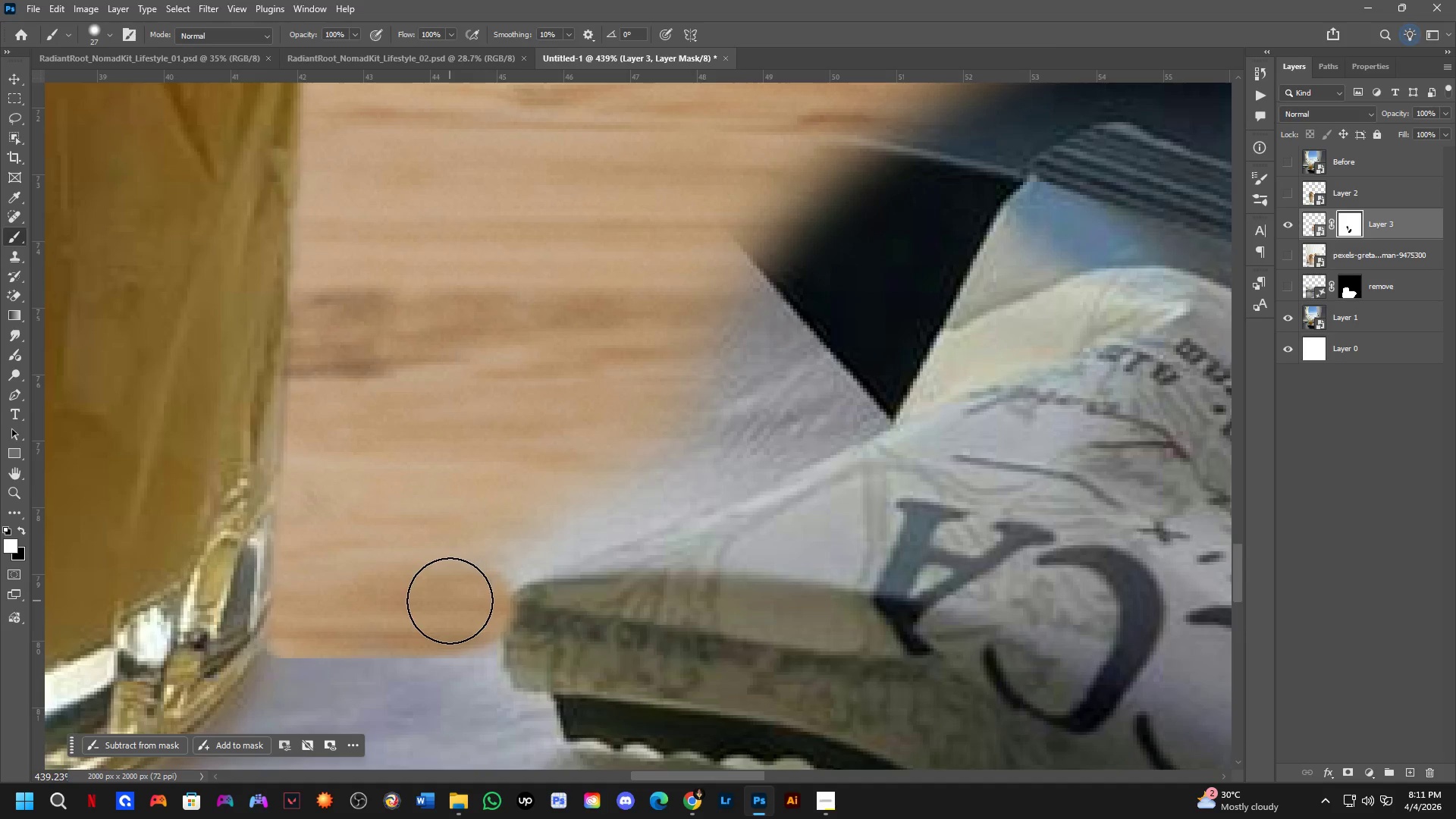 
key(Alt+AltLeft)
 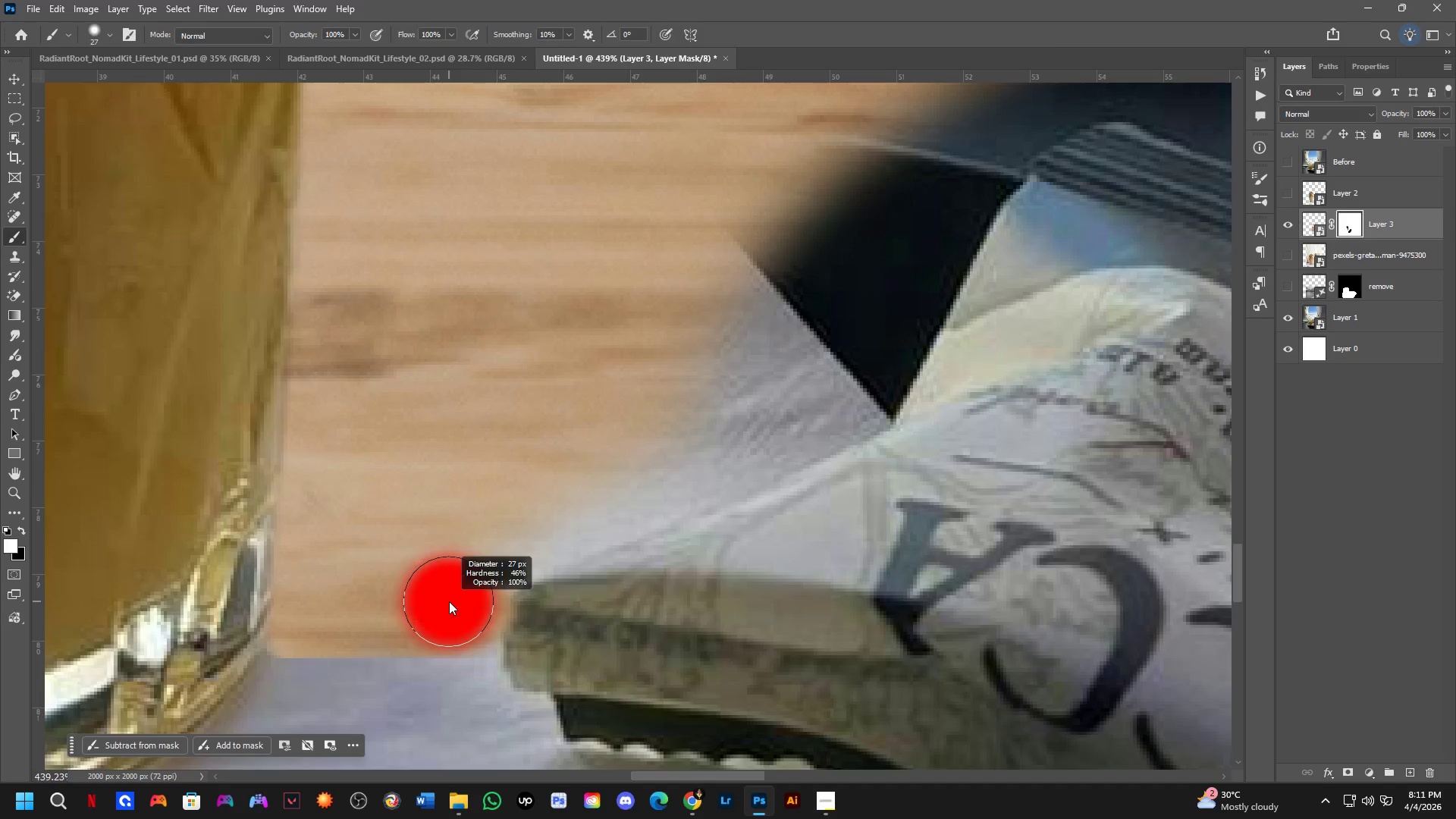 
right_click([449, 601])
 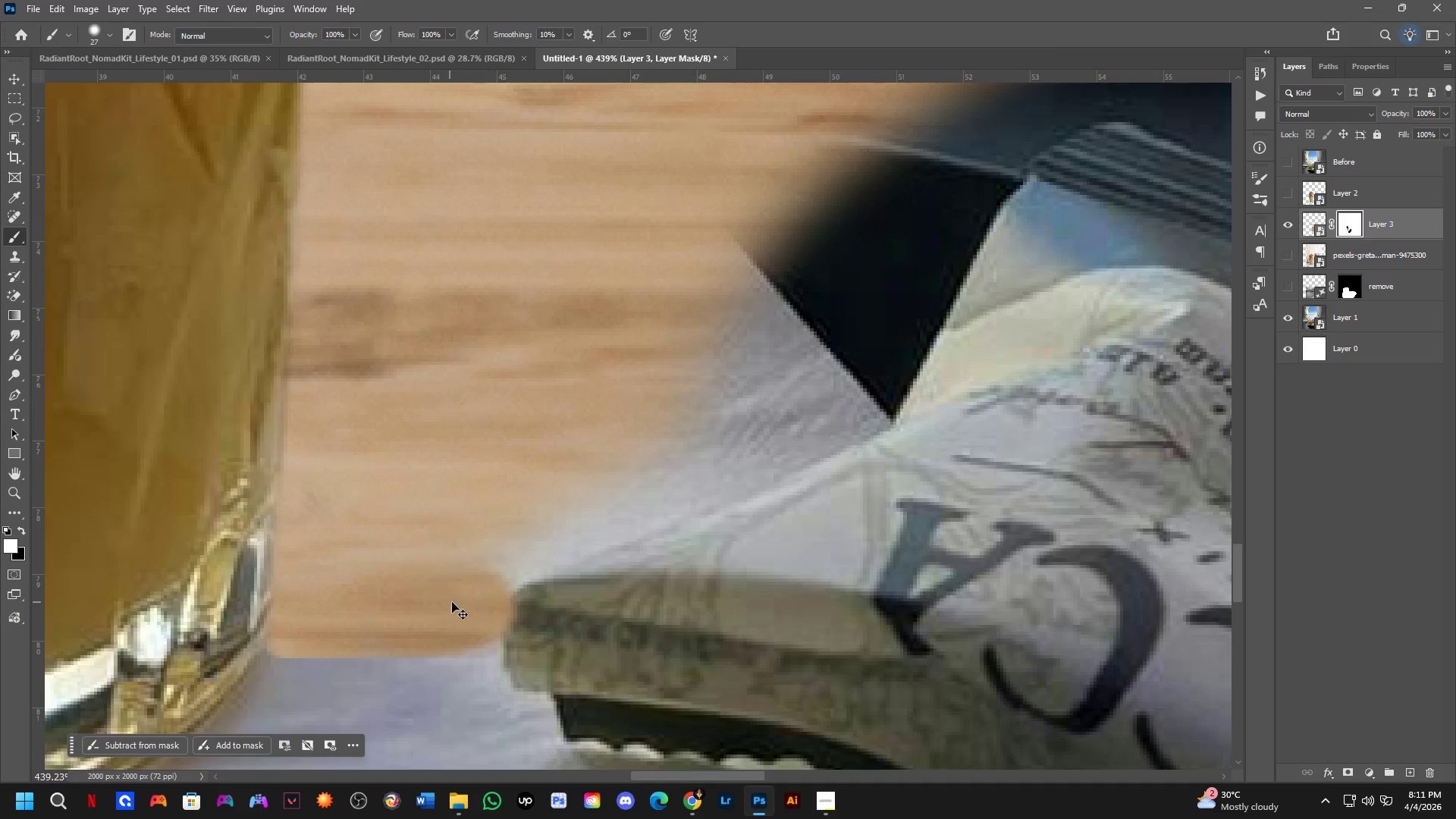 
key(Control+ControlLeft)
 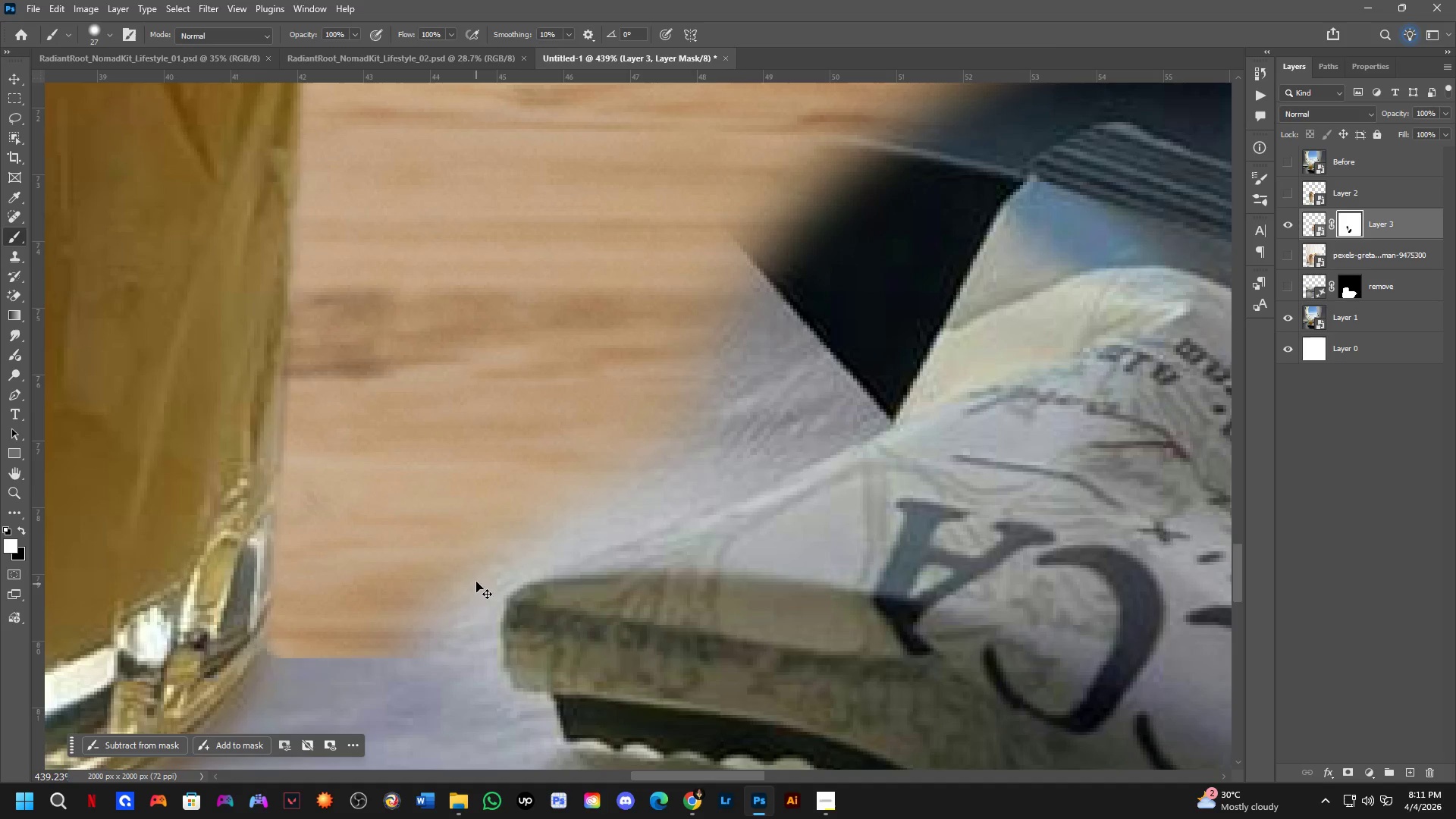 
key(Control+Z)
 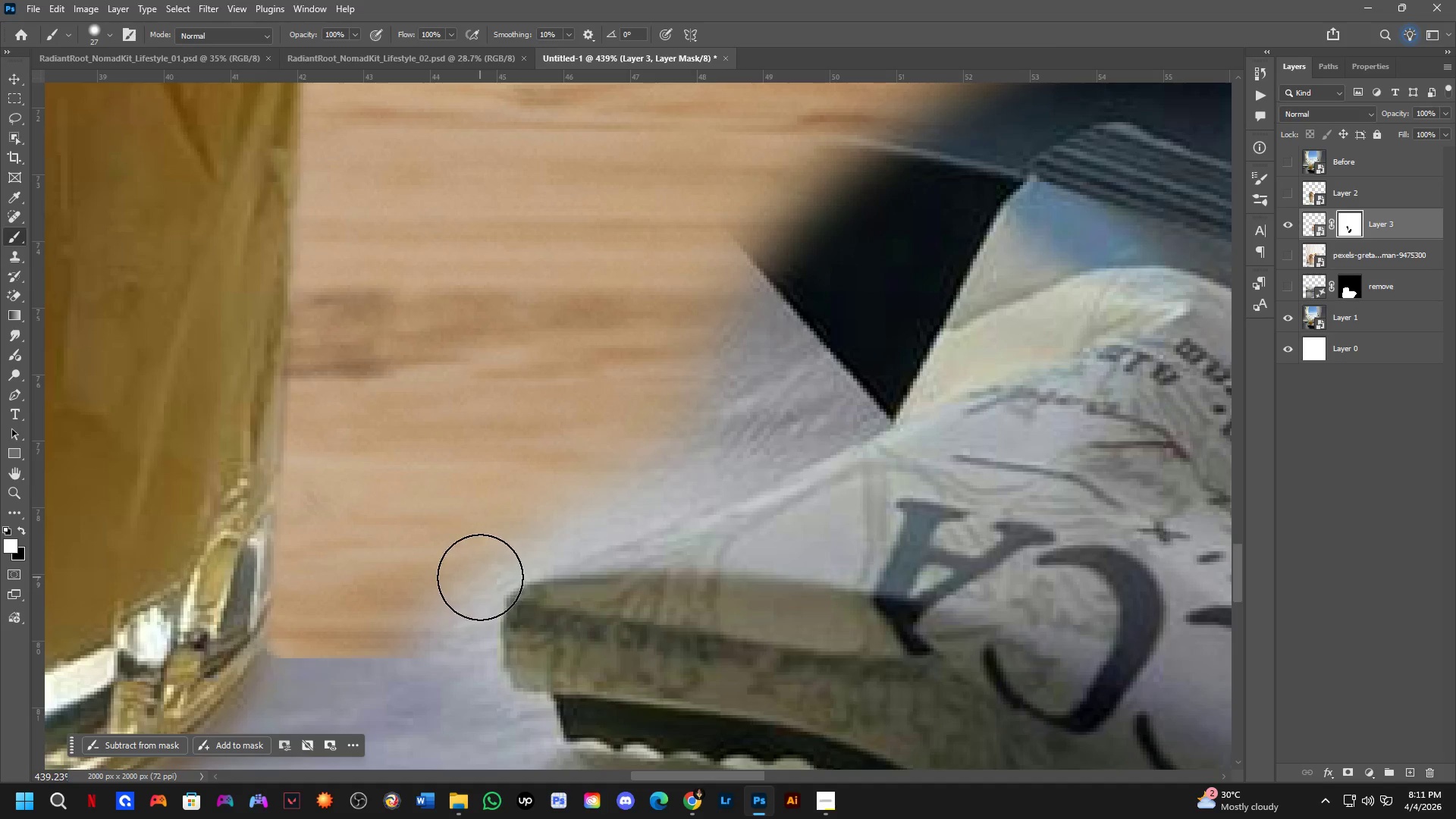 
key(Alt+AltLeft)
 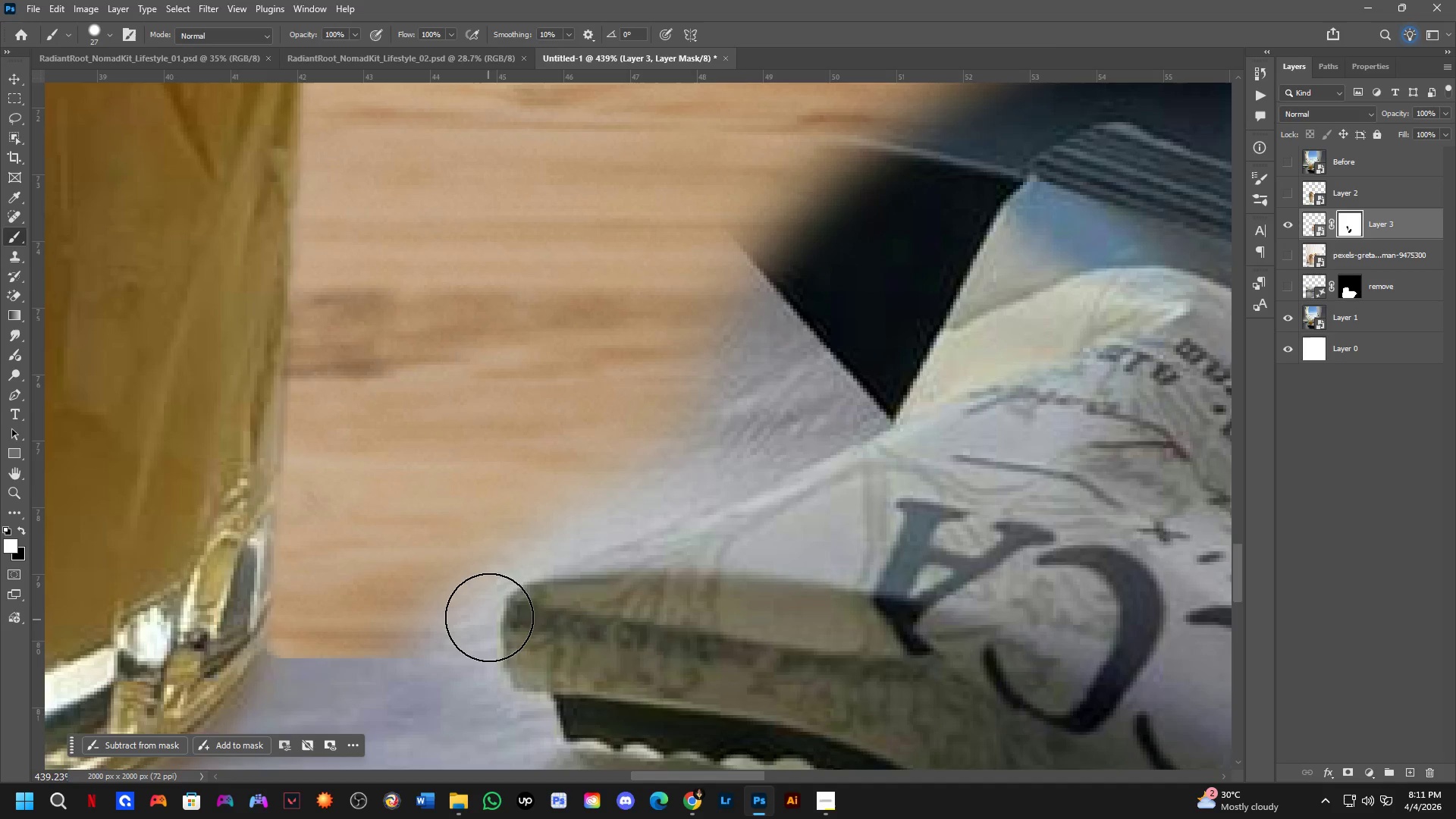 
key(Alt+AltLeft)
 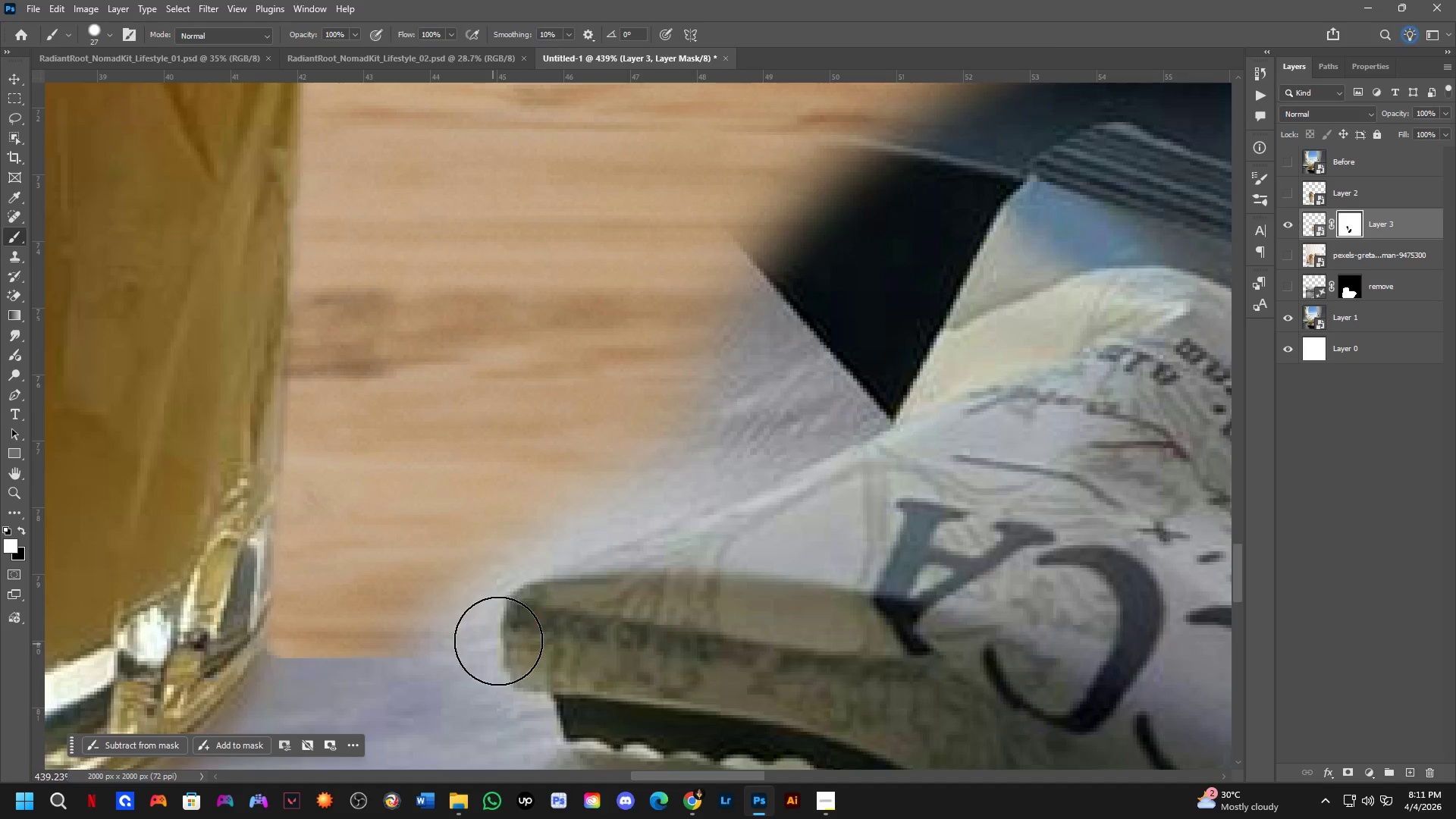 
key(Alt+AltLeft)
 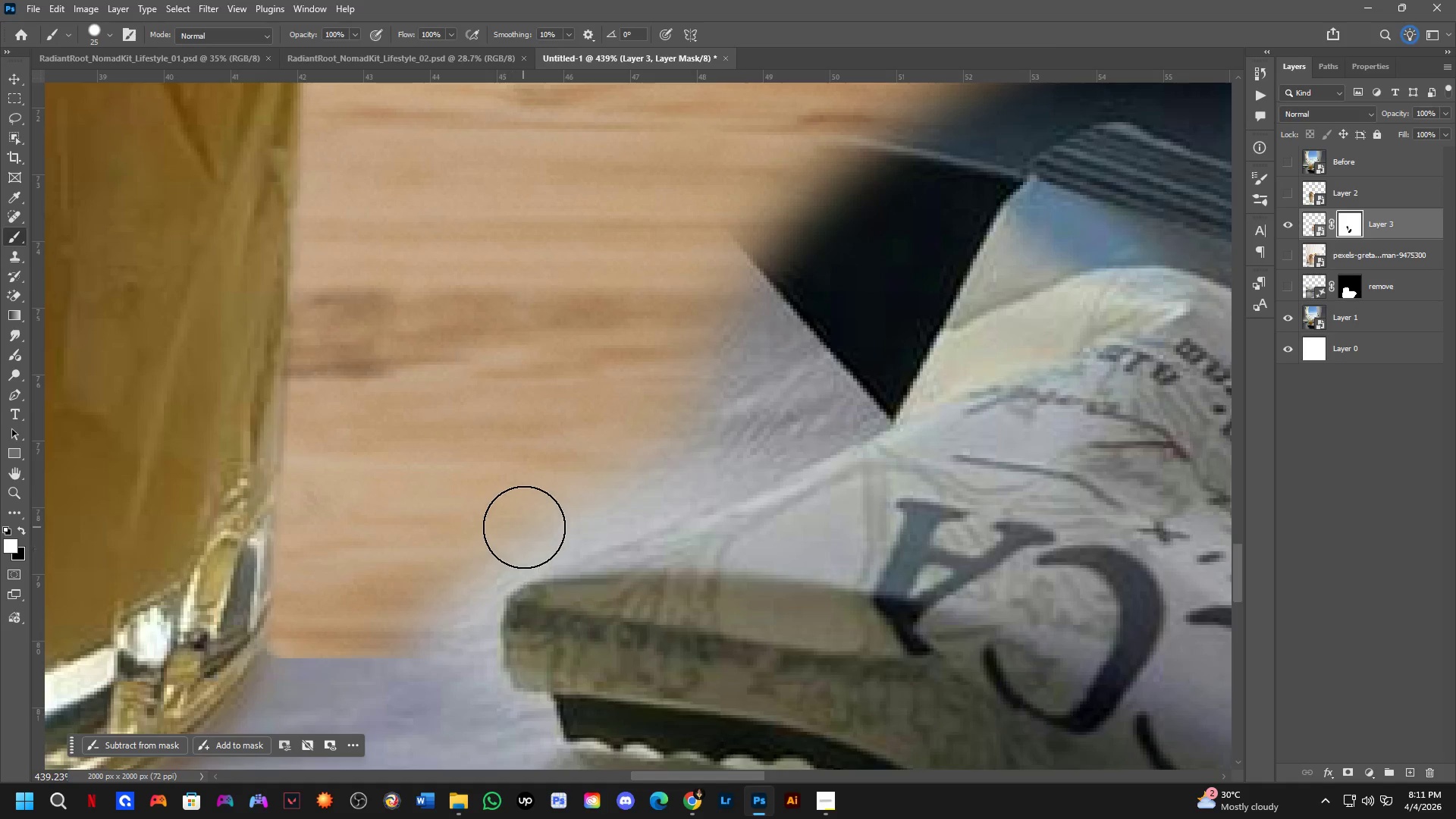 
left_click_drag(start_coordinate=[519, 544], to_coordinate=[509, 556])
 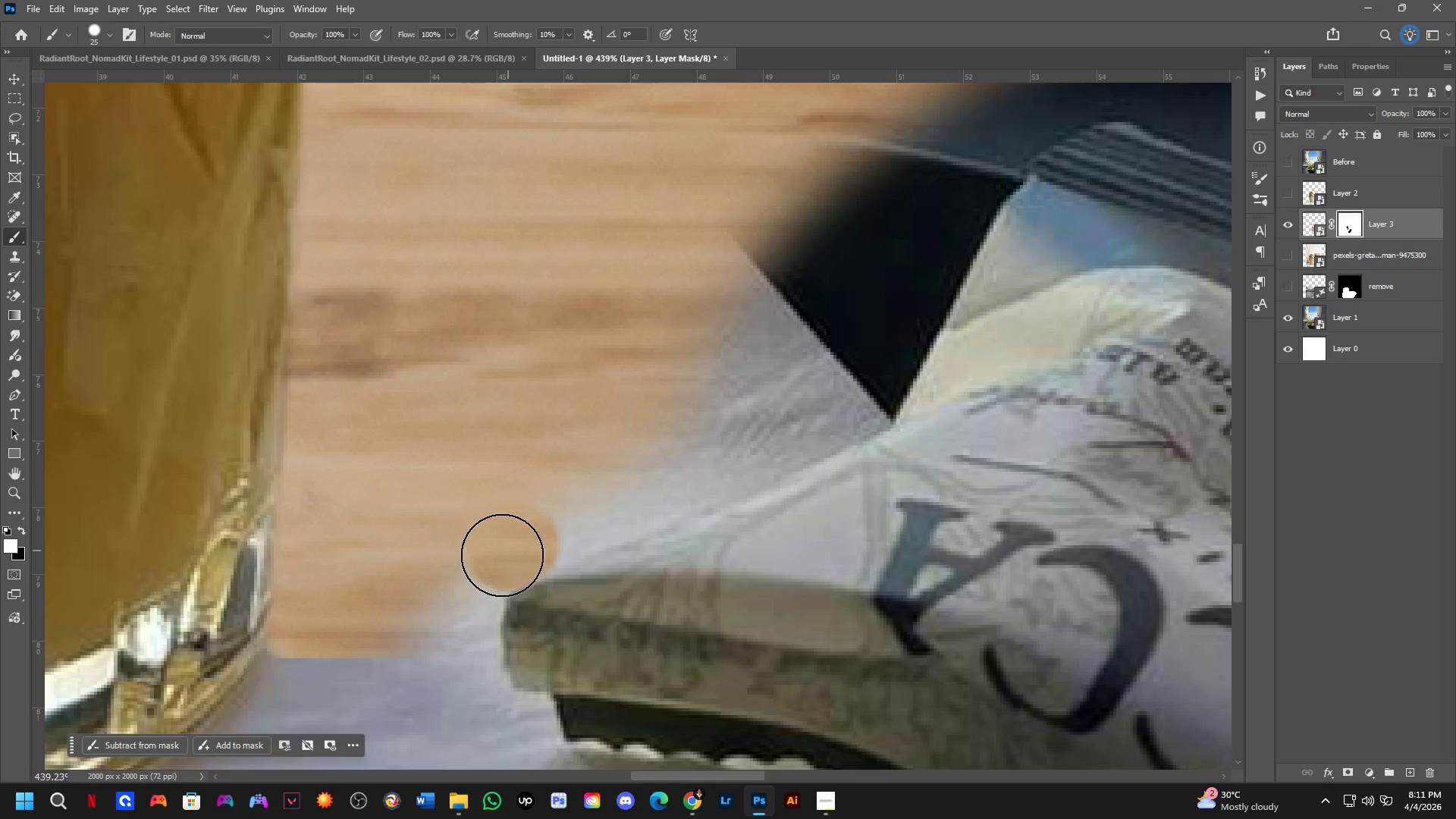 
left_click_drag(start_coordinate=[508, 551], to_coordinate=[460, 634])
 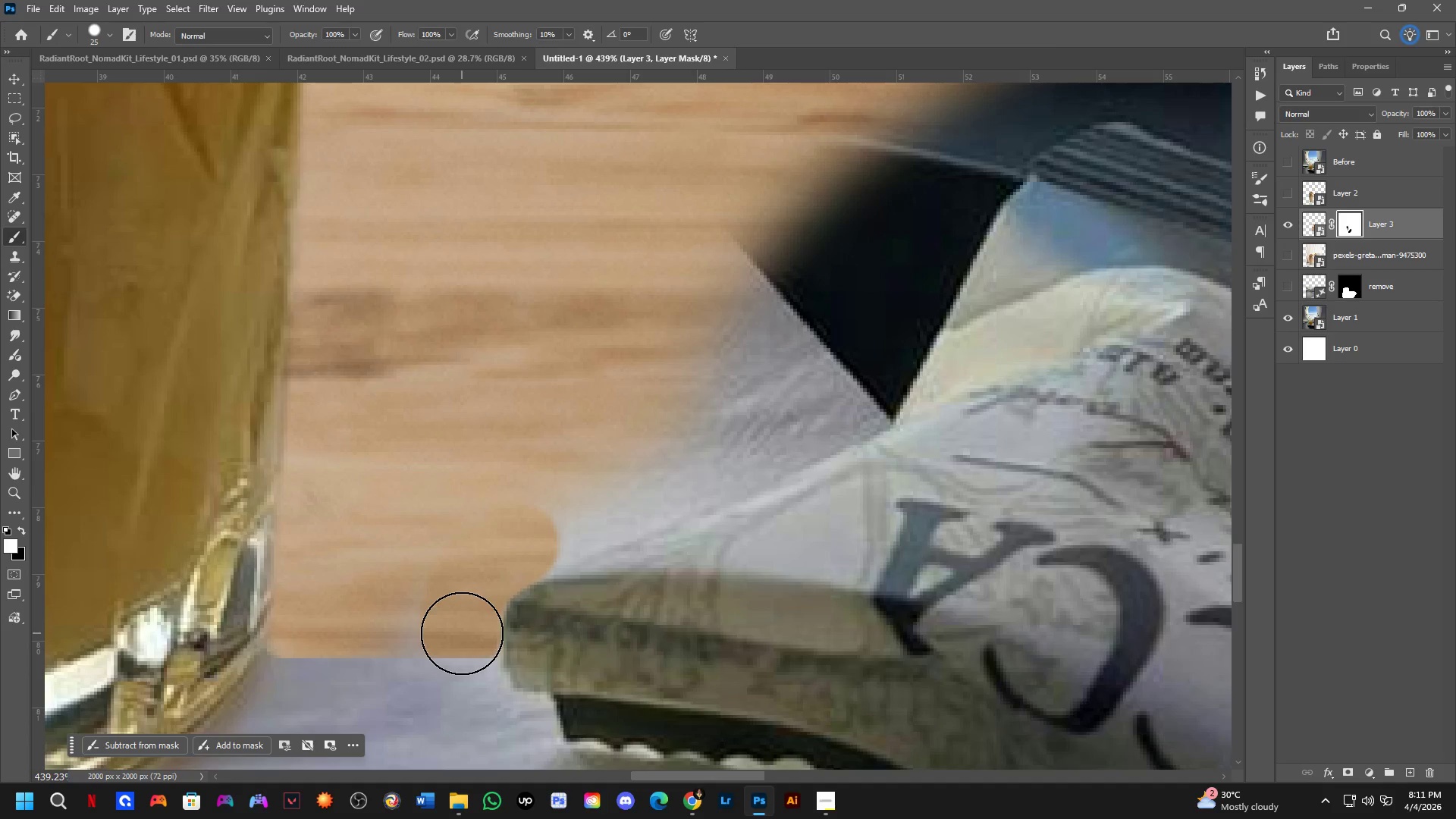 
left_click_drag(start_coordinate=[462, 633], to_coordinate=[403, 612])
 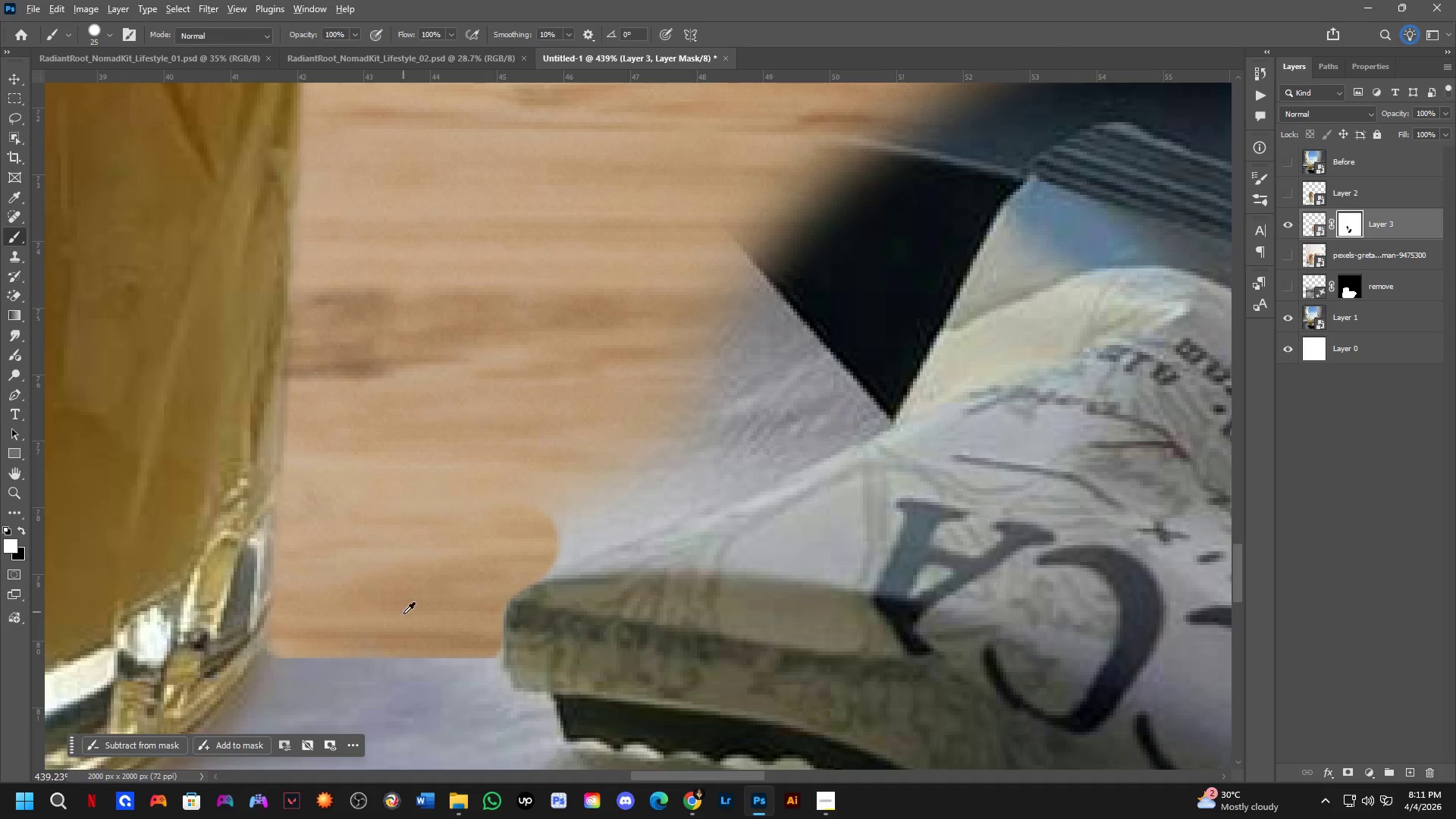 
hold_key(key=AltLeft, duration=0.5)
 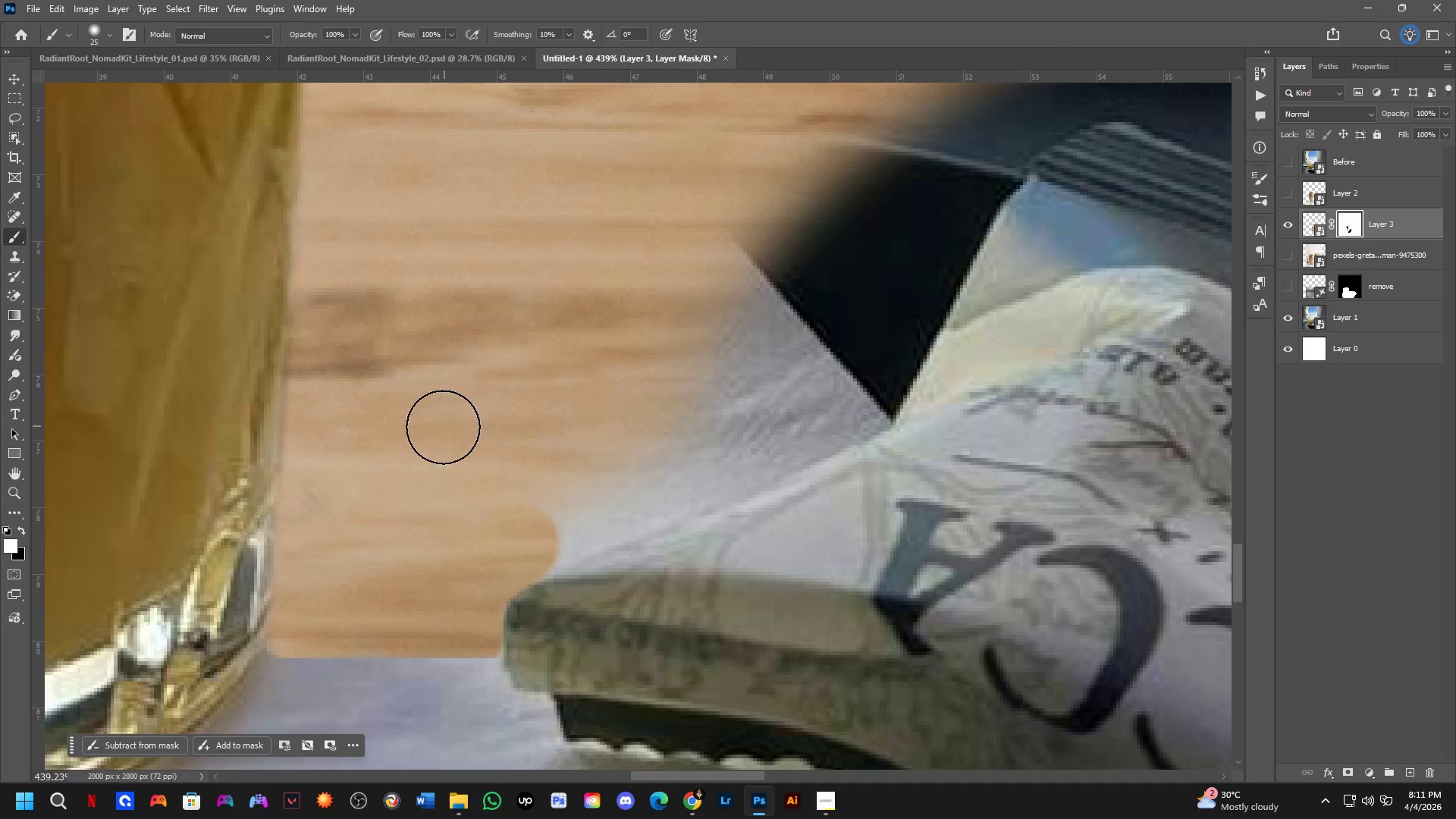 
key(Alt+AltLeft)
 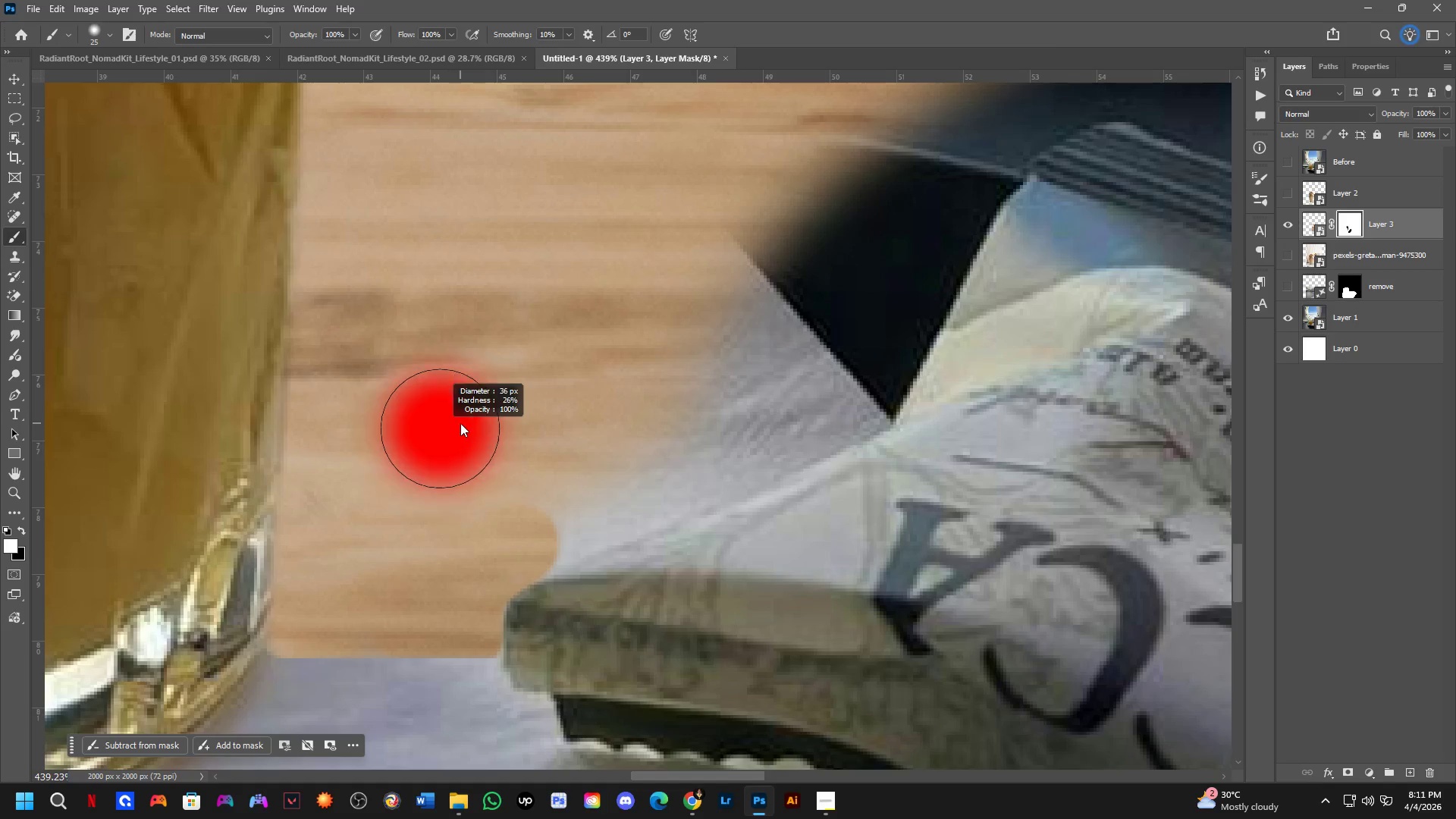 
left_click_drag(start_coordinate=[410, 497], to_coordinate=[439, 553])
 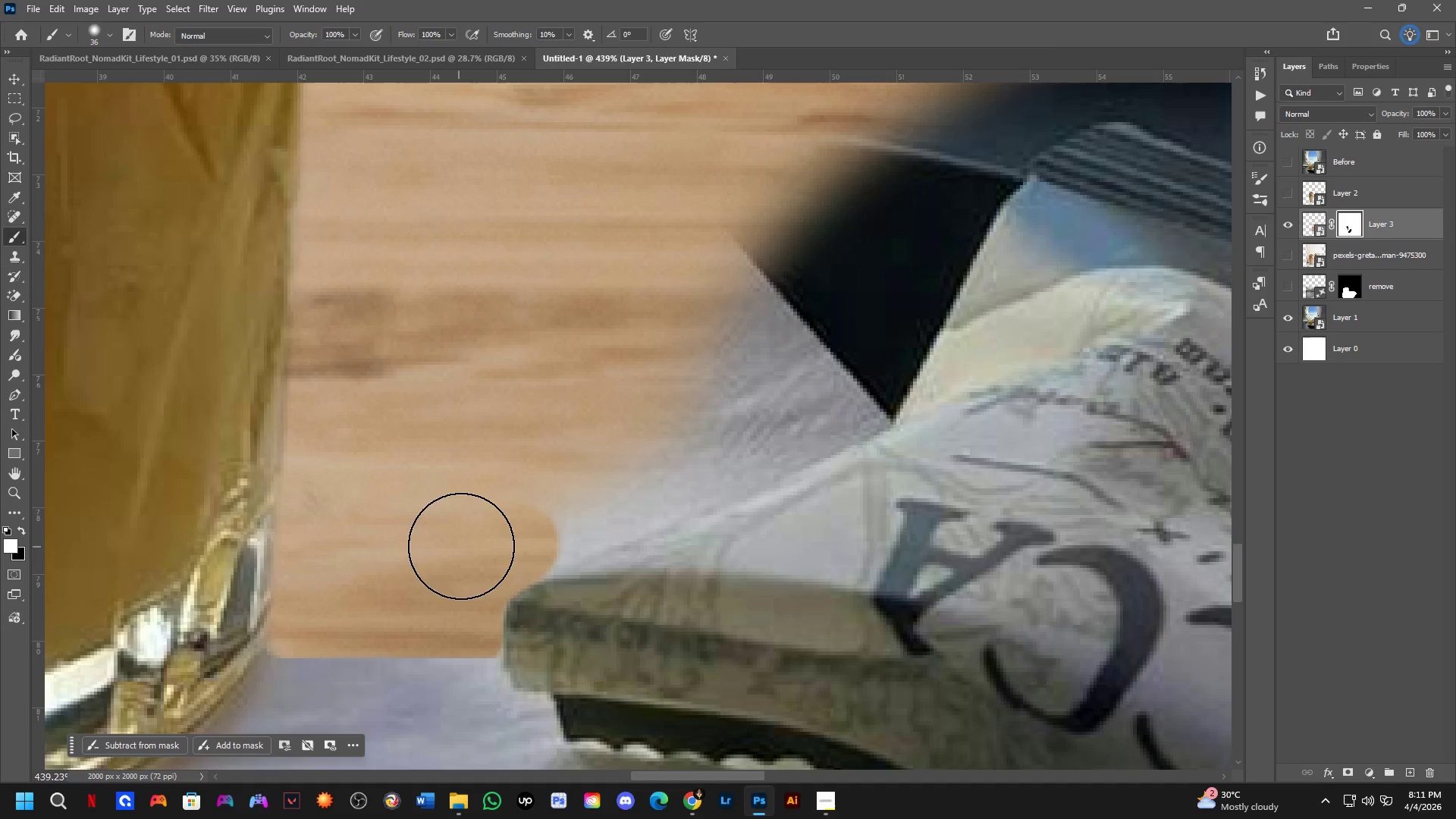 
left_click_drag(start_coordinate=[463, 544], to_coordinate=[525, 477])
 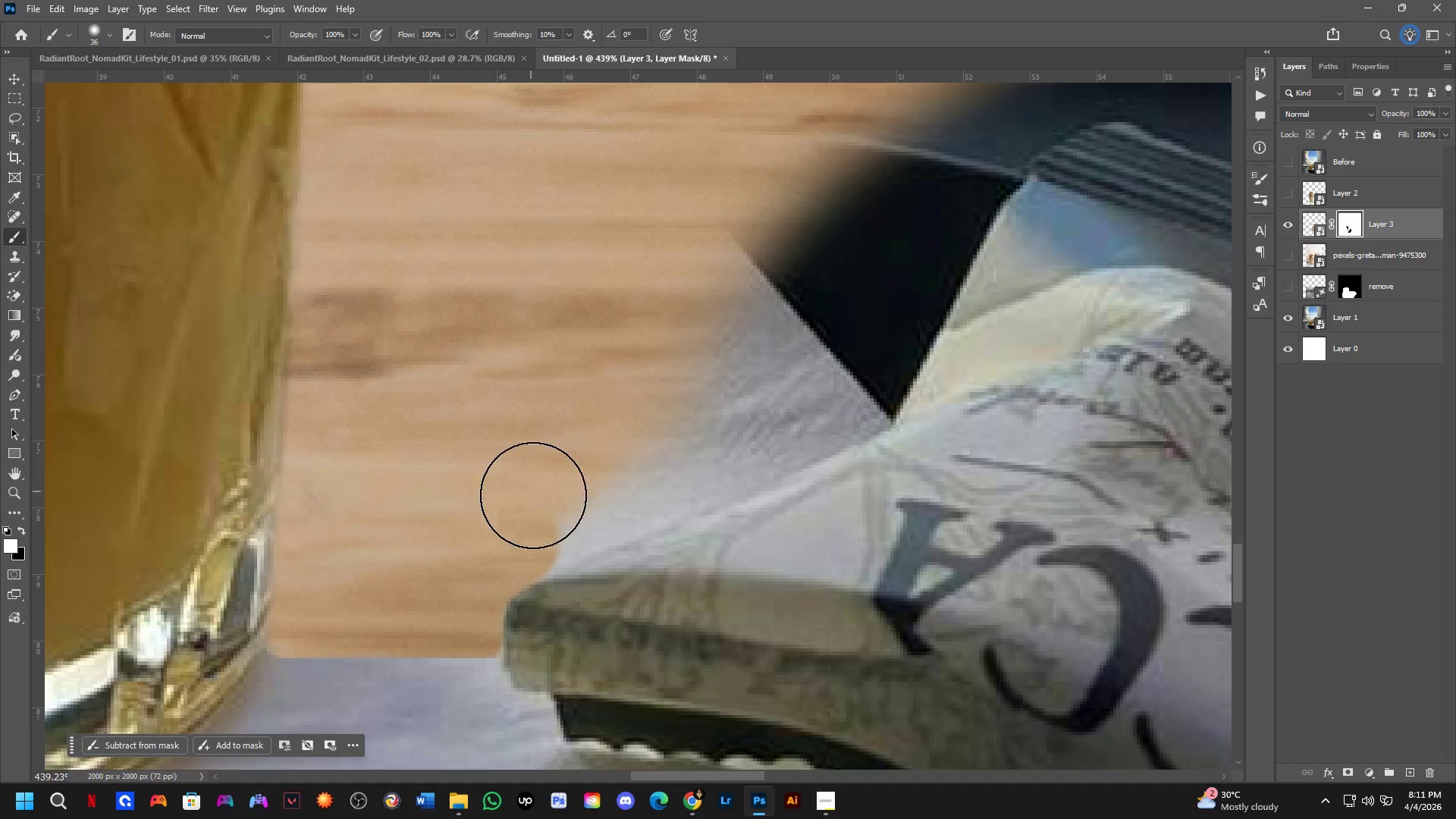 
hold_key(key=AltLeft, duration=0.56)
 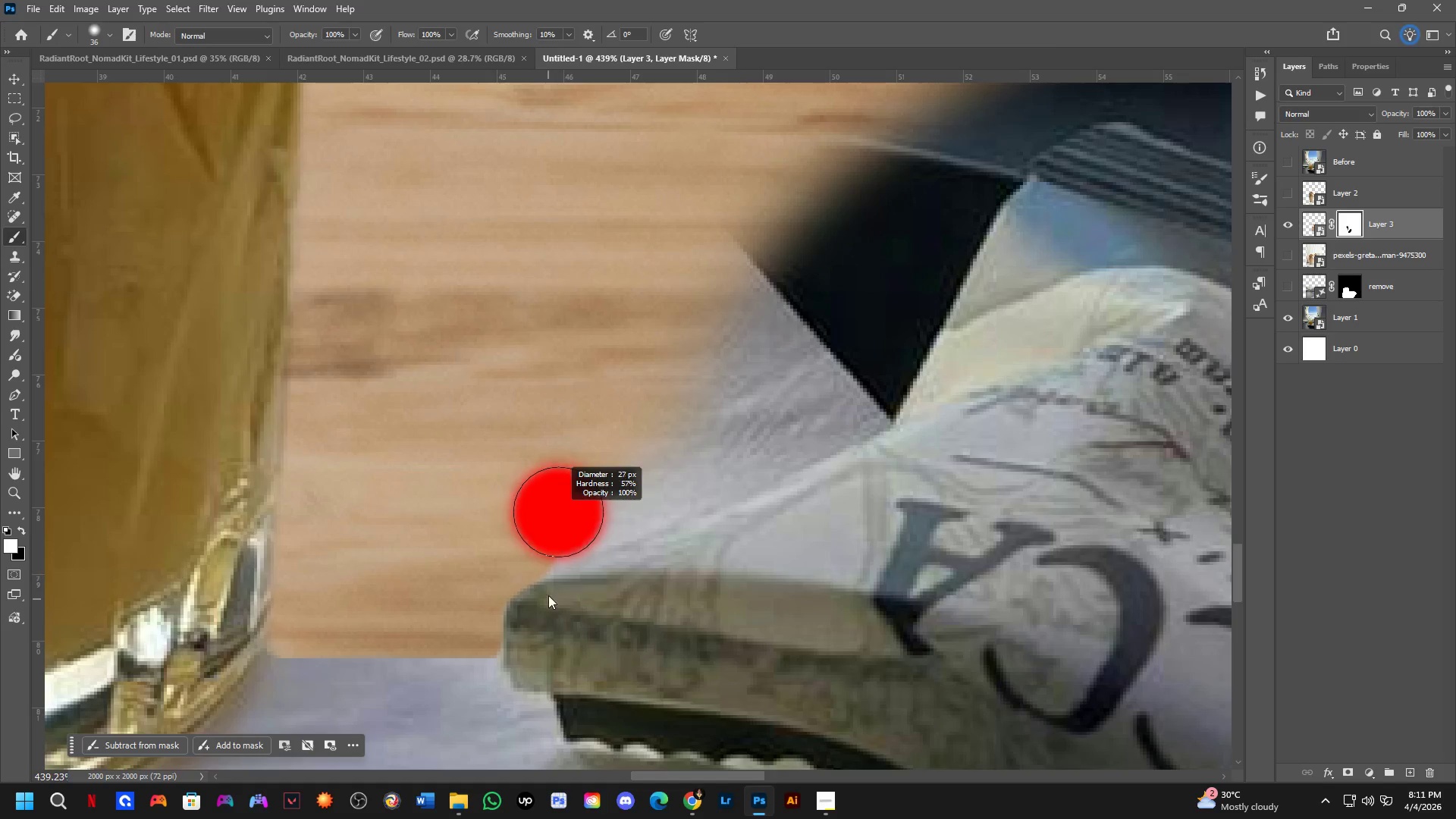 
key(Alt+AltLeft)
 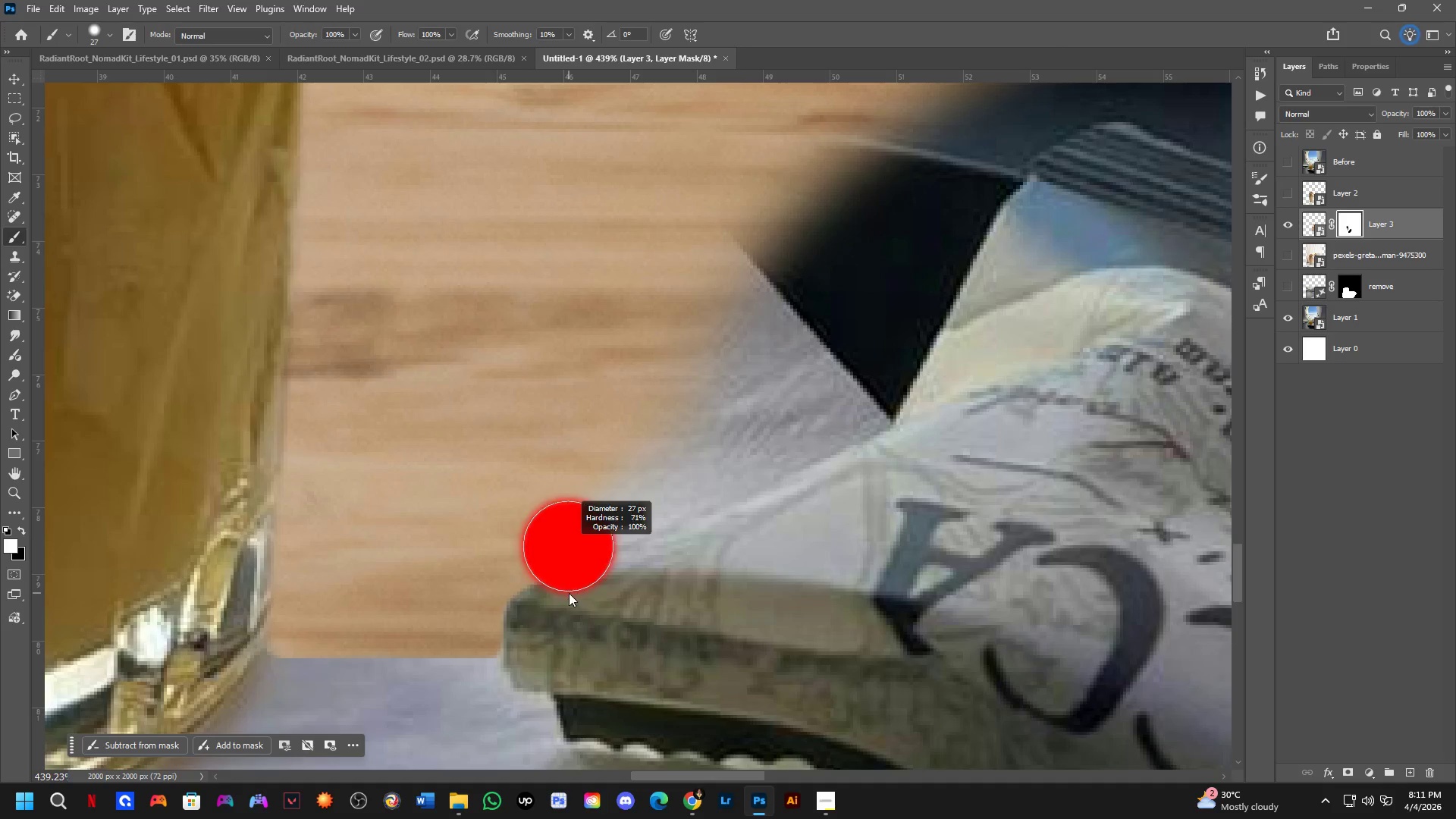 
key(Alt+AltLeft)
 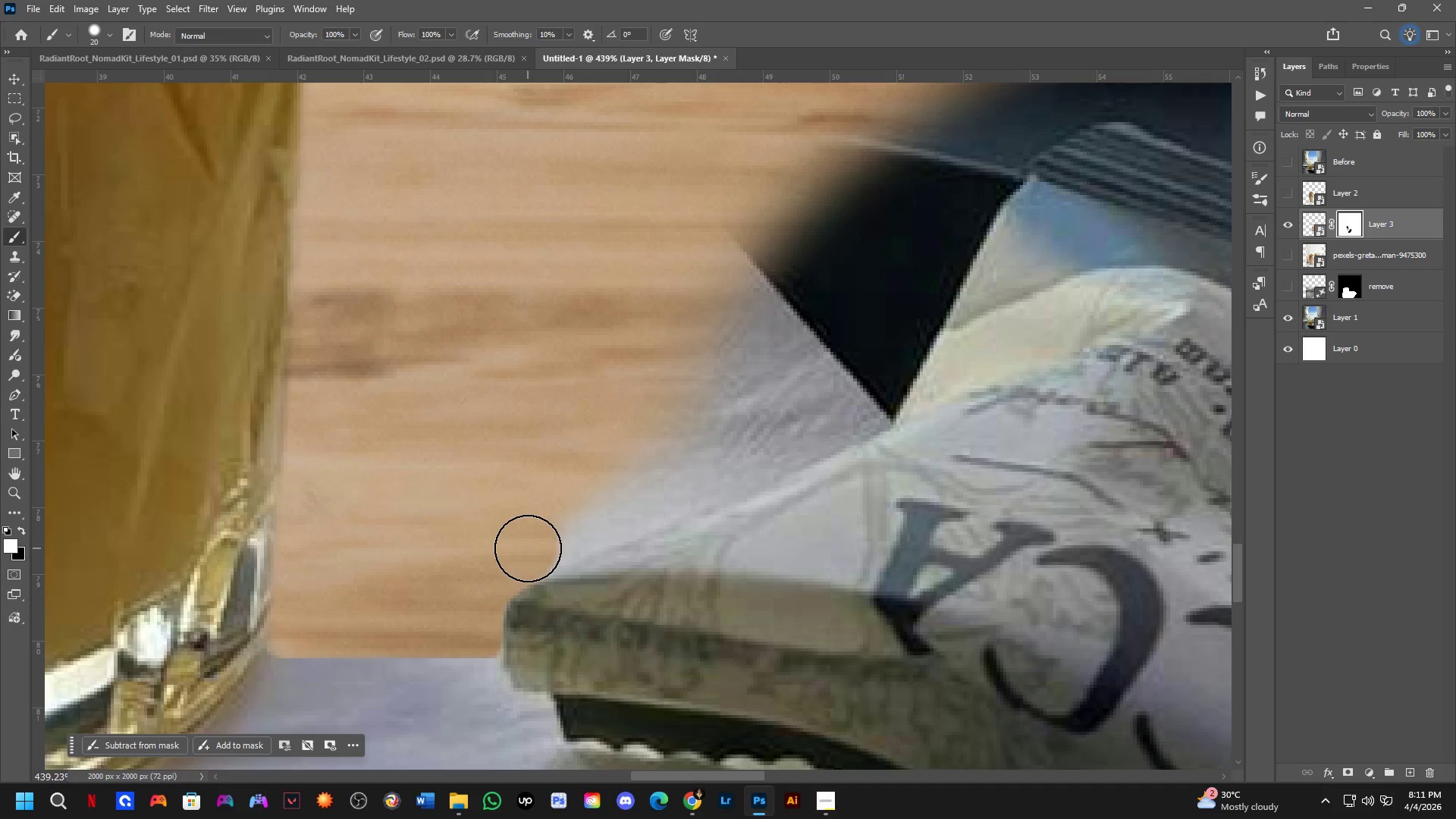 
left_click([529, 550])
 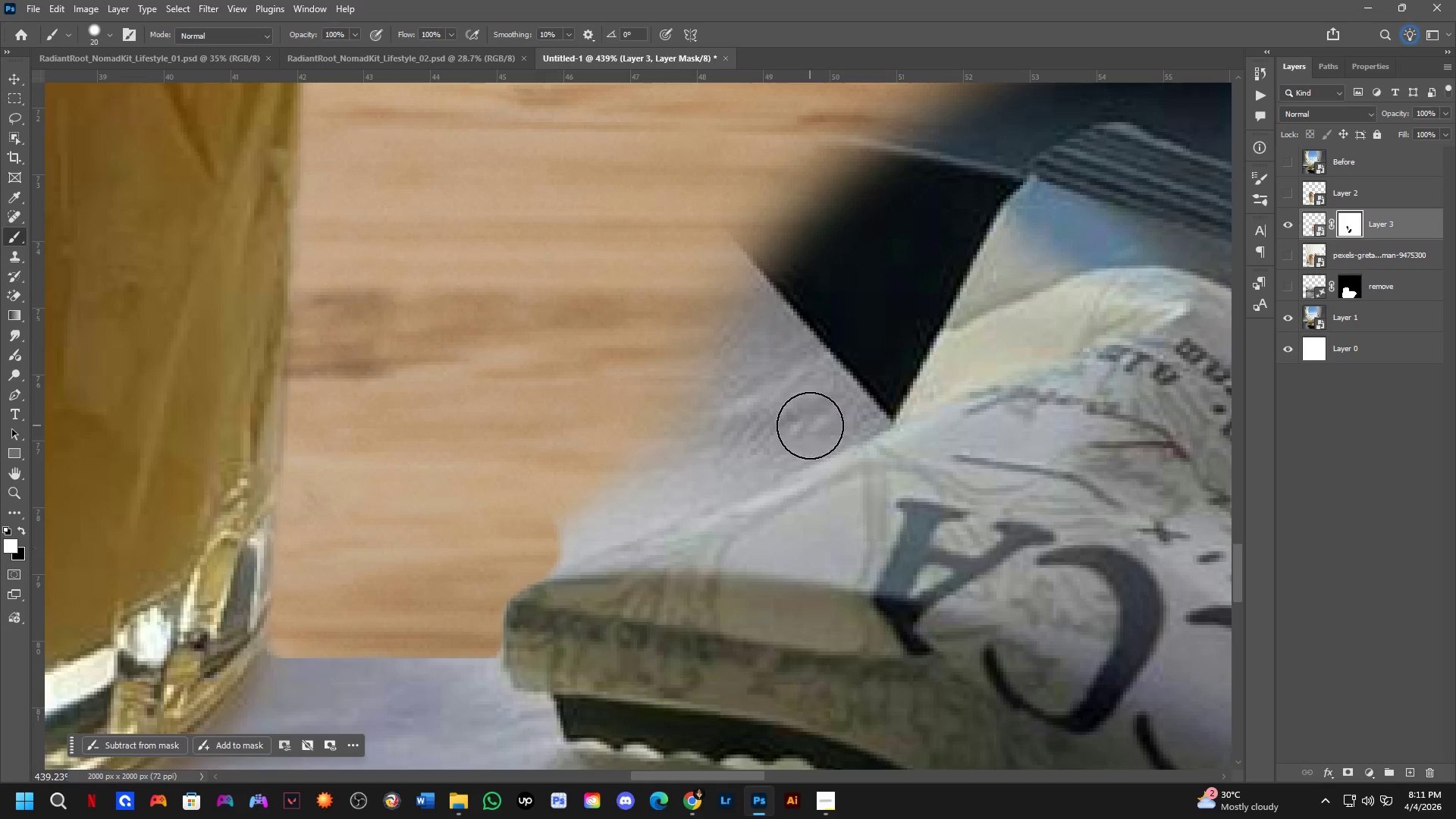 
hold_key(key=ShiftLeft, duration=0.67)
 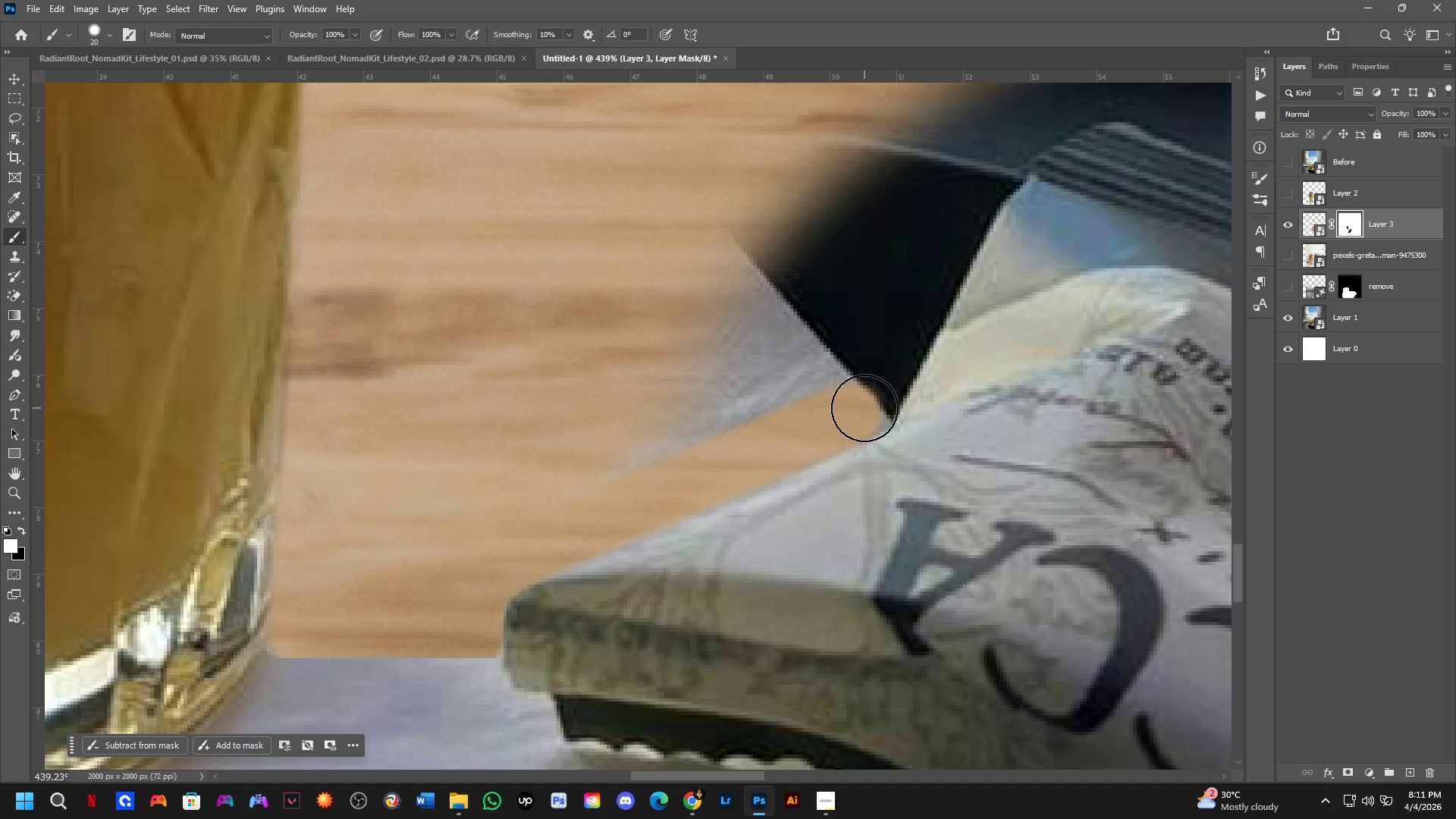 
left_click_drag(start_coordinate=[862, 409], to_coordinate=[419, 570])
 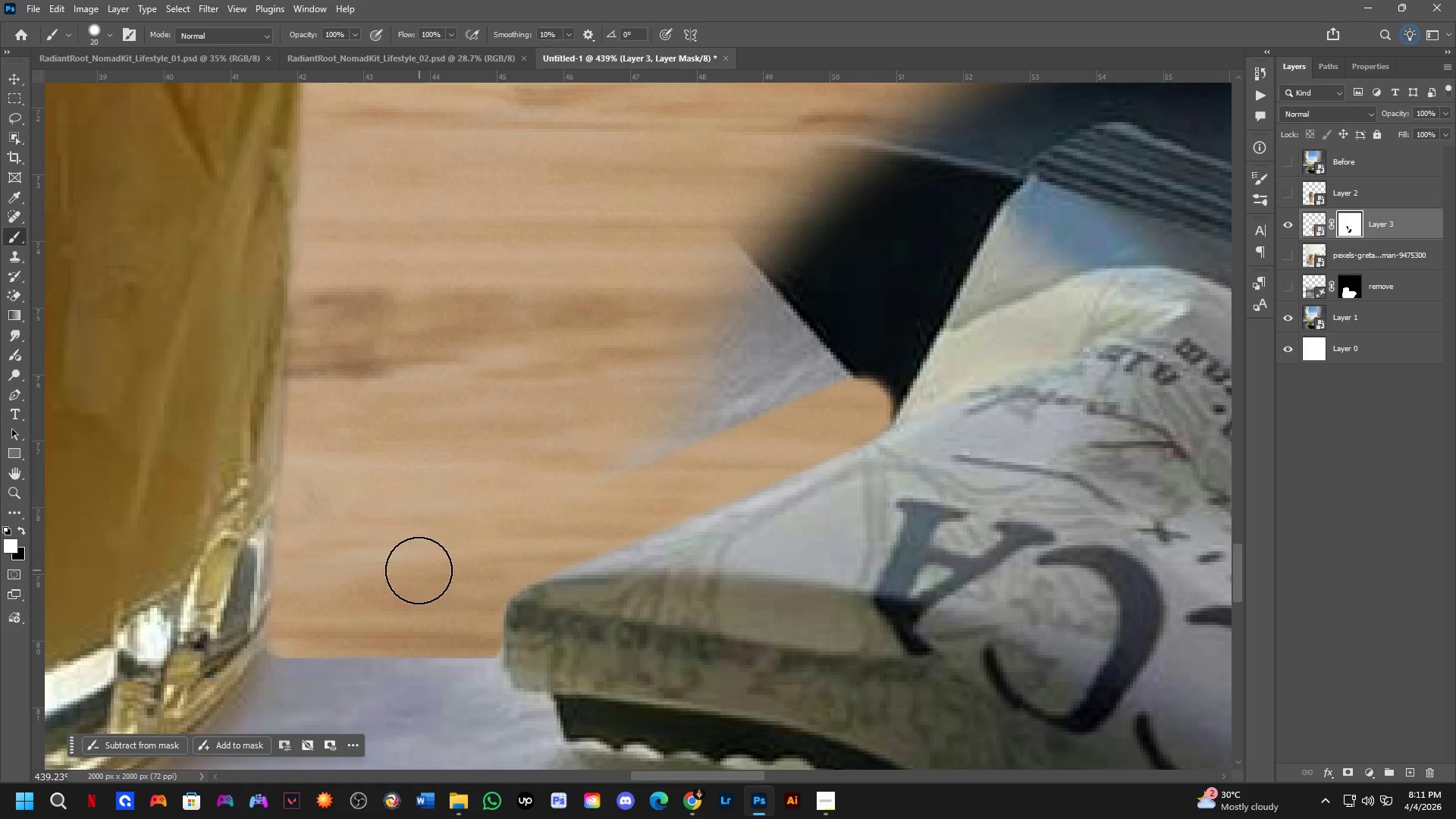 
hold_key(key=Space, duration=0.52)
 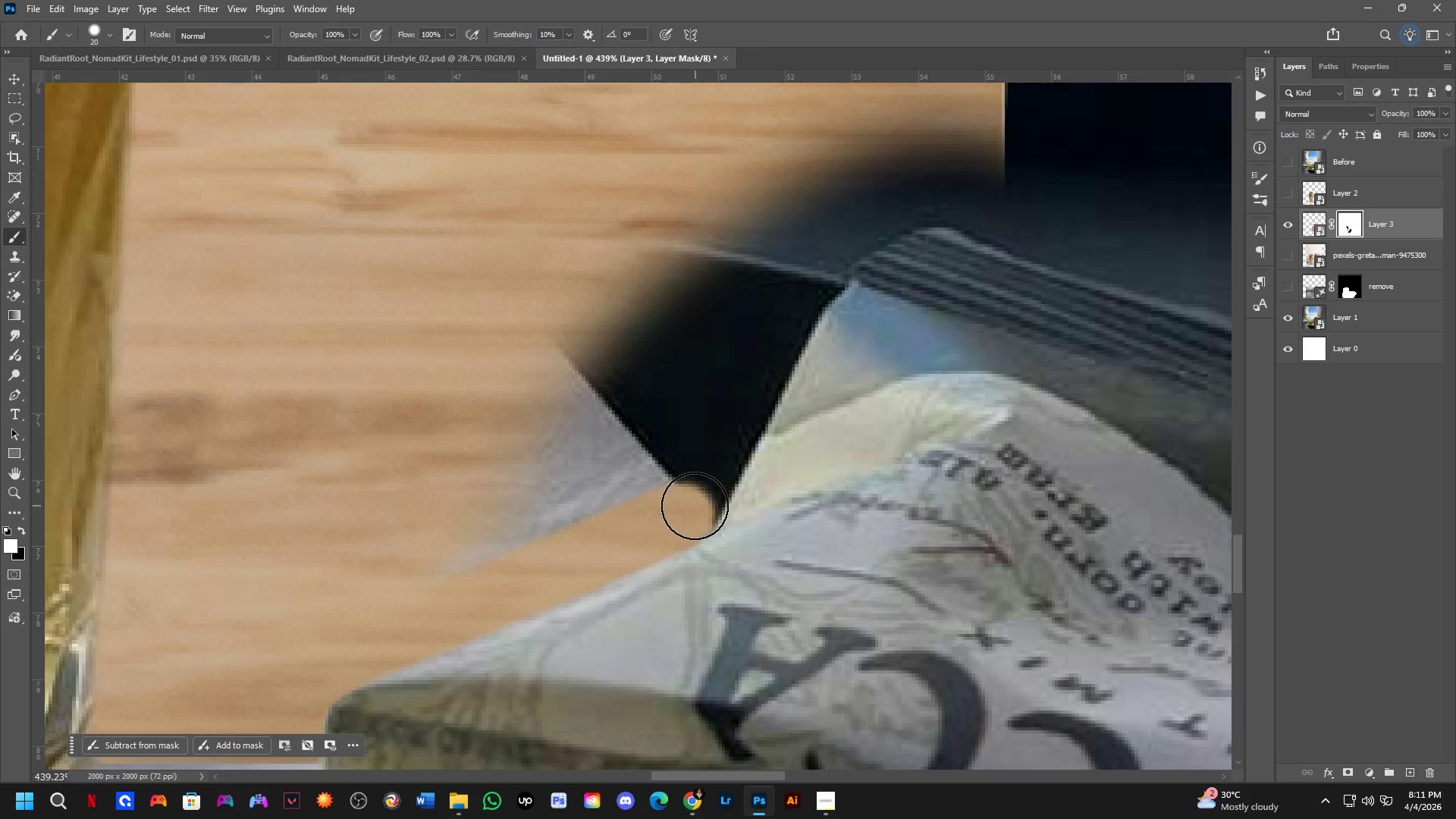 
left_click_drag(start_coordinate=[752, 415], to_coordinate=[574, 520])
 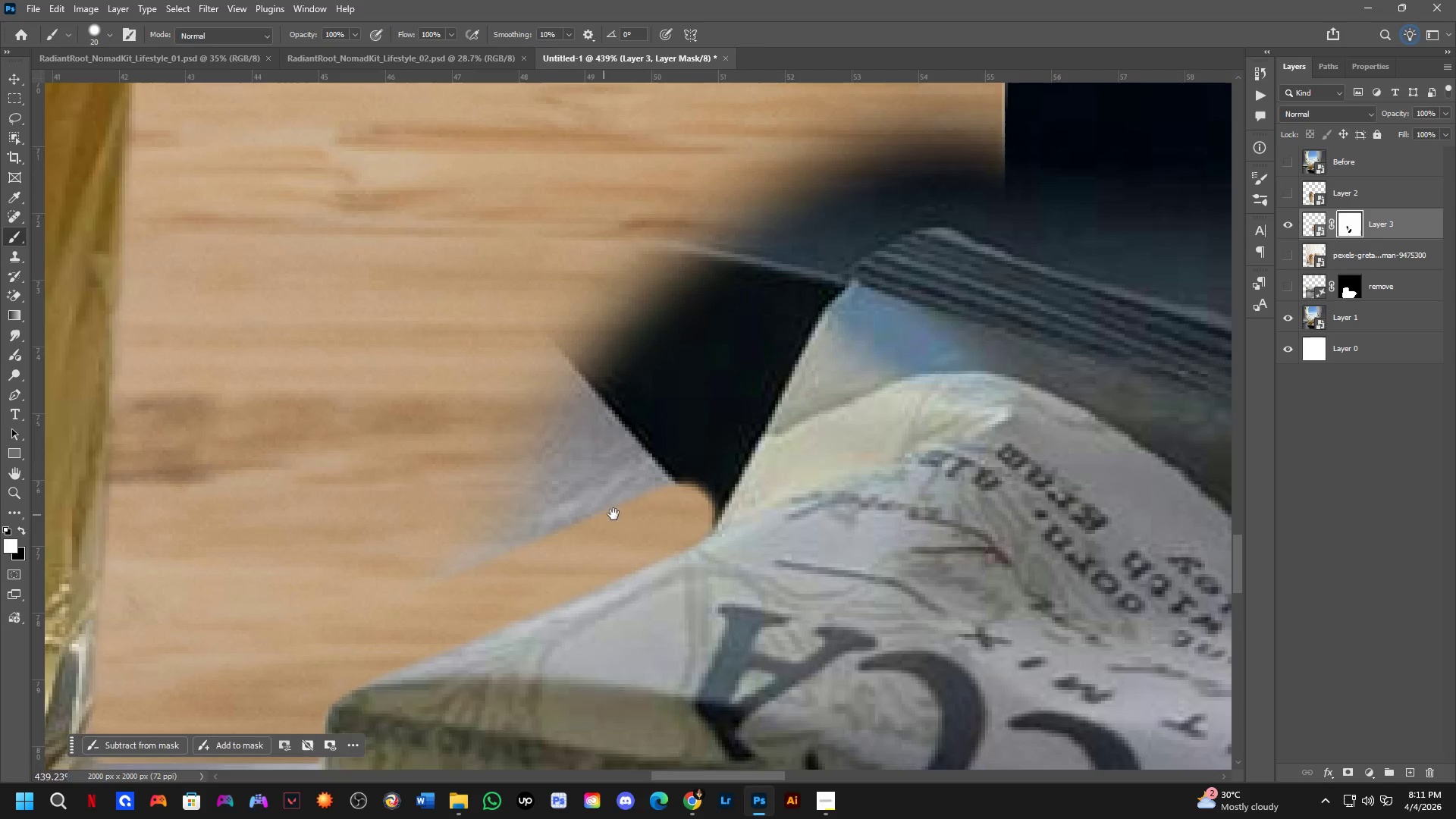 
hold_key(key=Space, duration=1.5)
 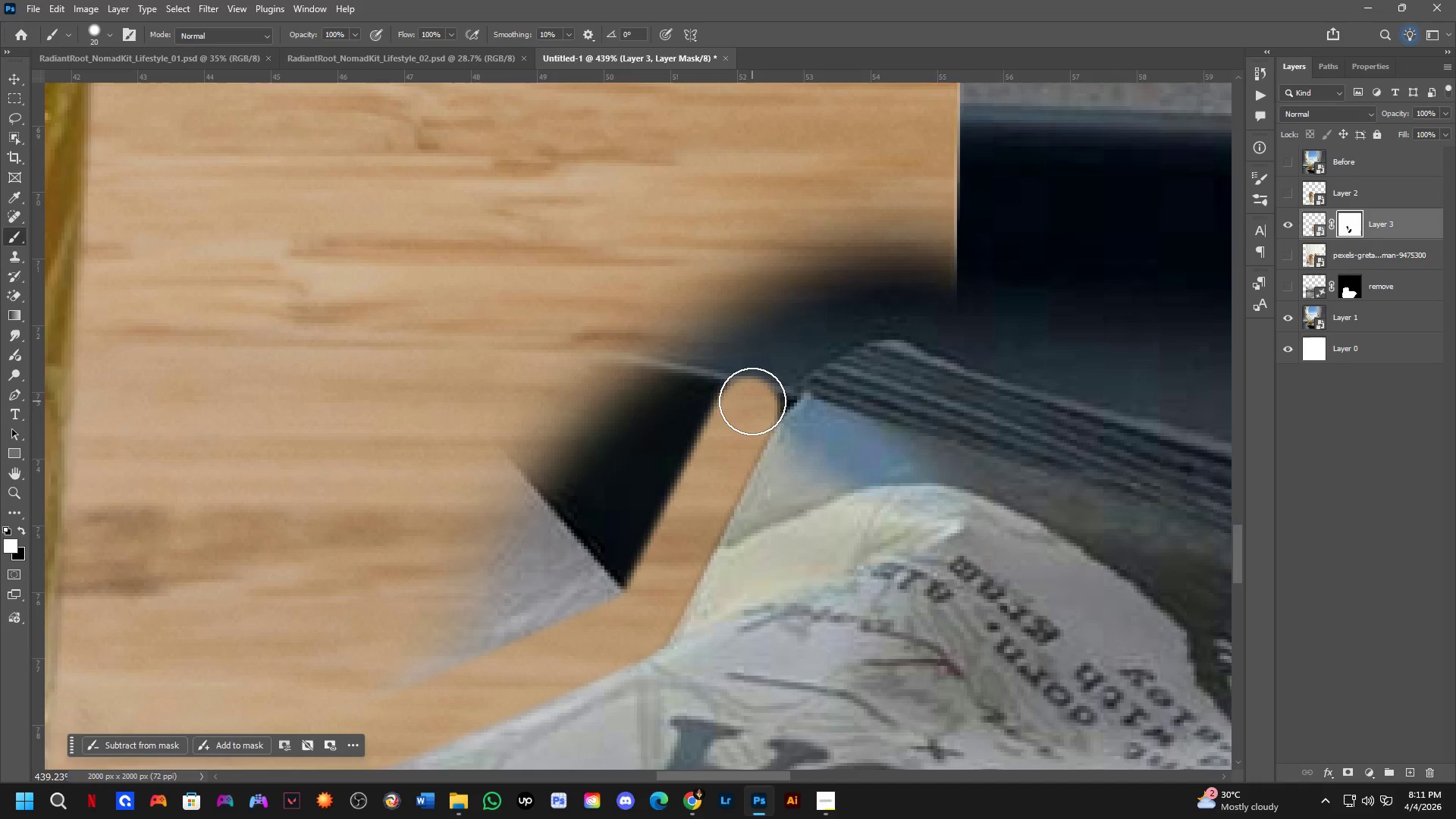 
left_click([695, 506])
 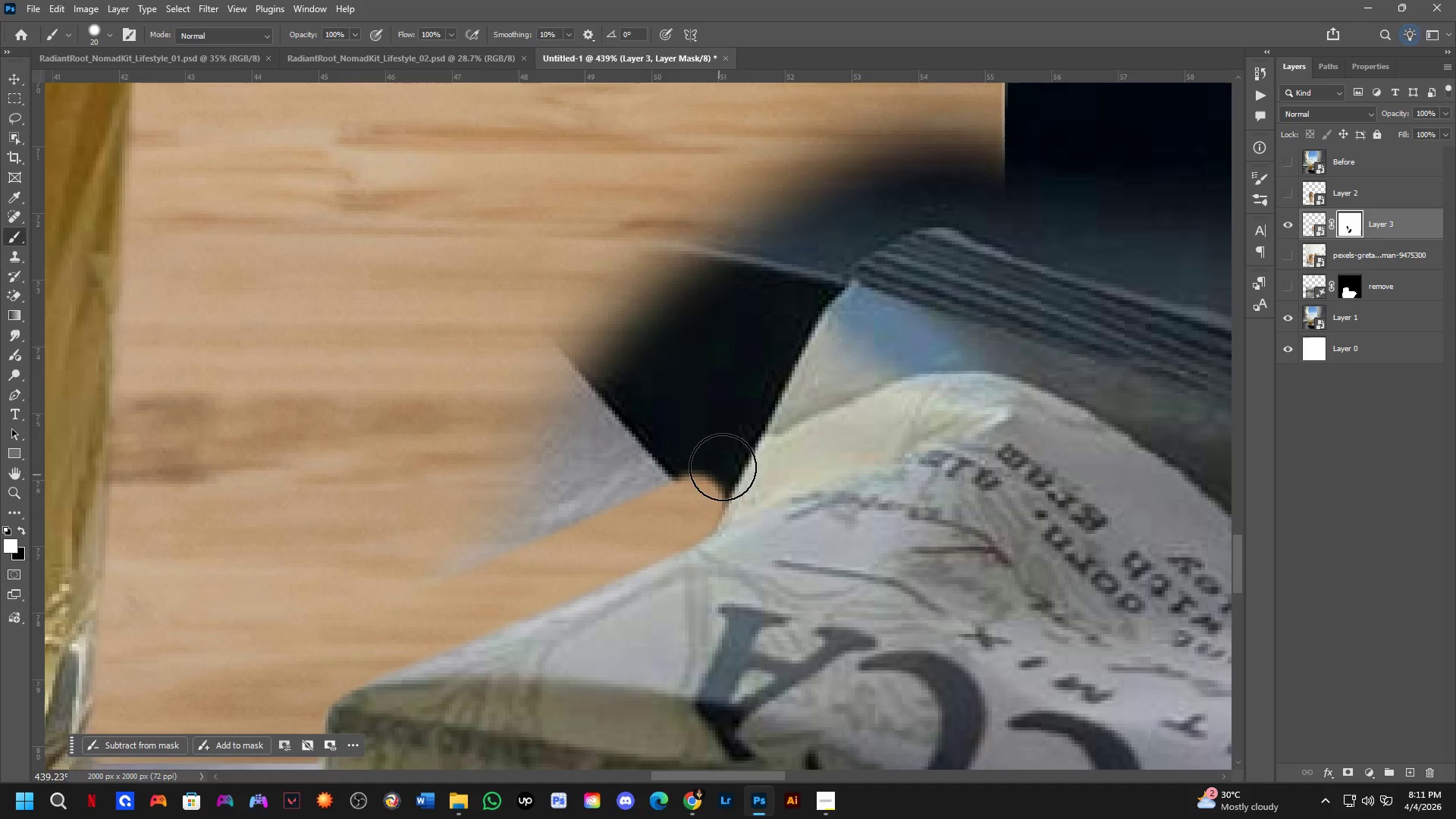 
left_click_drag(start_coordinate=[724, 435], to_coordinate=[676, 548])
 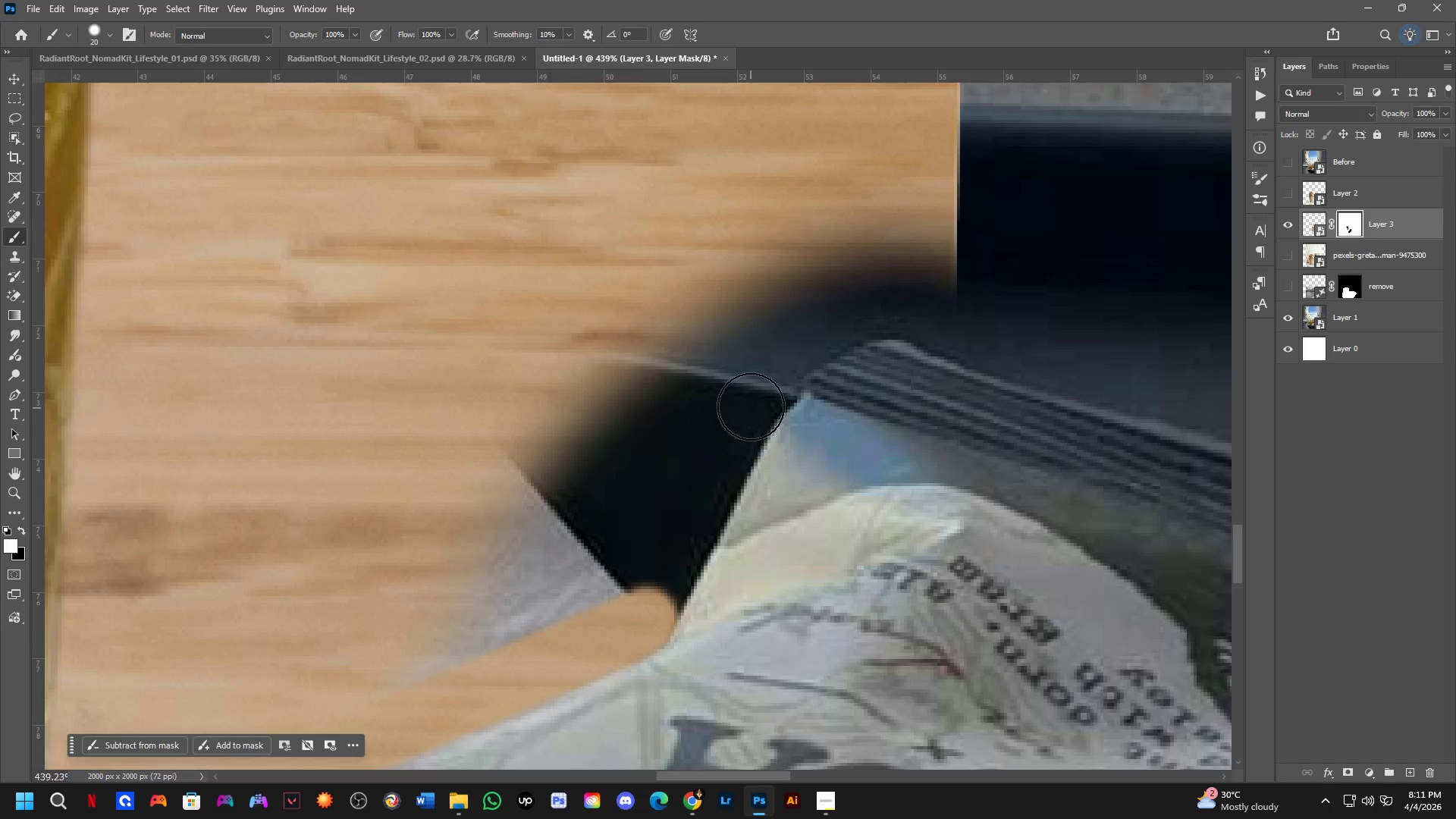 
hold_key(key=ShiftLeft, duration=0.33)
left_click([752, 401])
 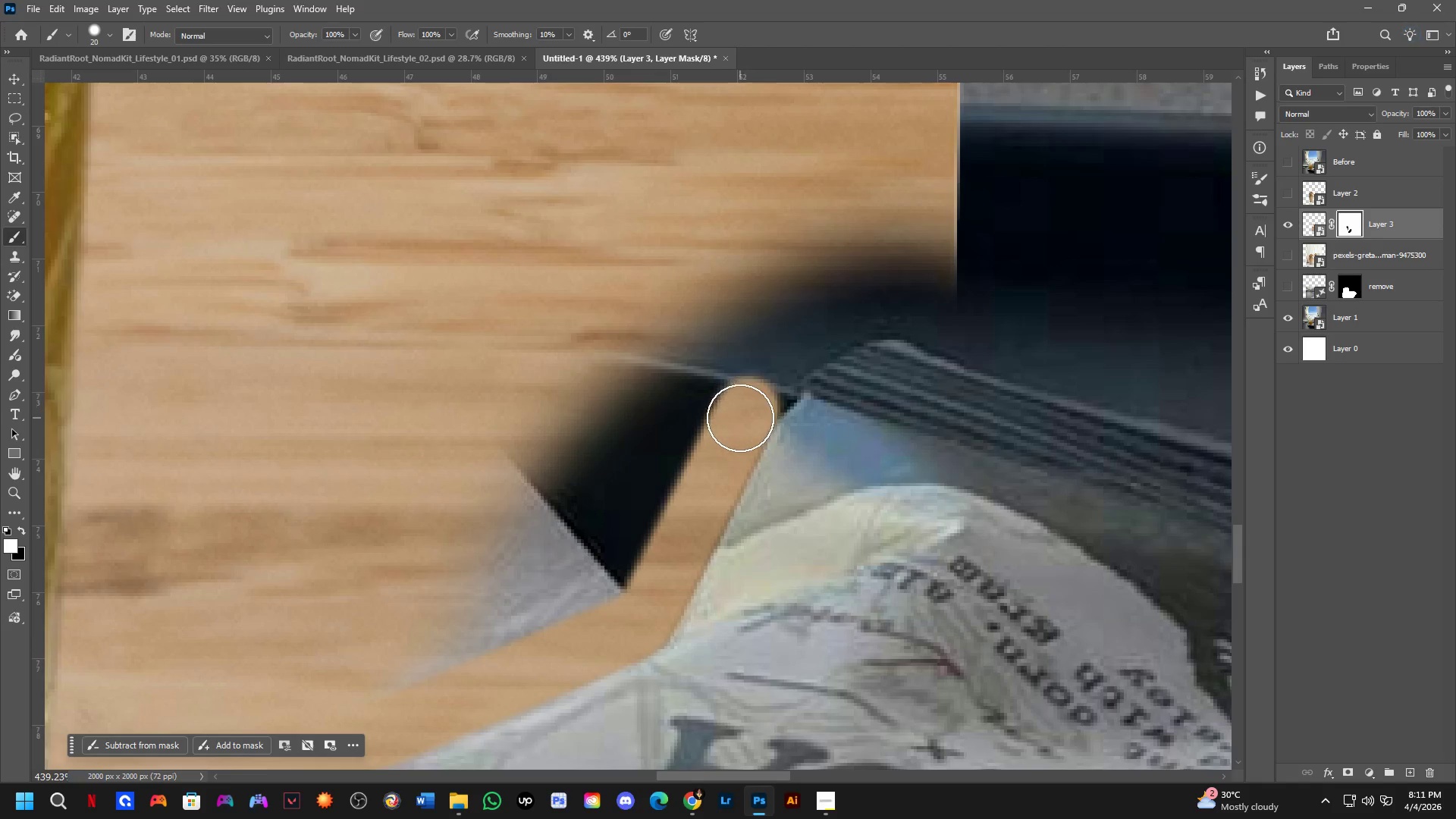 
left_click_drag(start_coordinate=[739, 421], to_coordinate=[583, 638])
 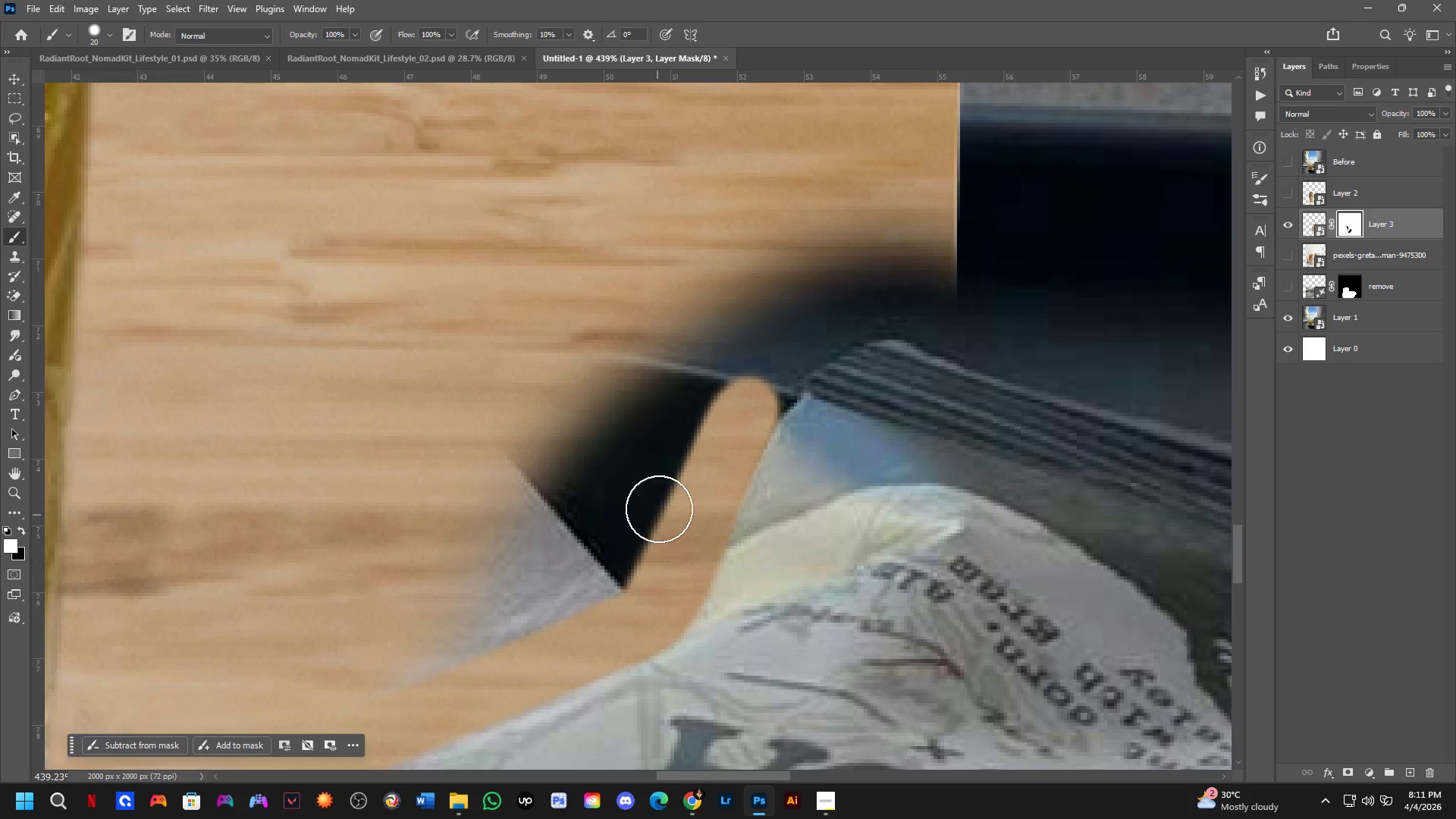 
key(Shift+ShiftLeft)
 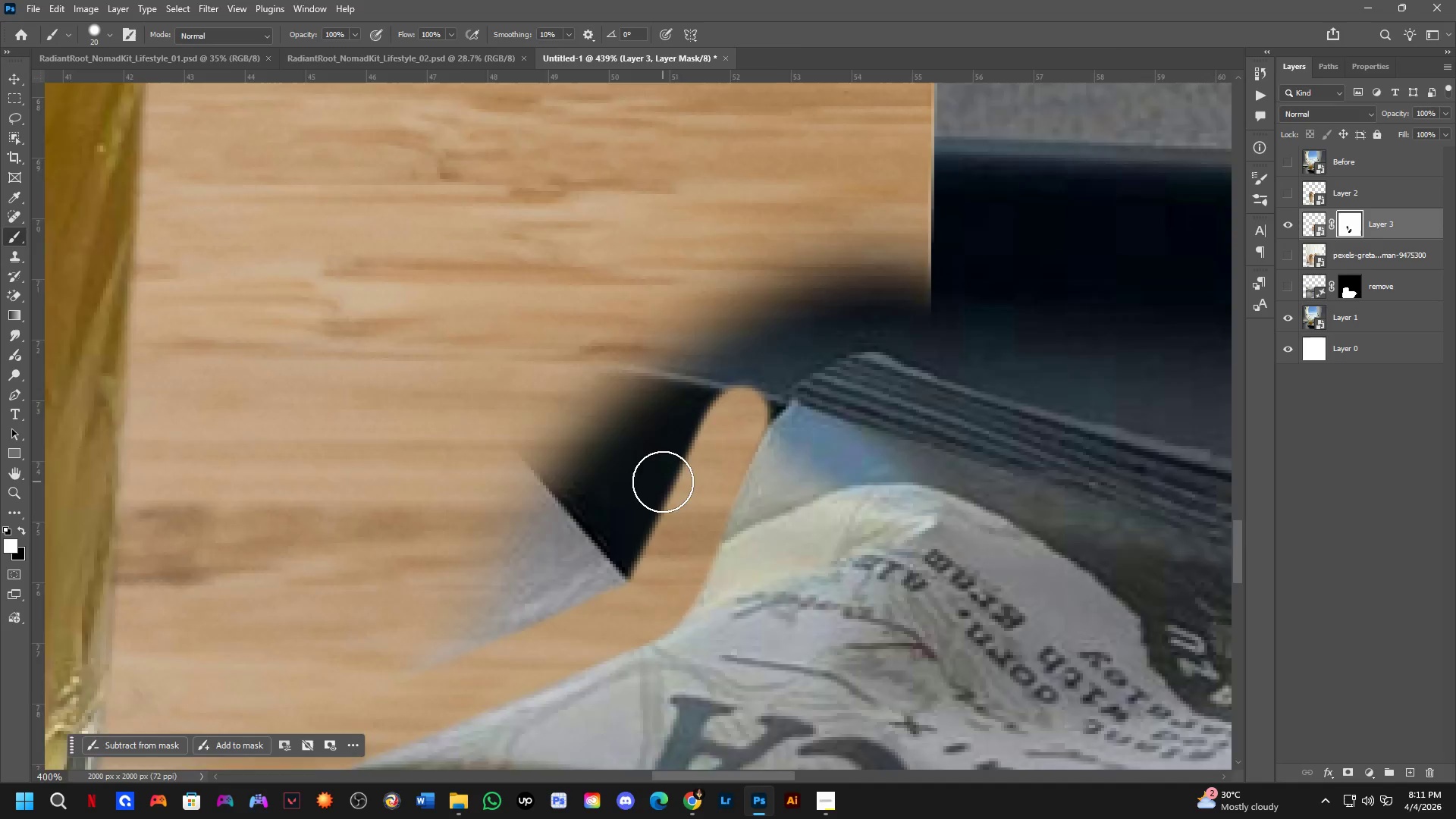 
scroll: coordinate [663, 482], scroll_direction: down, amount: 3.0
 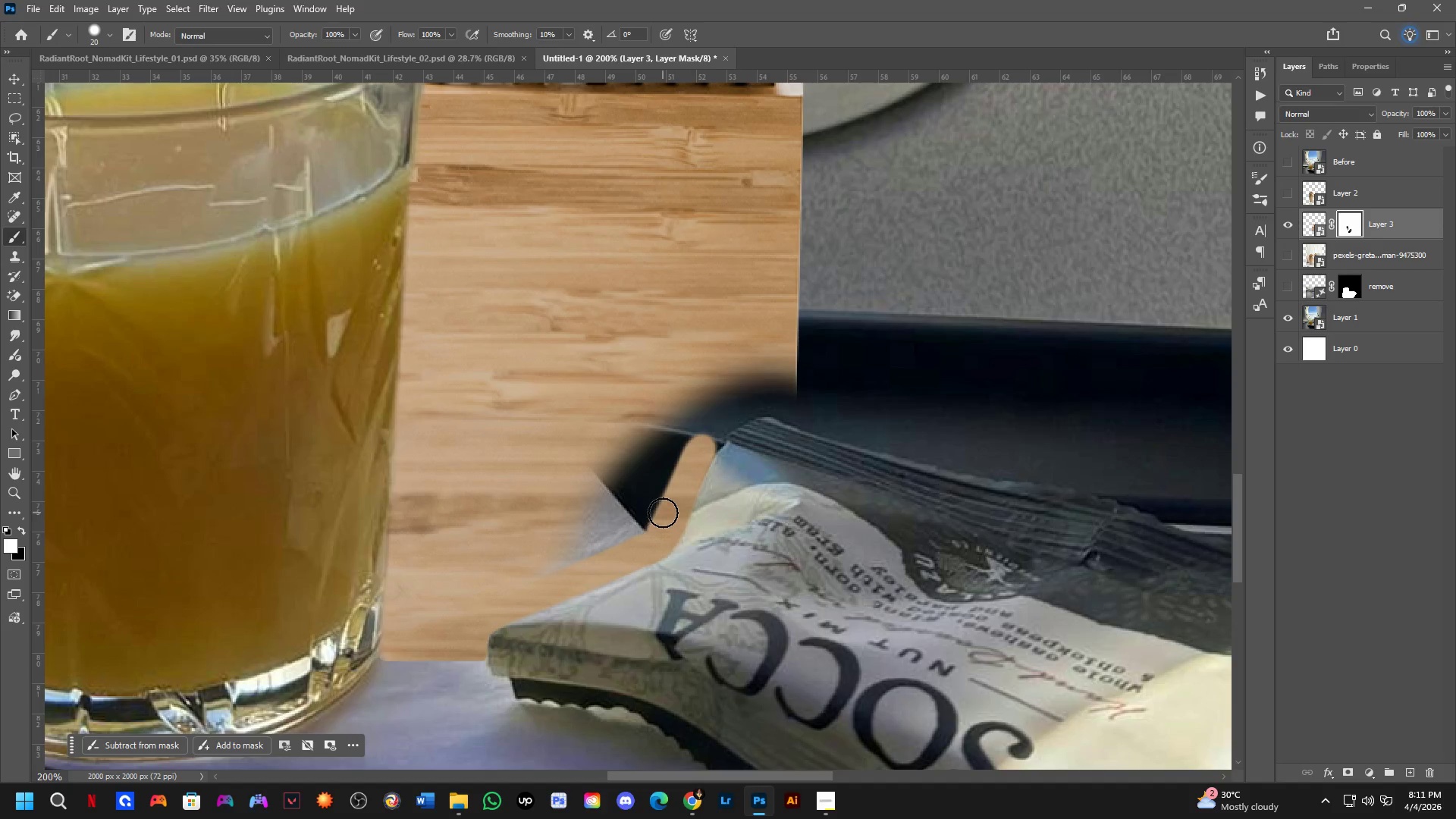 
left_click([731, 412])
 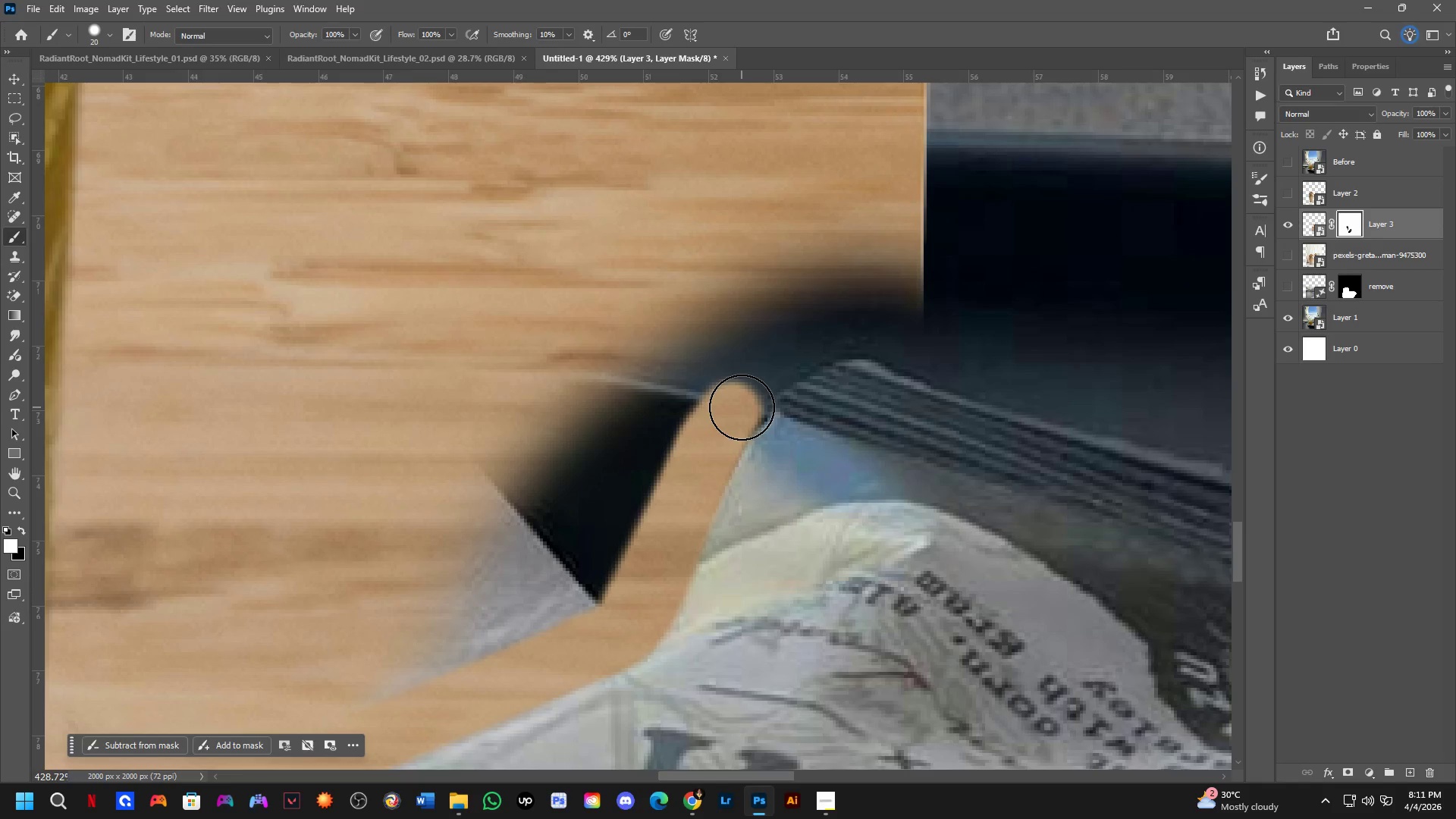 
scroll: coordinate [728, 432], scroll_direction: up, amount: 8.0
 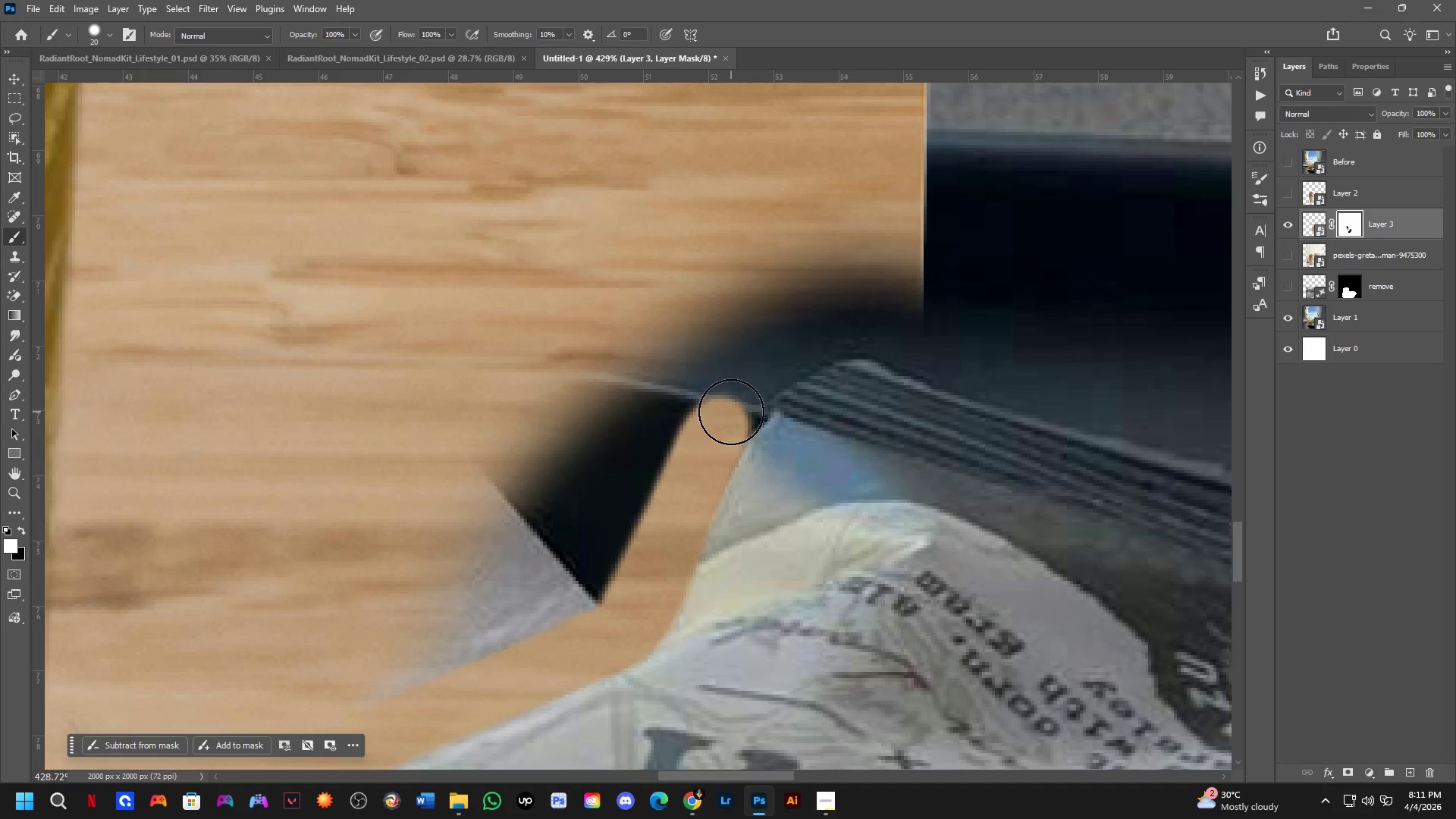 
double_click([743, 406])
 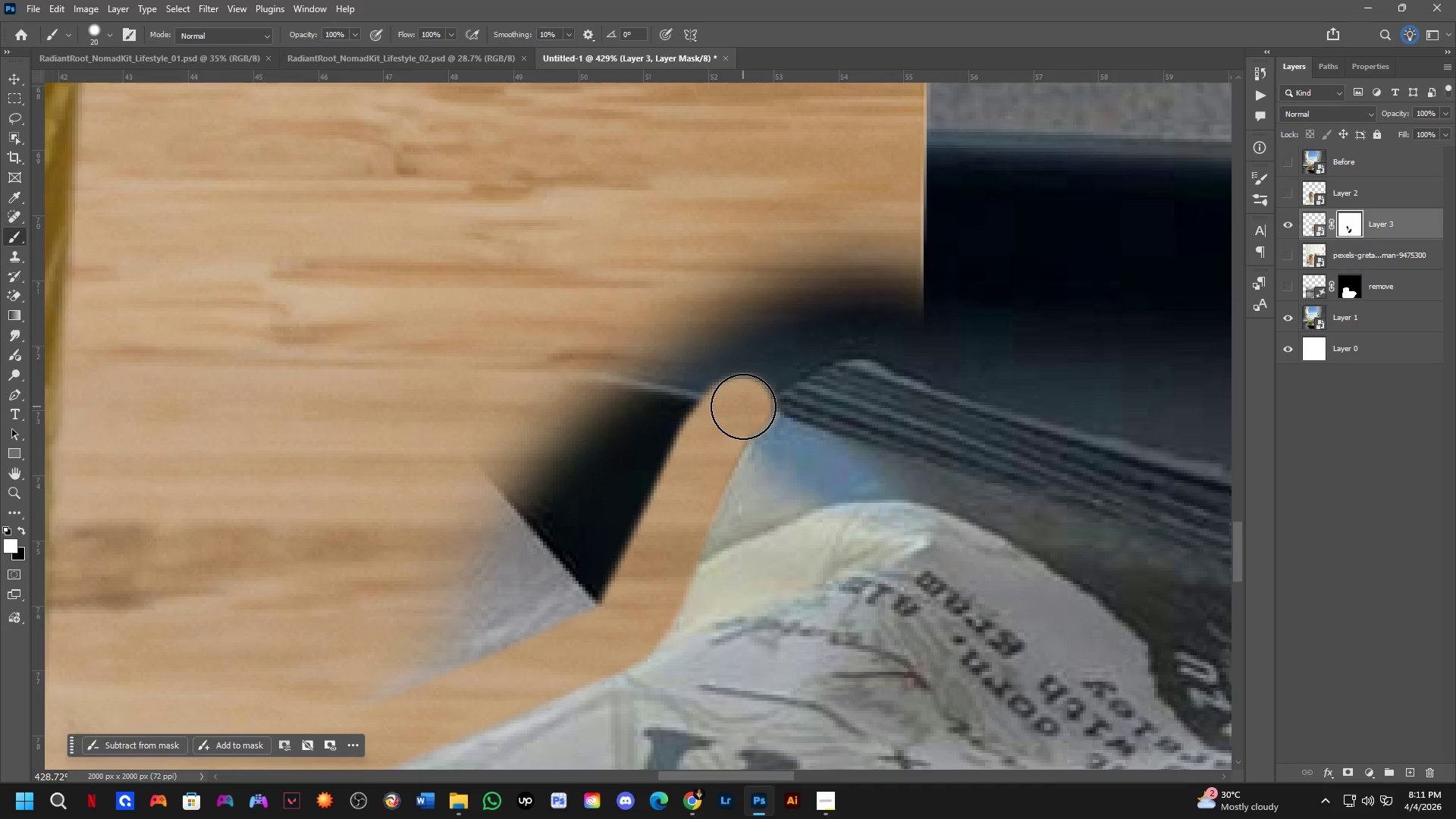 
left_click_drag(start_coordinate=[743, 406], to_coordinate=[709, 431])
 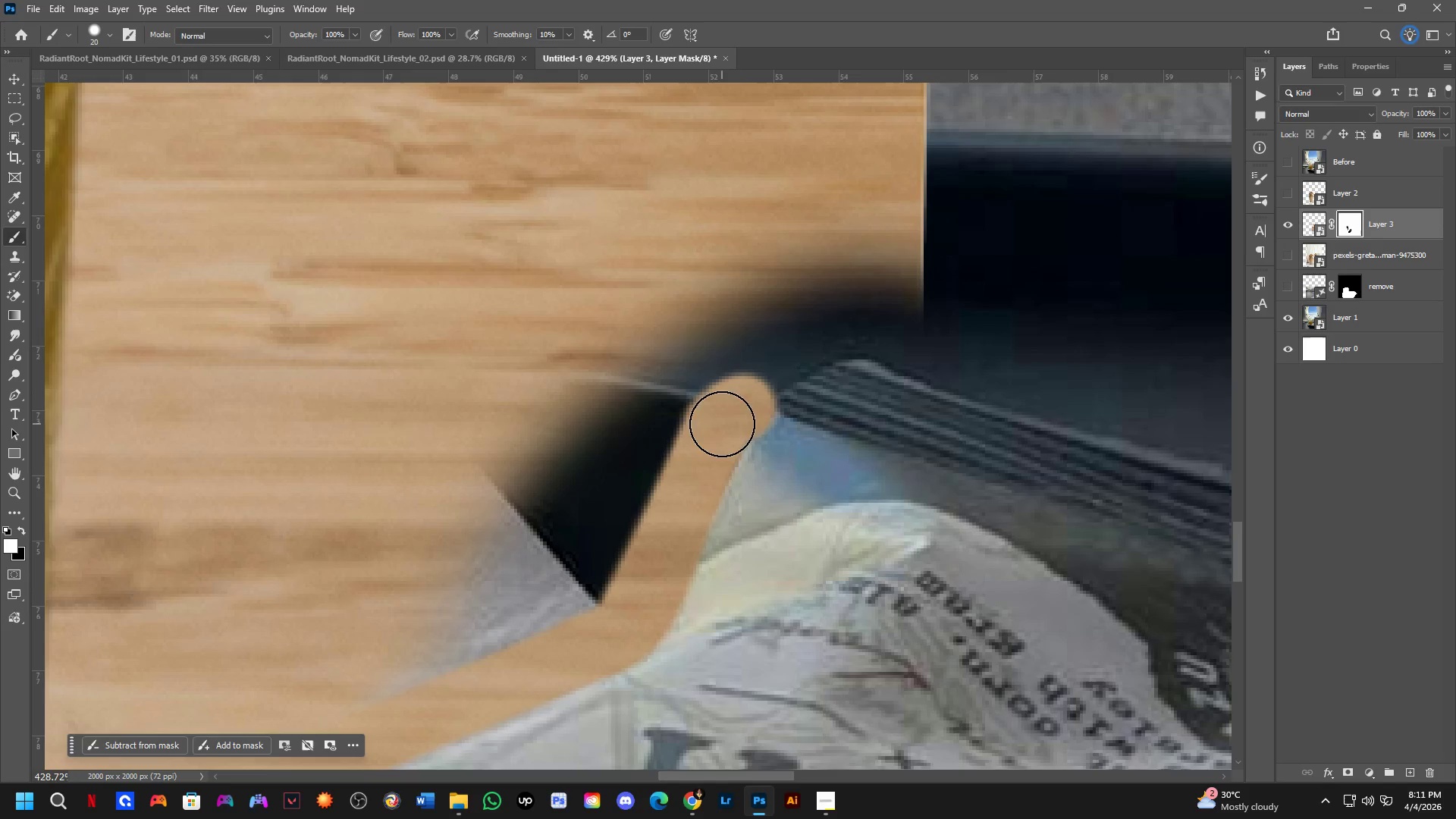 
left_click_drag(start_coordinate=[722, 424], to_coordinate=[692, 487])
 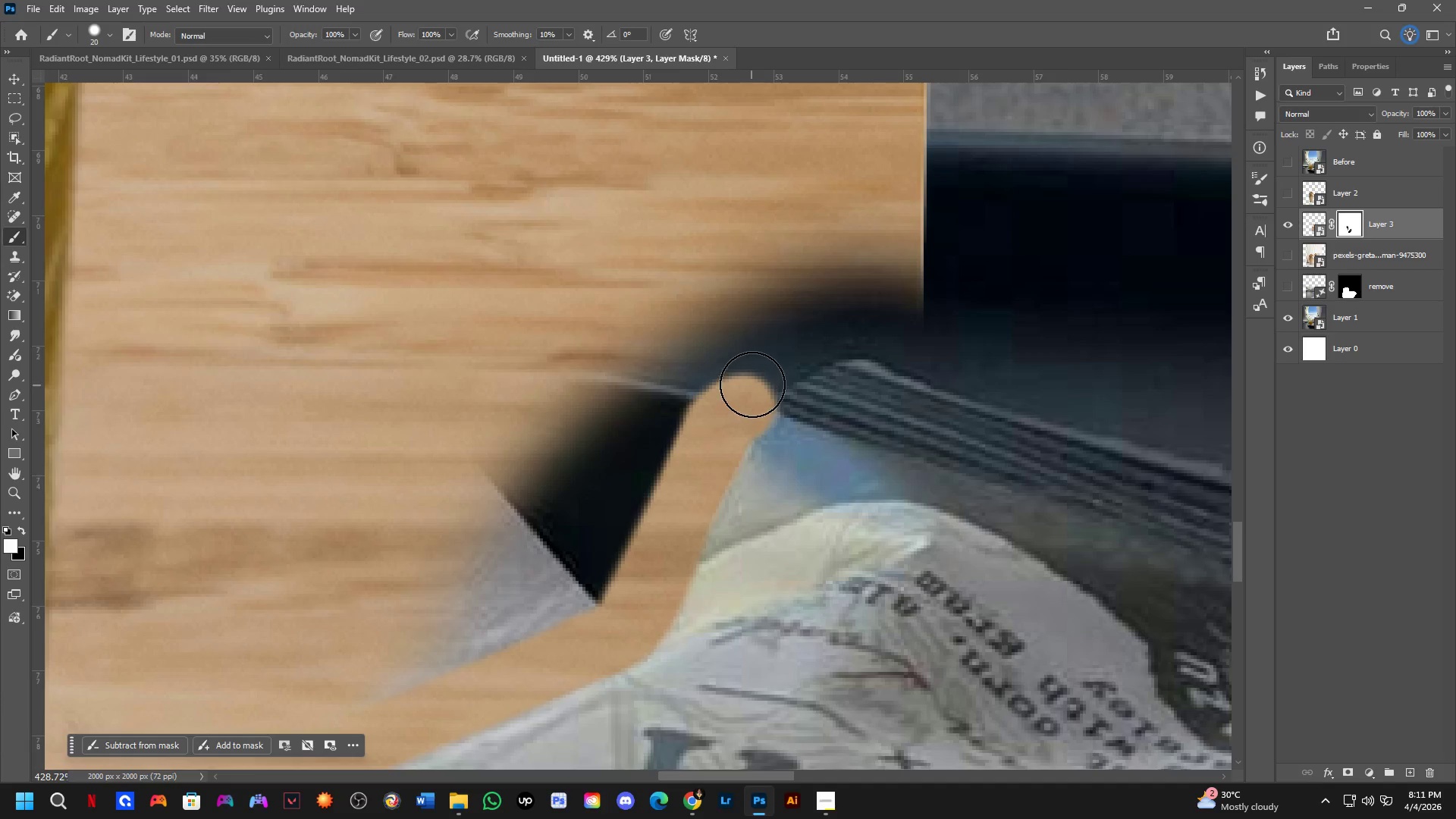 
left_click([753, 376])
 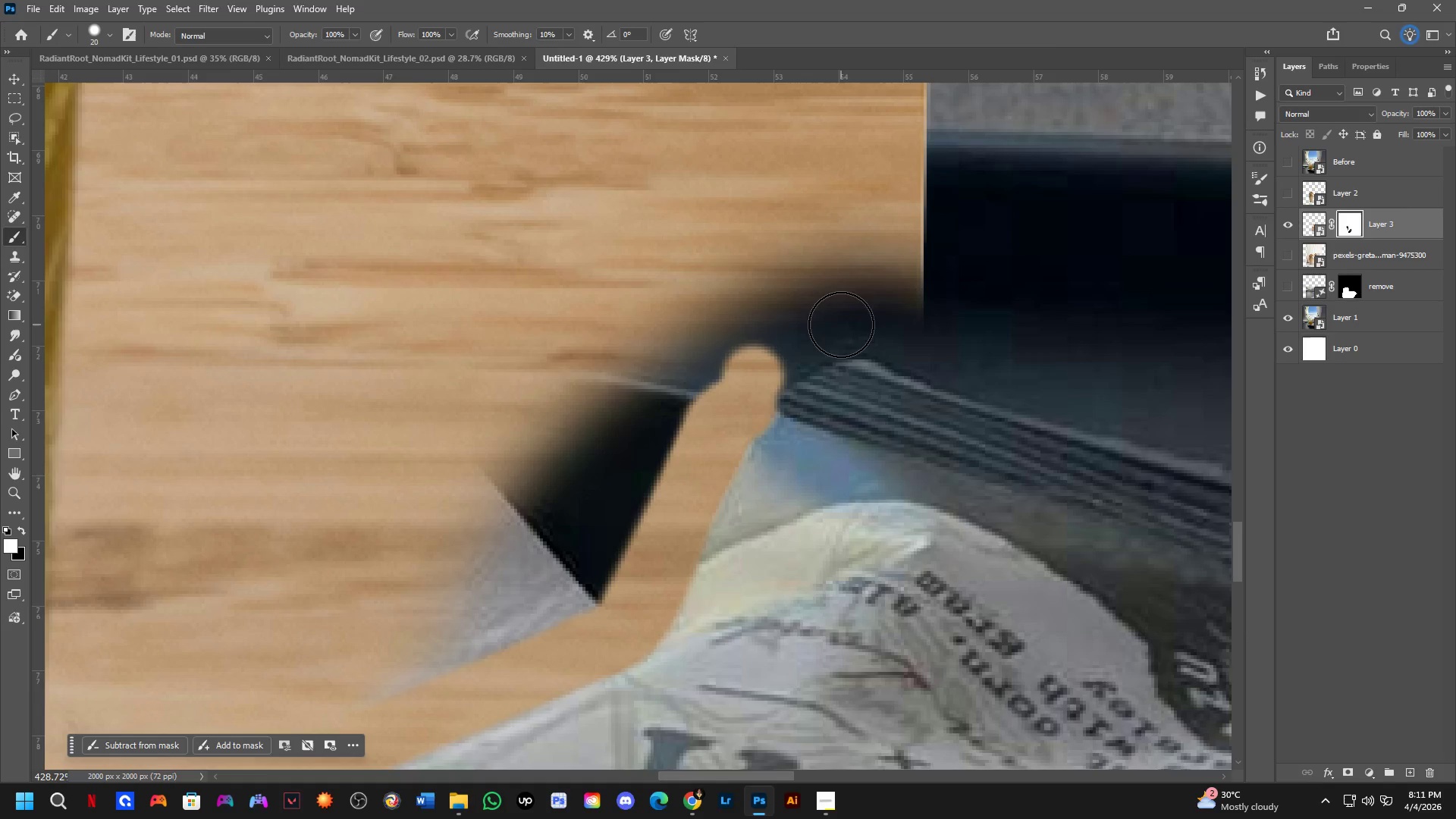 
key(Shift+ShiftLeft)
 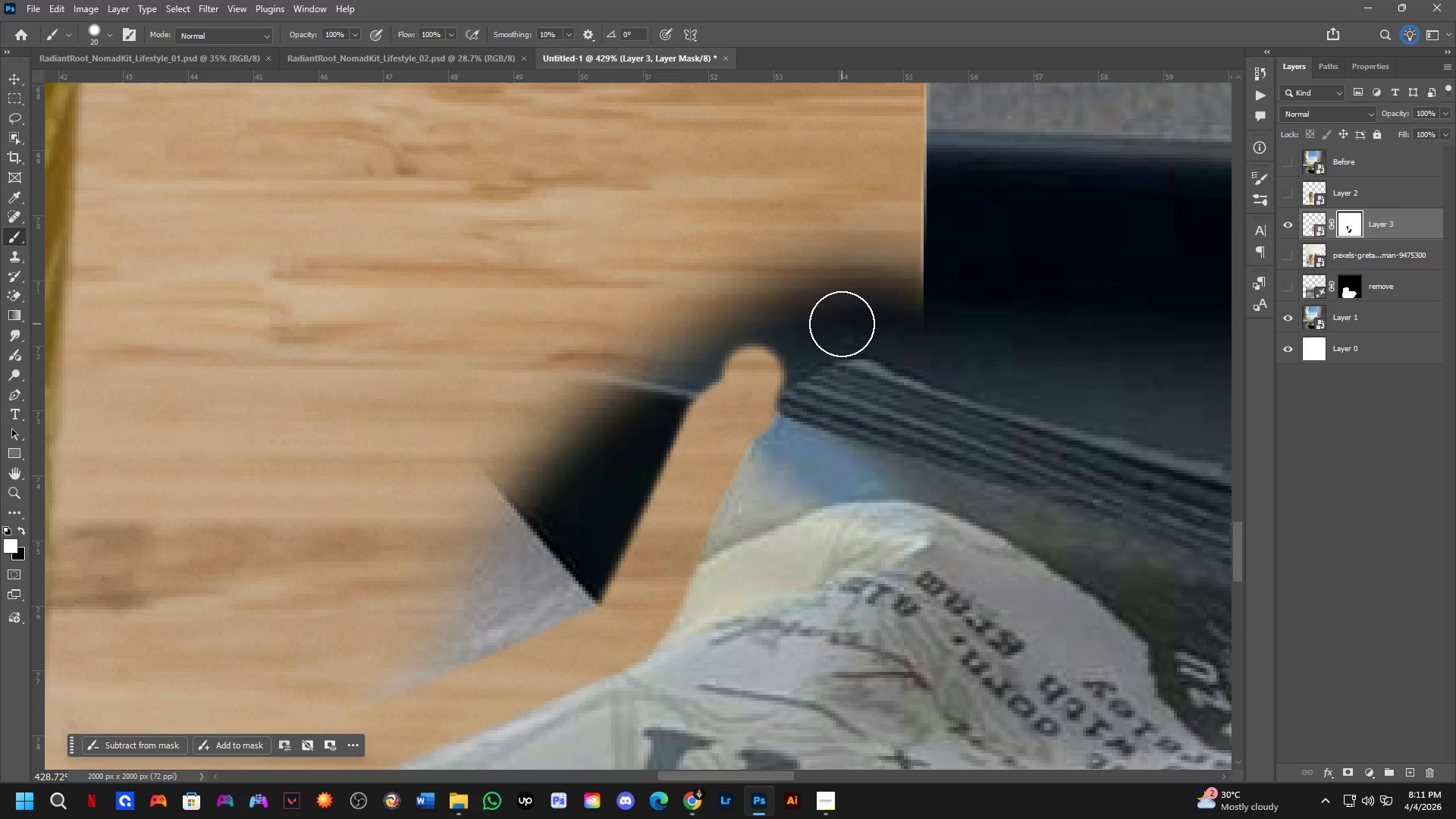 
left_click([842, 324])
 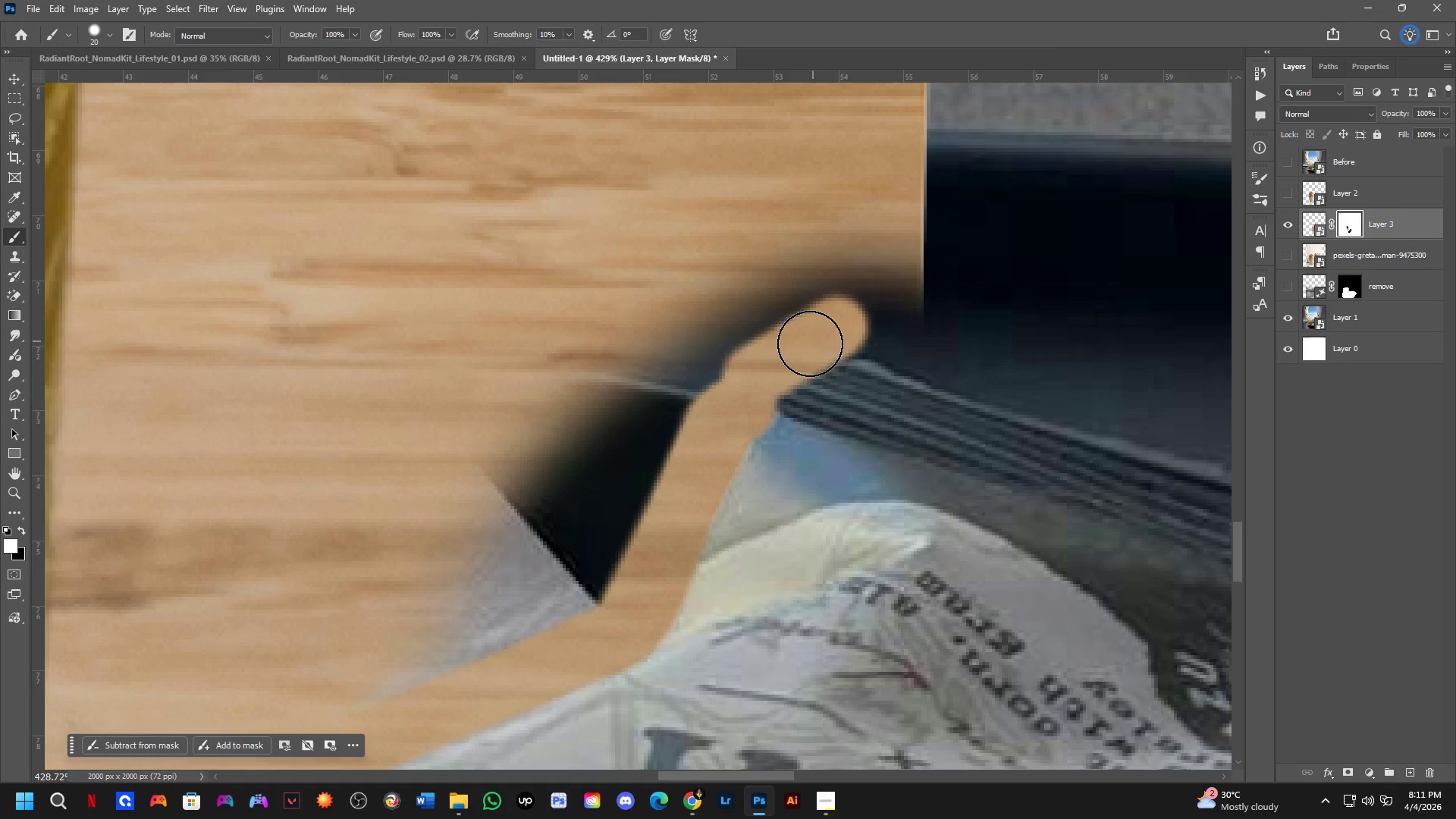 
left_click_drag(start_coordinate=[773, 364], to_coordinate=[714, 412])
 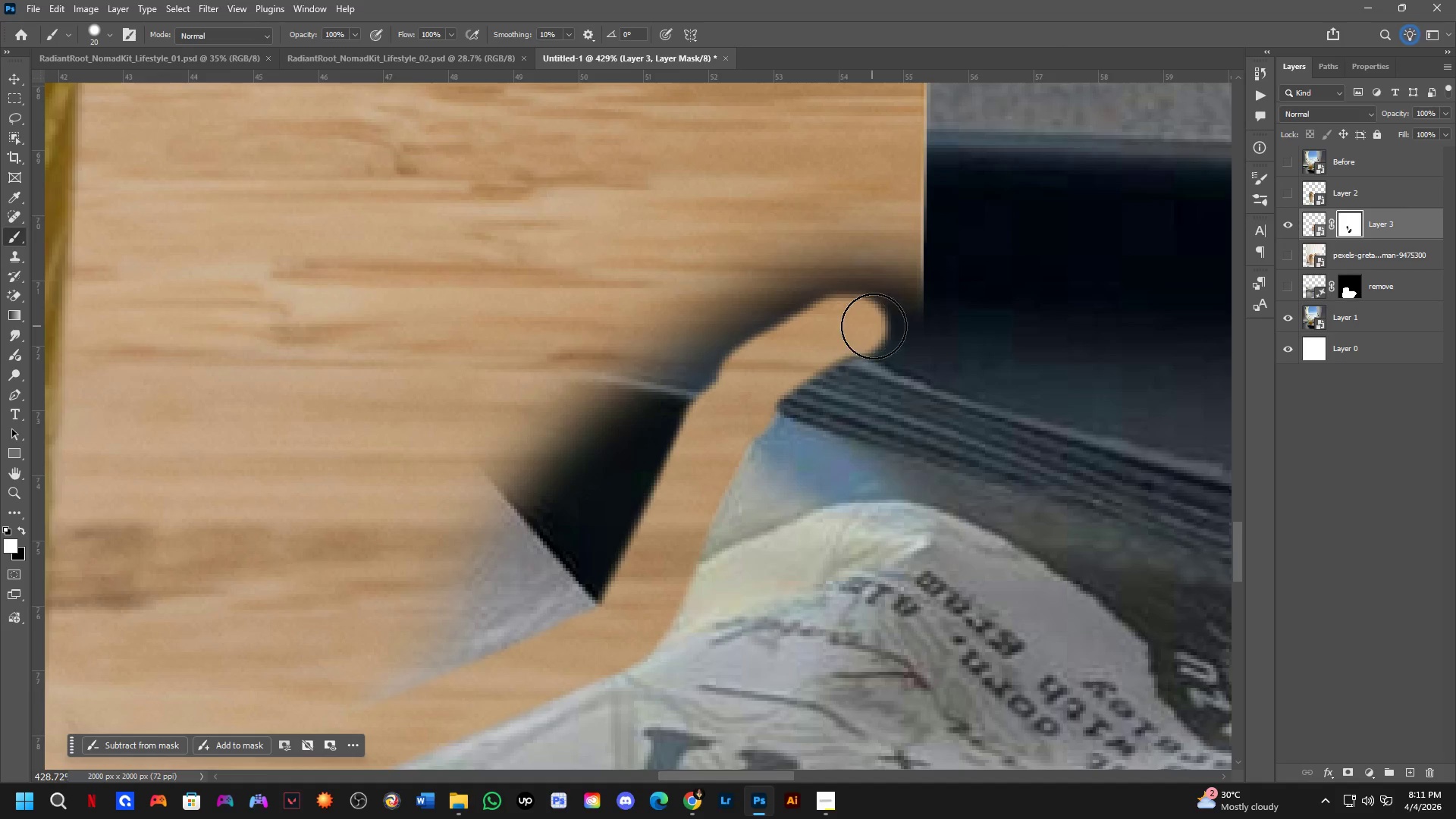 
hold_key(key=ShiftLeft, duration=0.36)
left_click([943, 362])
 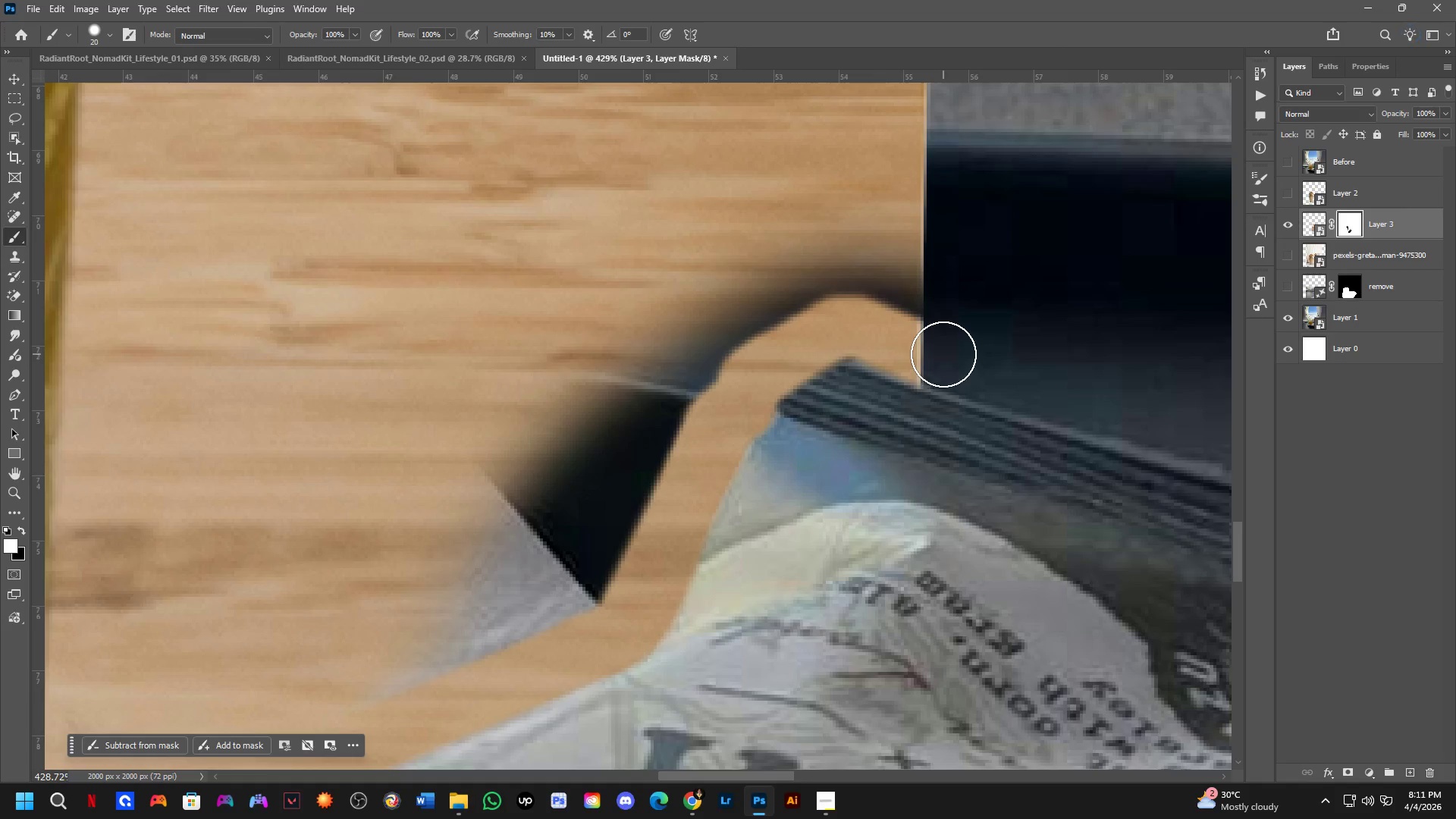 
left_click_drag(start_coordinate=[934, 349], to_coordinate=[916, 261])
 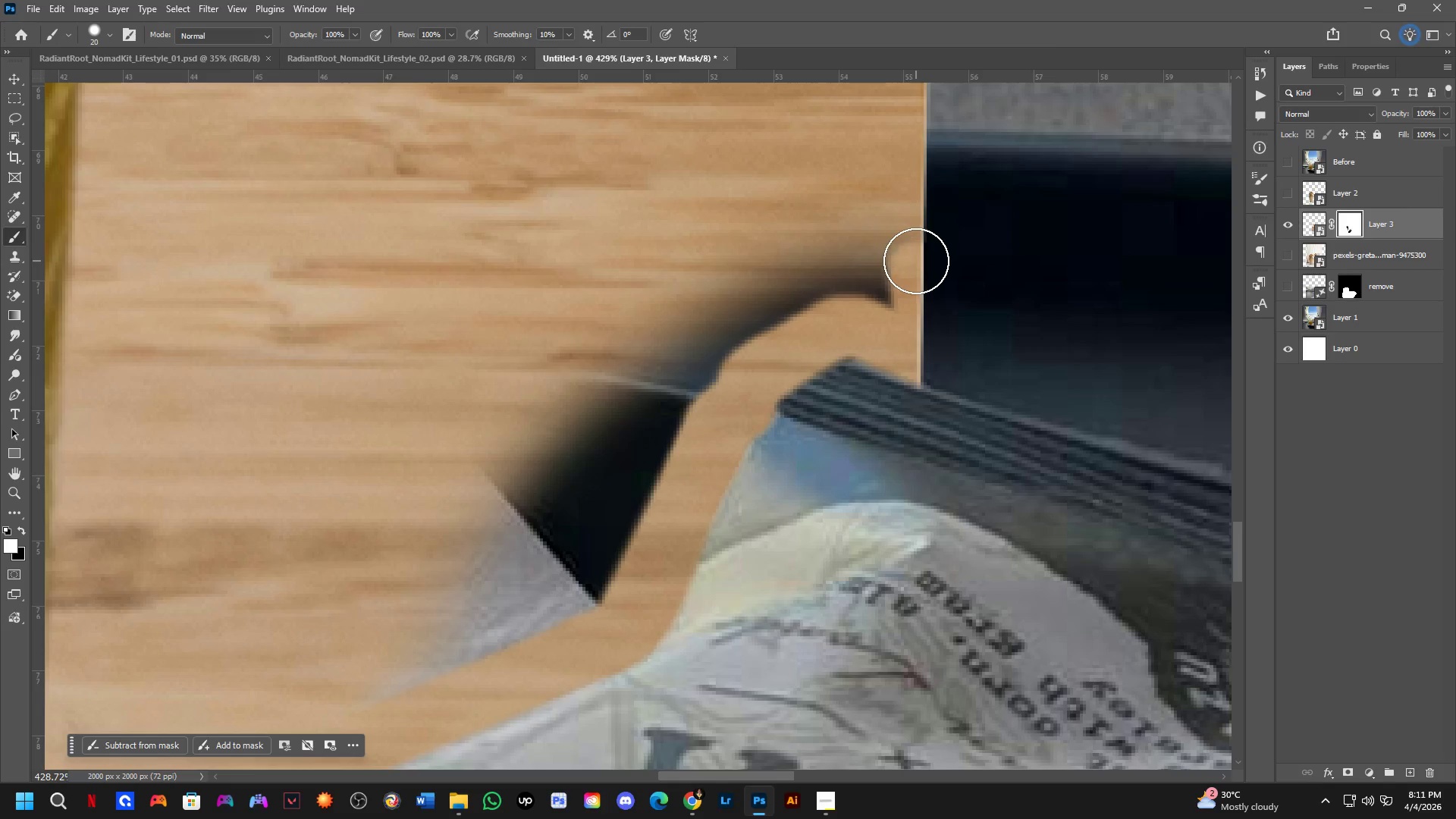 
hold_key(key=AltLeft, duration=0.45)
 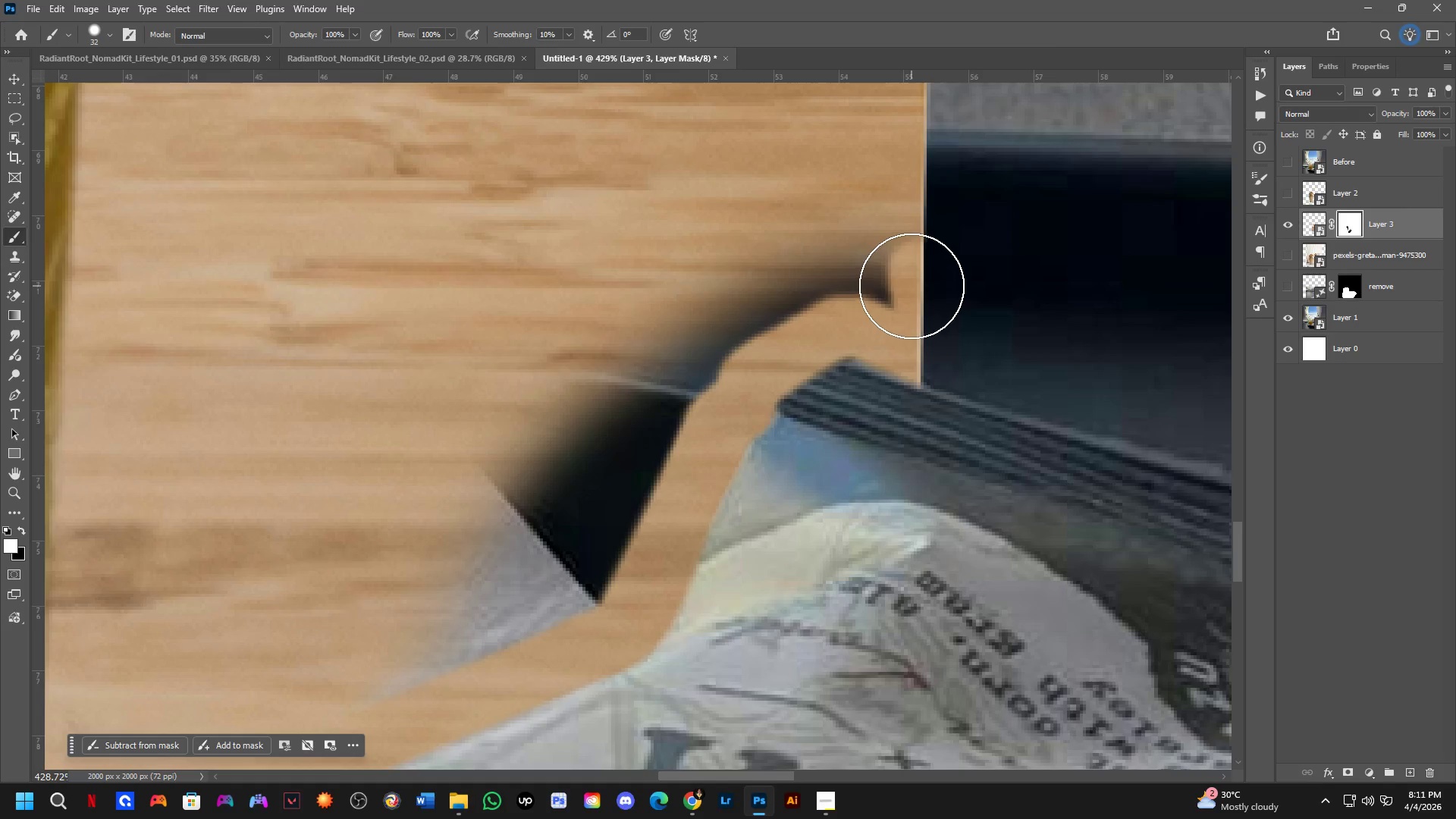 
left_click_drag(start_coordinate=[912, 286], to_coordinate=[689, 341])
 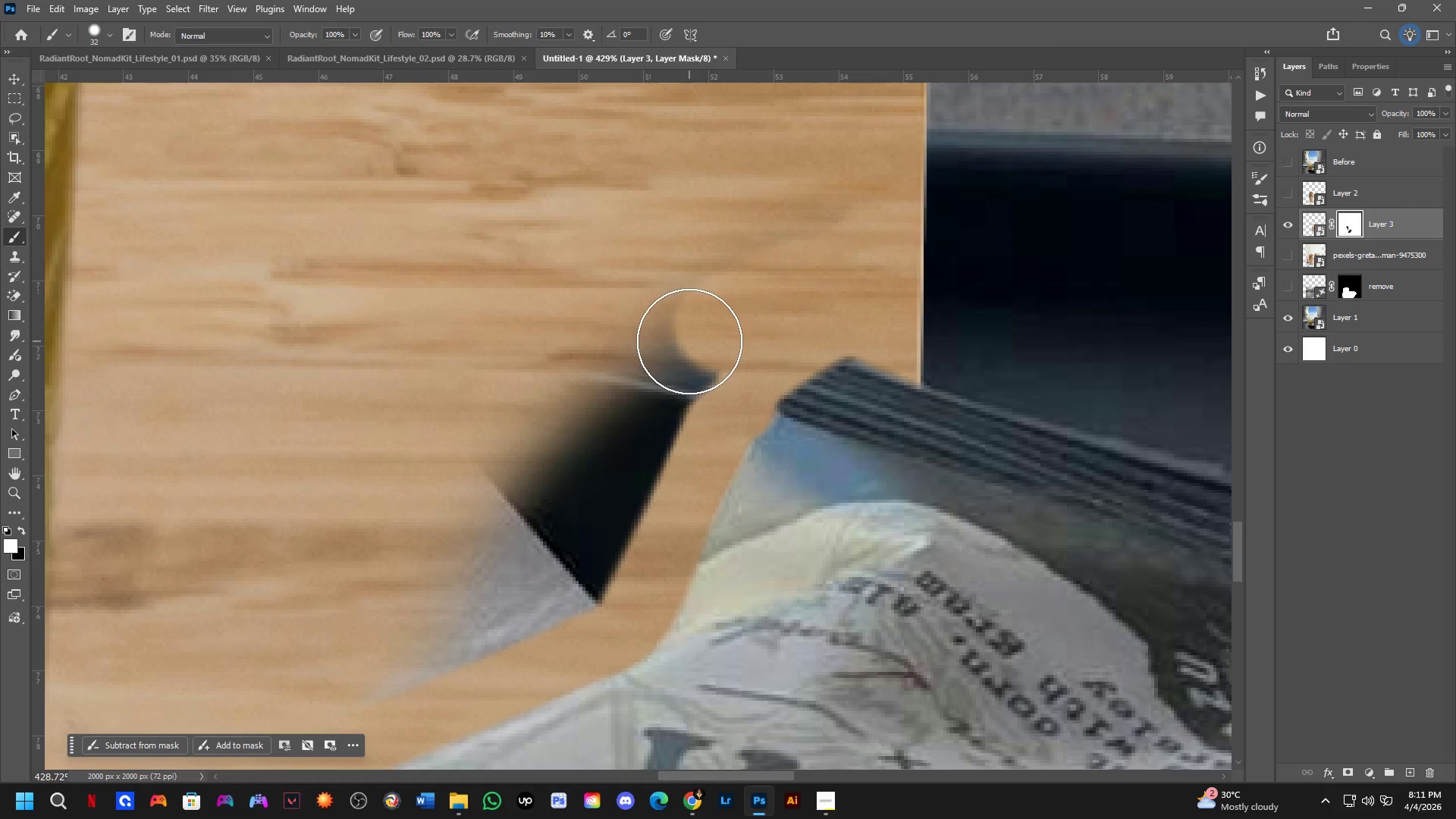 
hold_key(key=AltLeft, duration=0.44)
 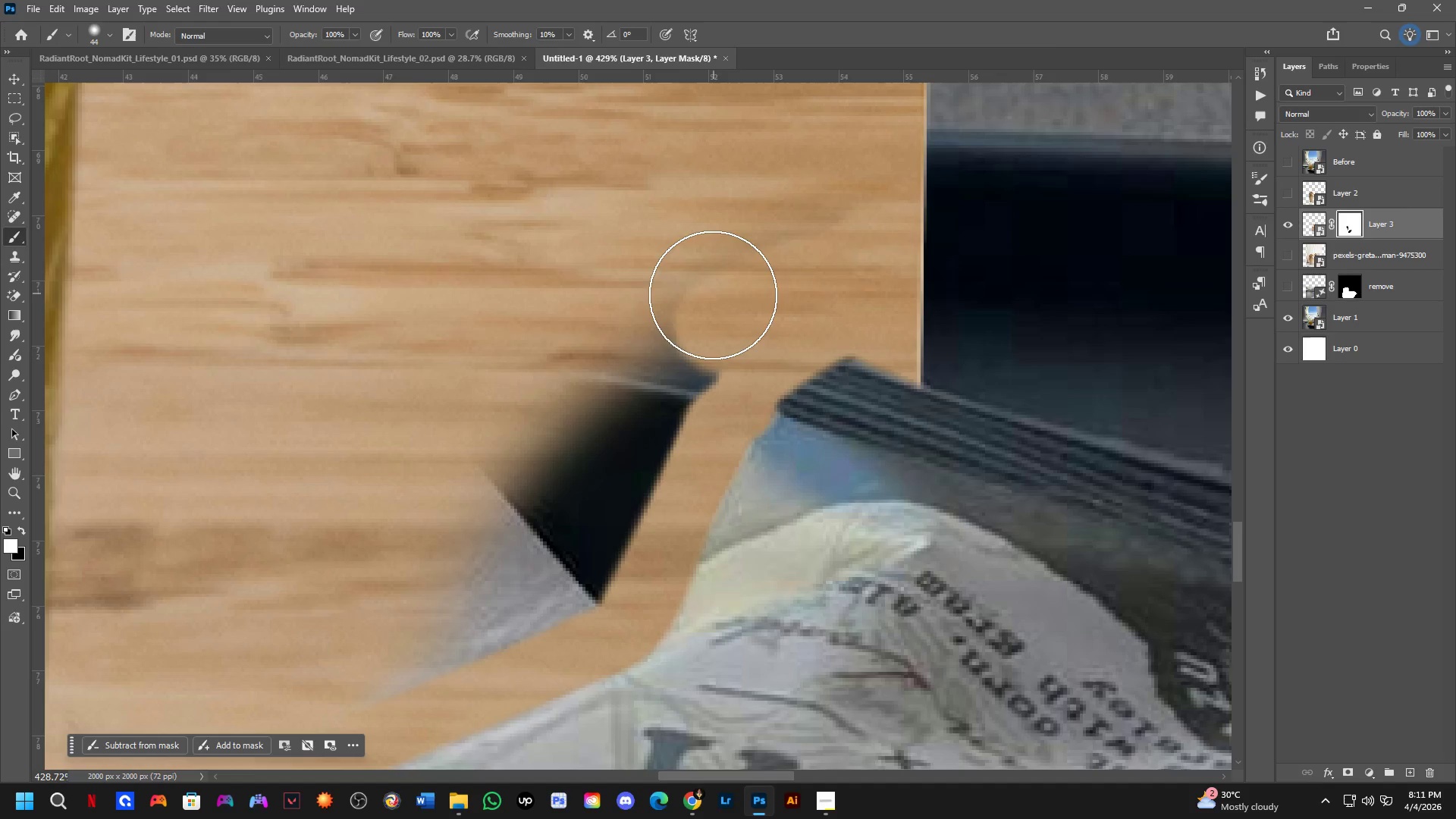 
left_click_drag(start_coordinate=[712, 295], to_coordinate=[647, 416])
 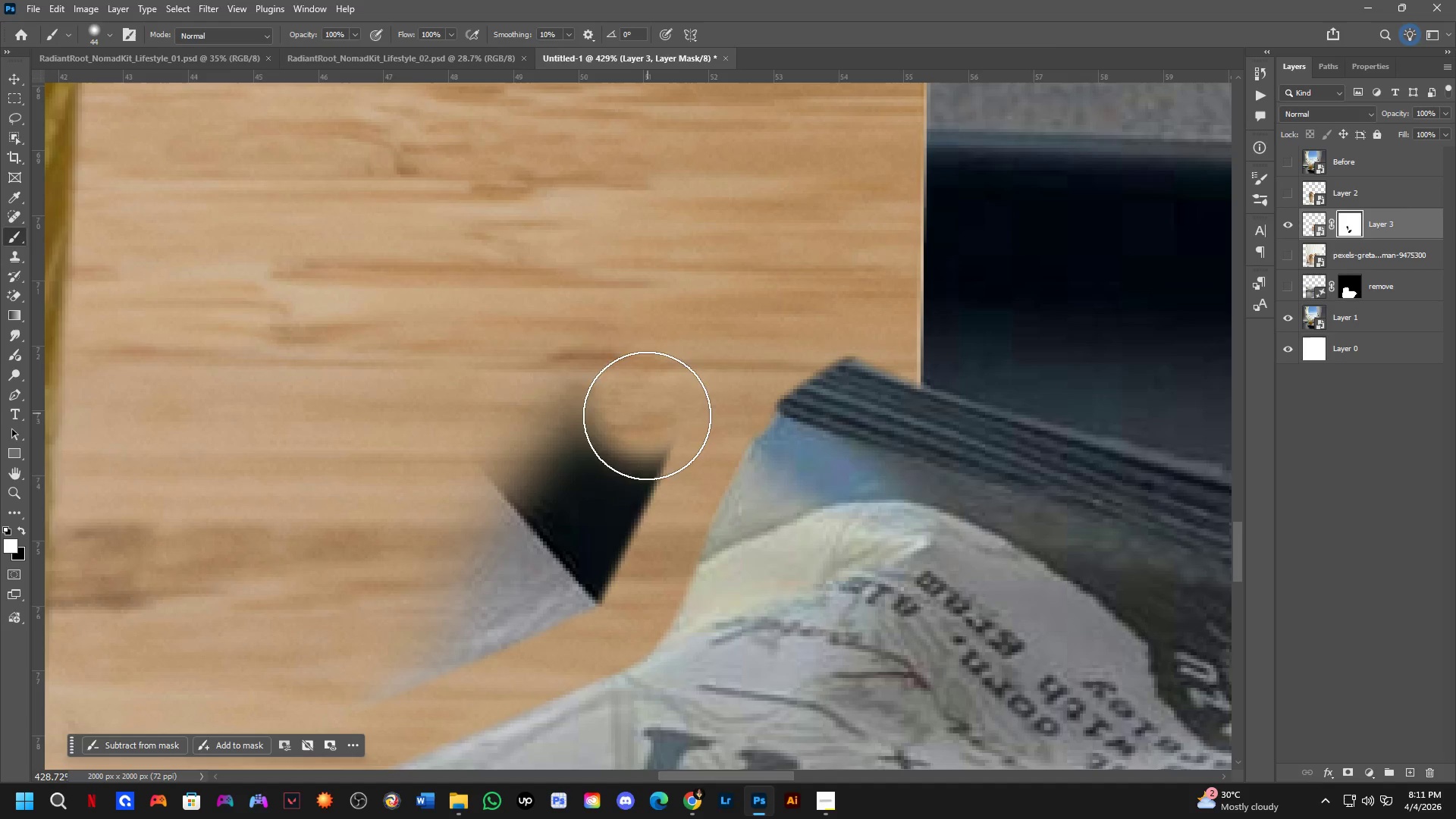 
hold_key(key=AltLeft, duration=0.38)
 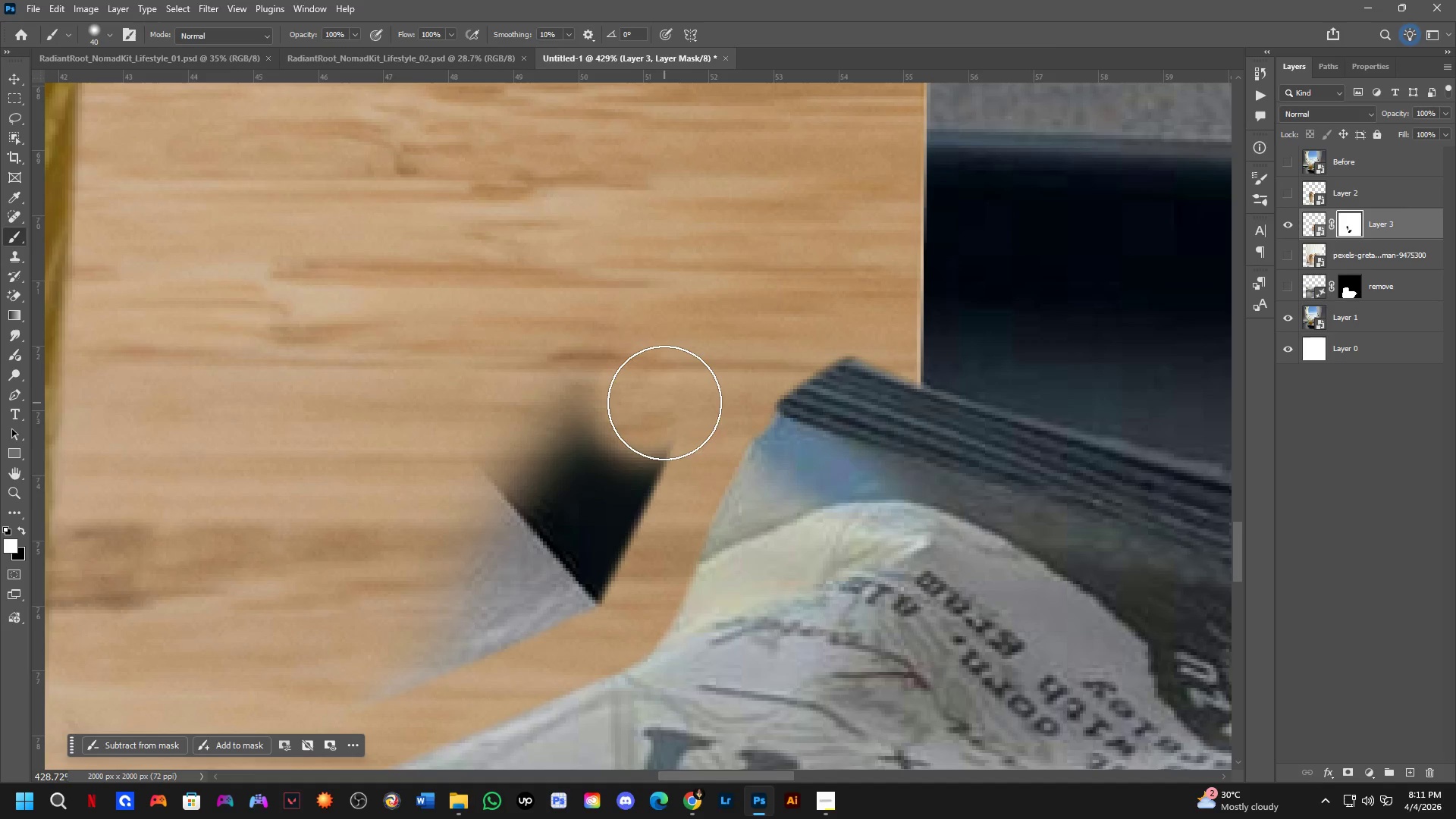 
key(Alt+AltLeft)
 